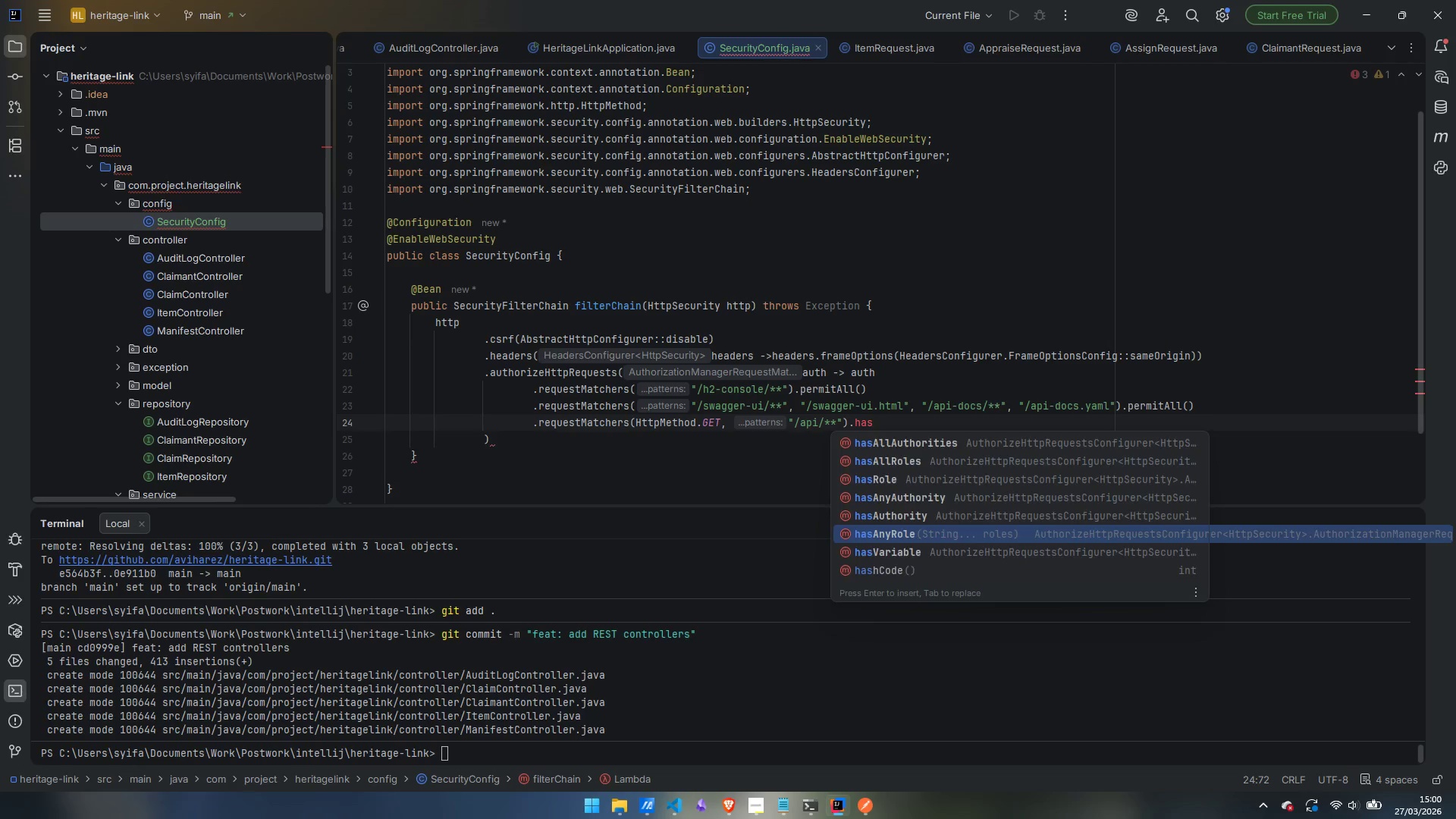 
key(Backslash)
 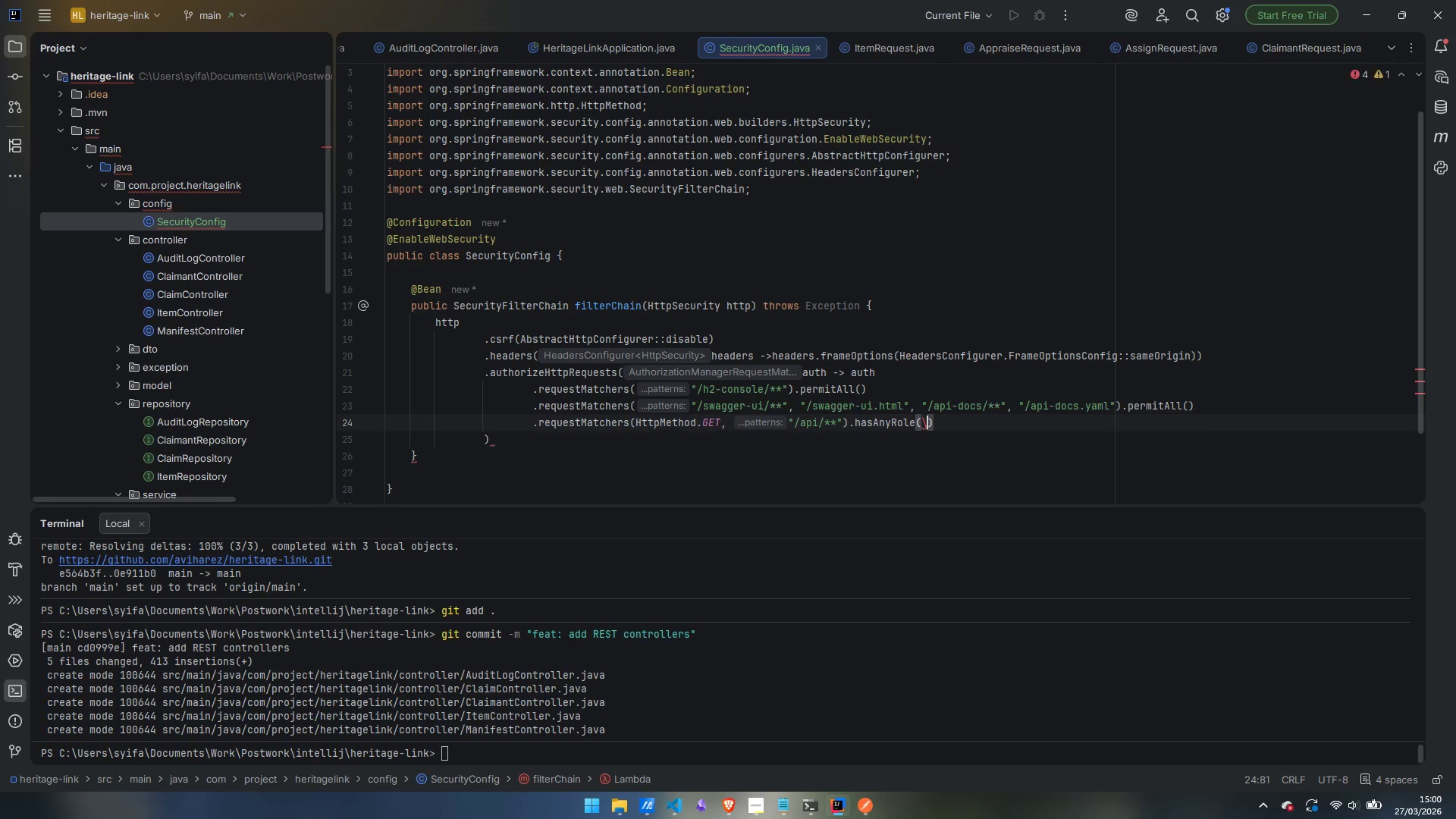 
key(Enter)
 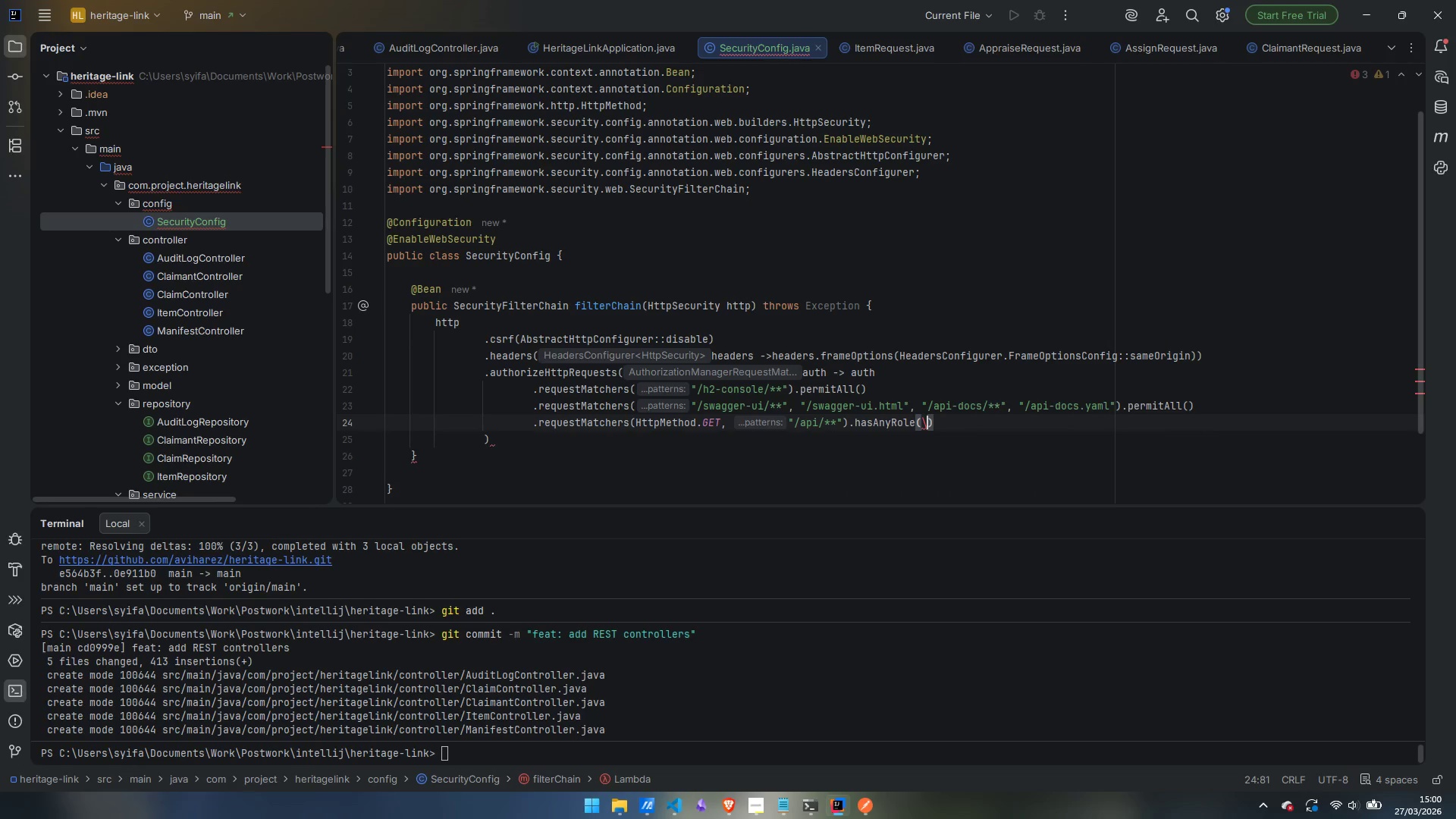 
key(Backspace)
type("ADMIN)
 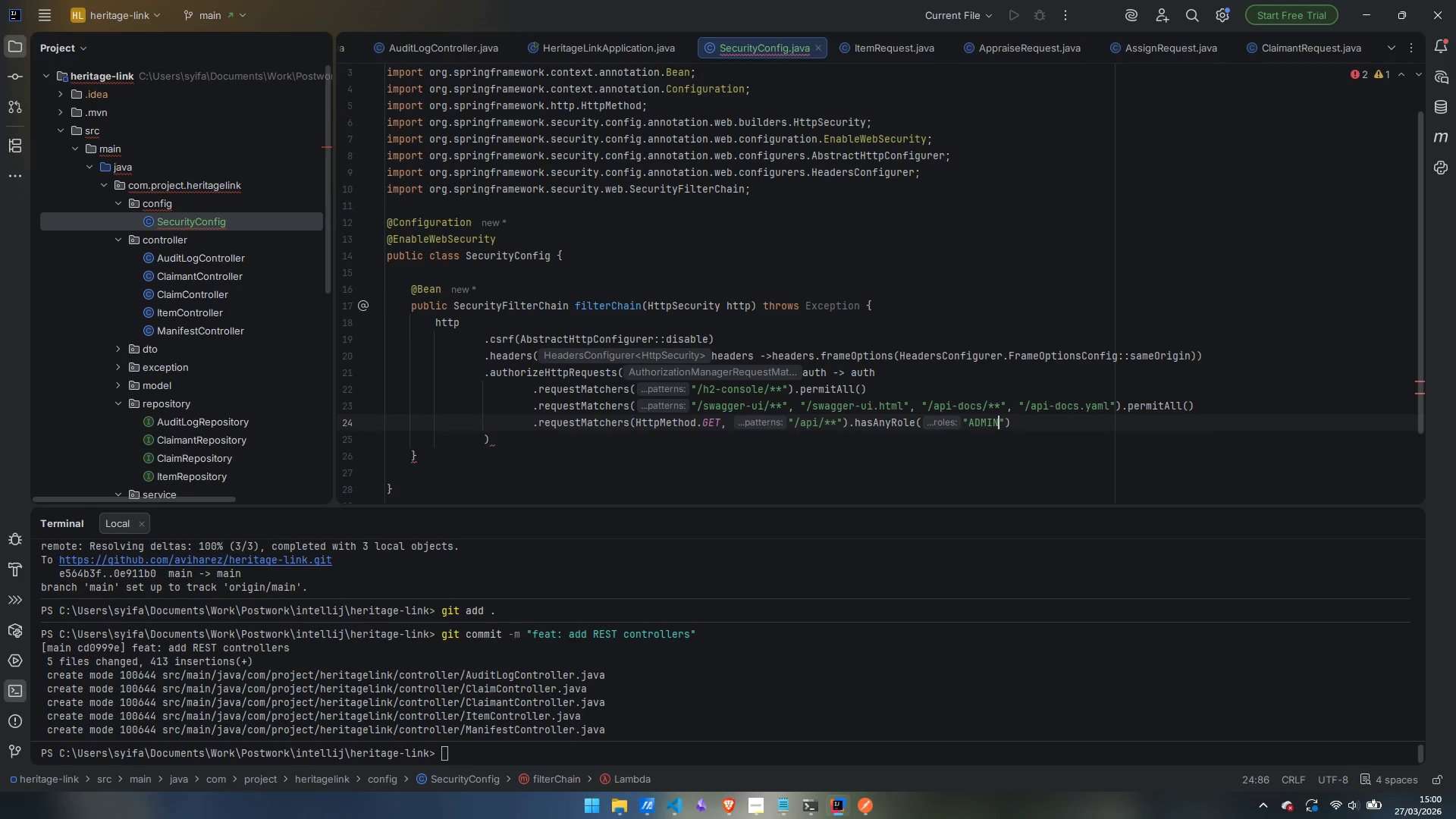 
key(ArrowRight)
 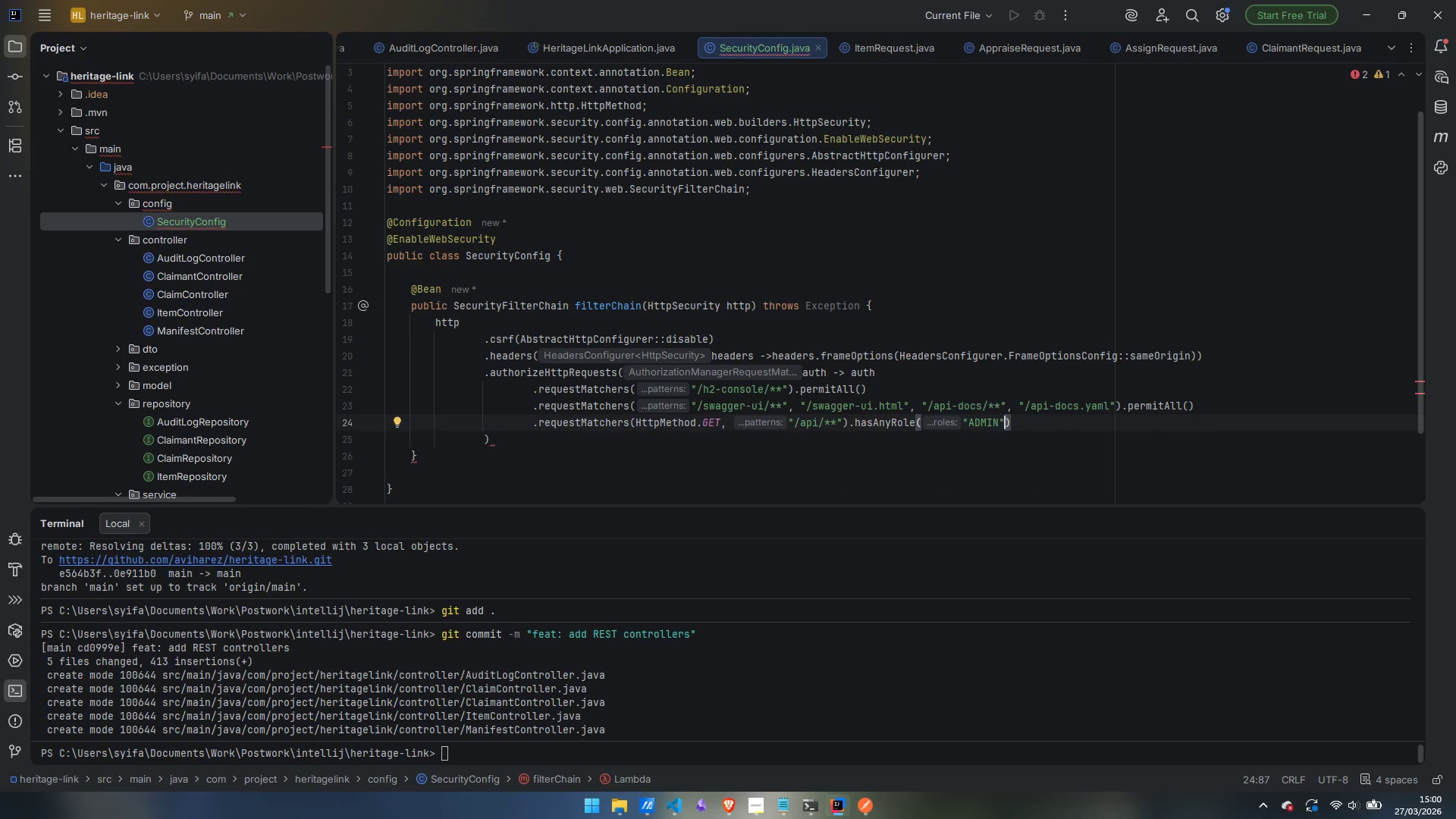 
type(, "Vi)
key(Backspace)
type(IEWER)
 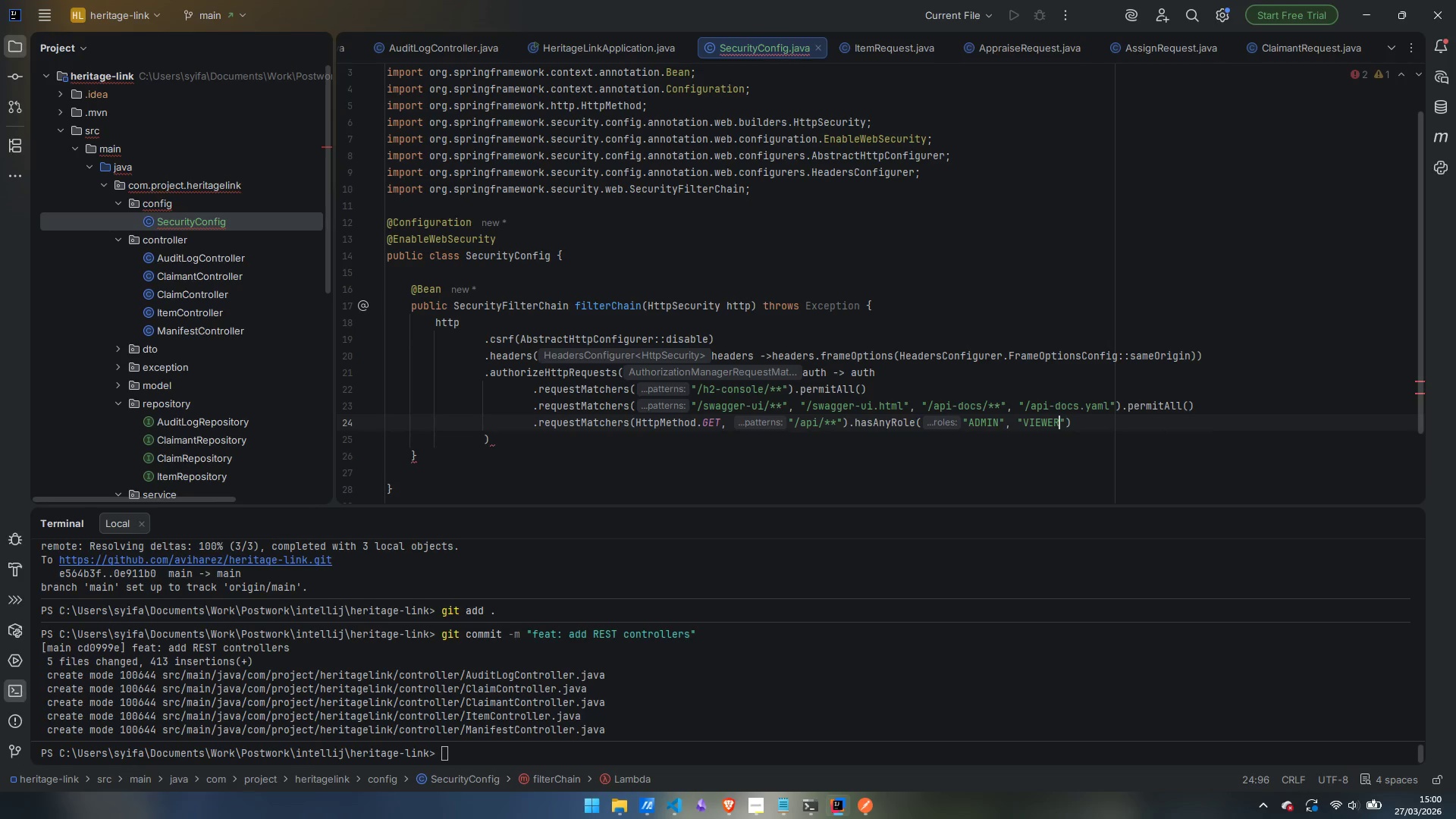 
key(ArrowRight)
 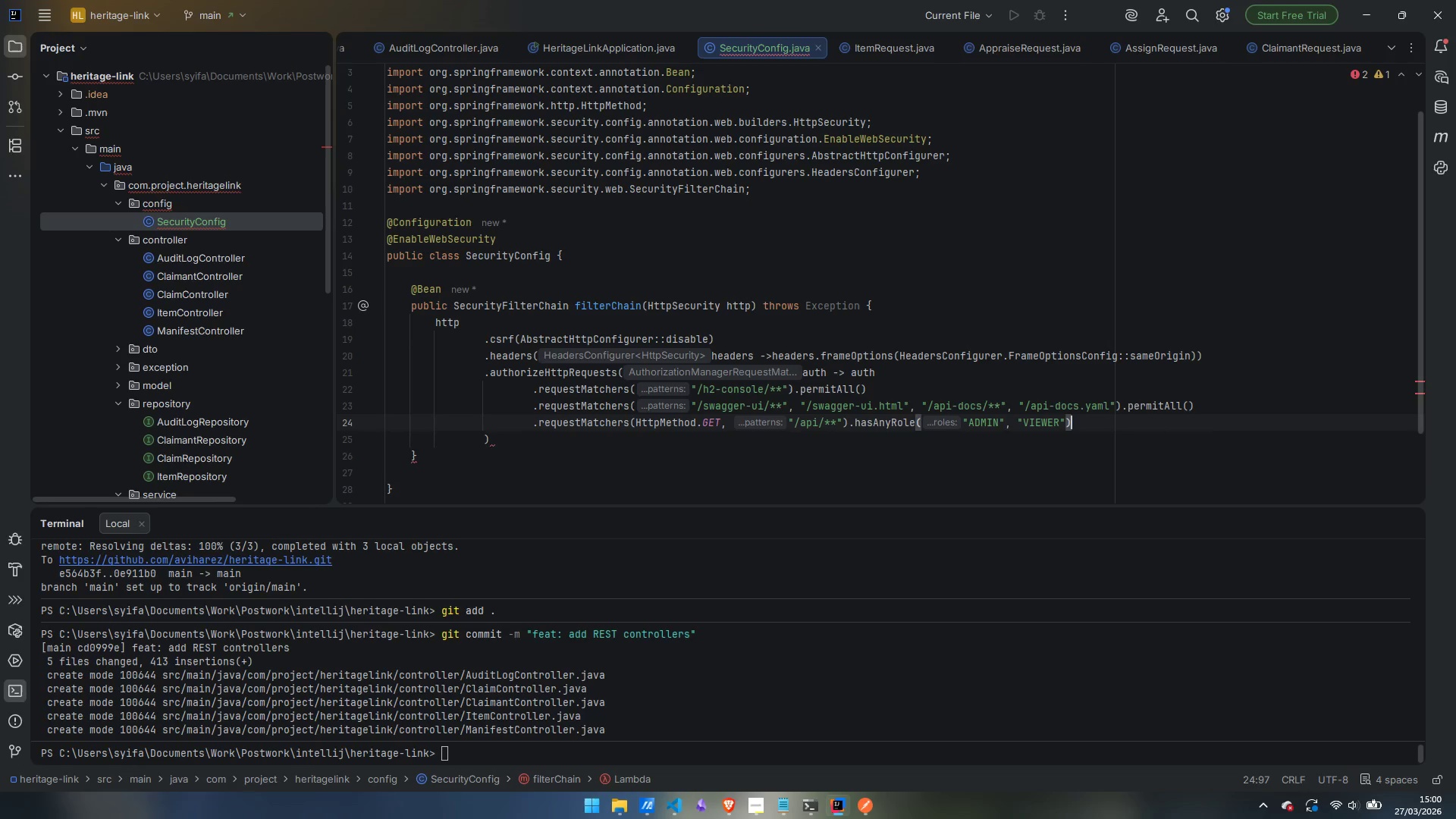 
key(ArrowRight)
 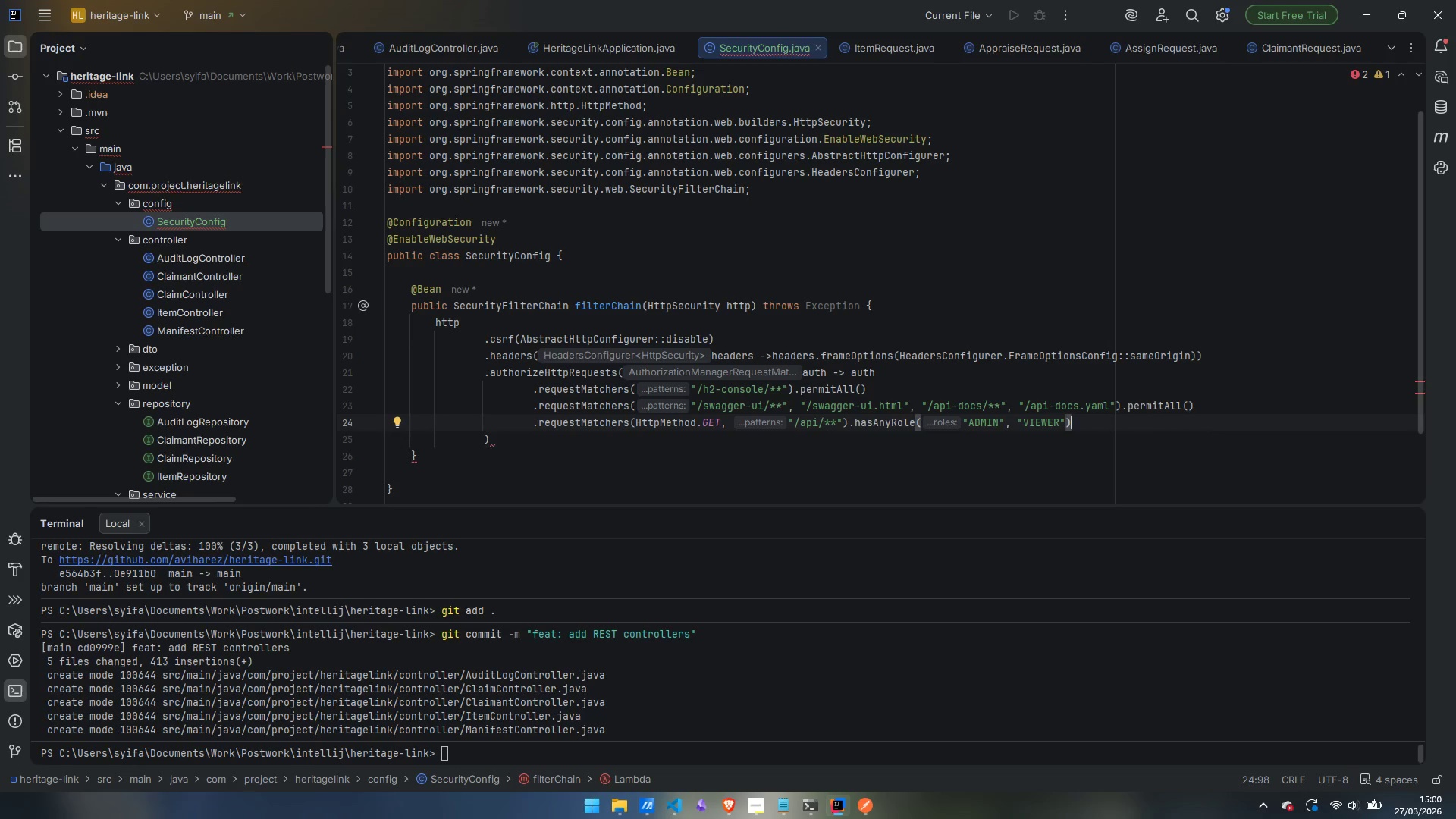 
key(Enter)
 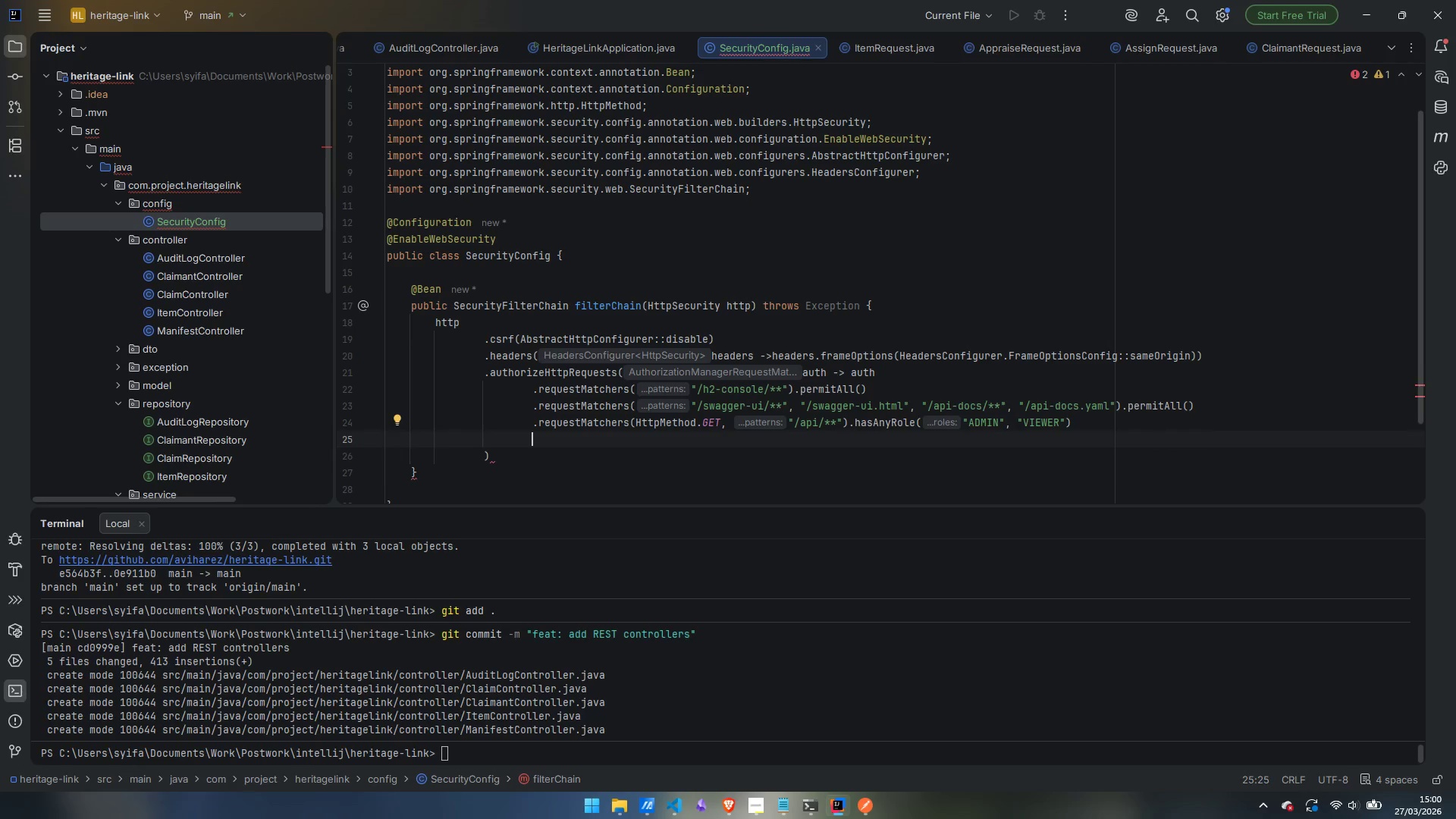 
type(.req)
 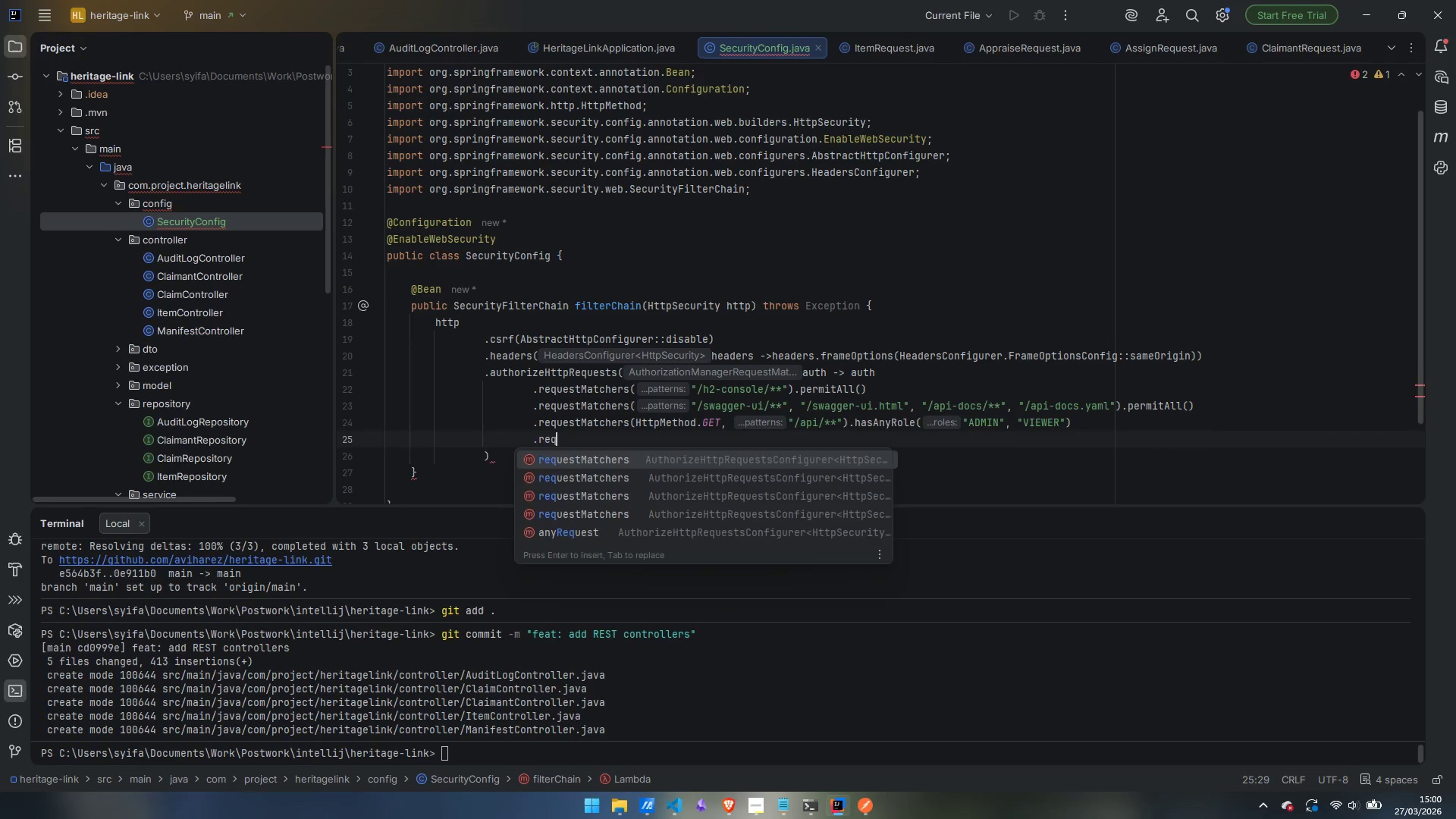 
key(Enter)
 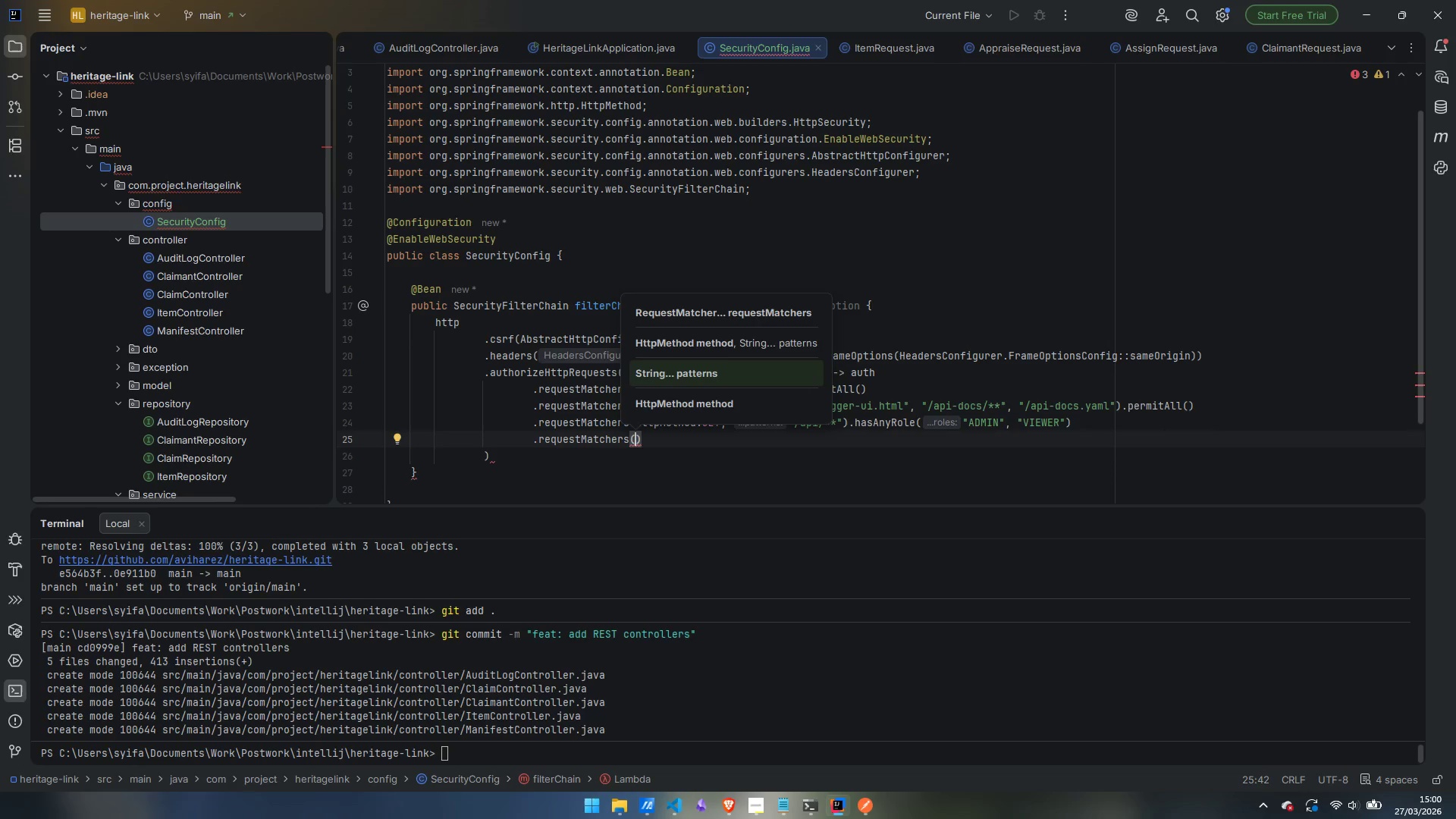 
wait(5.3)
 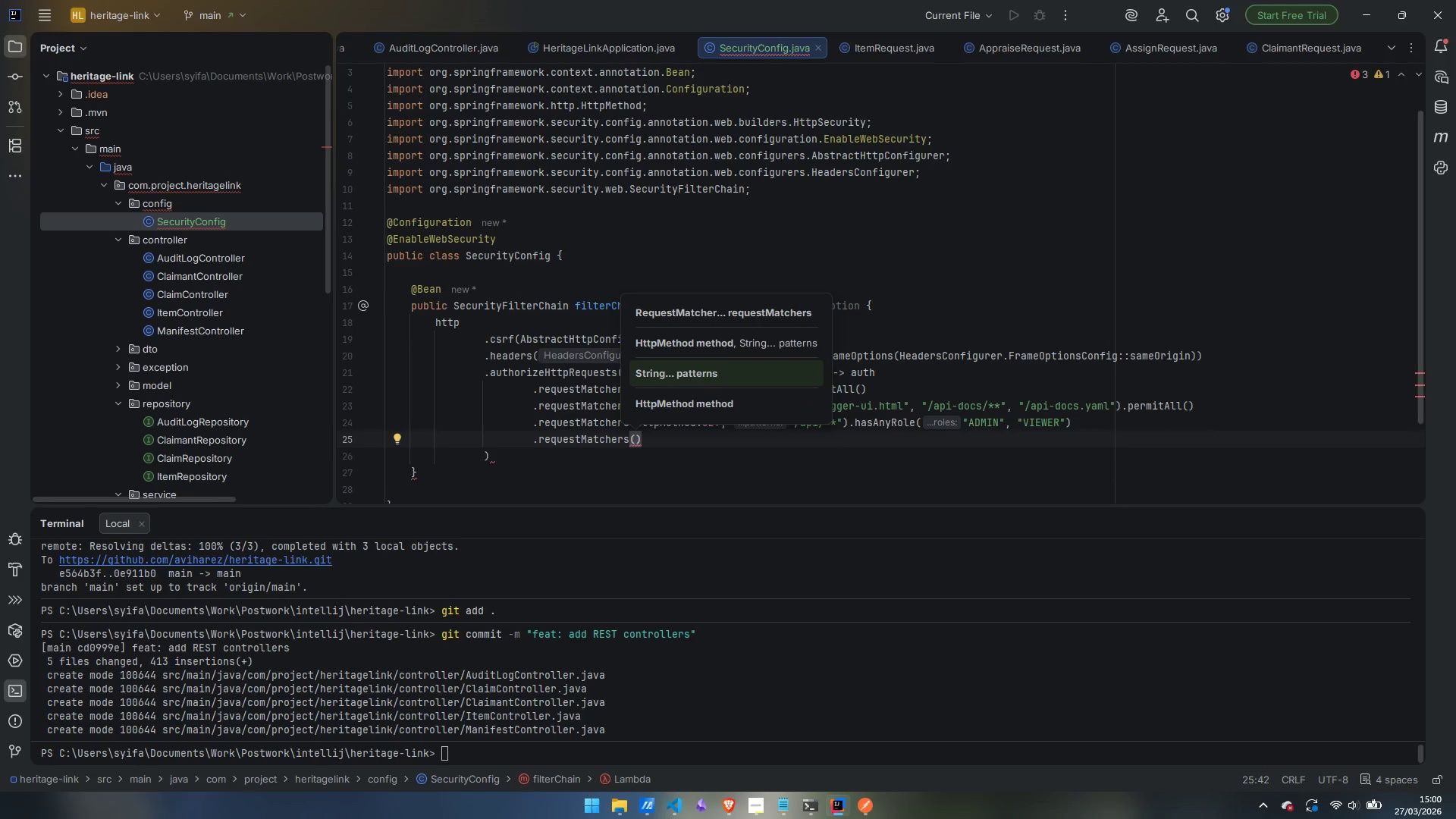 
type("API)
key(Backspace)
key(Backspace)
key(Backspace)
type(/api/**)
 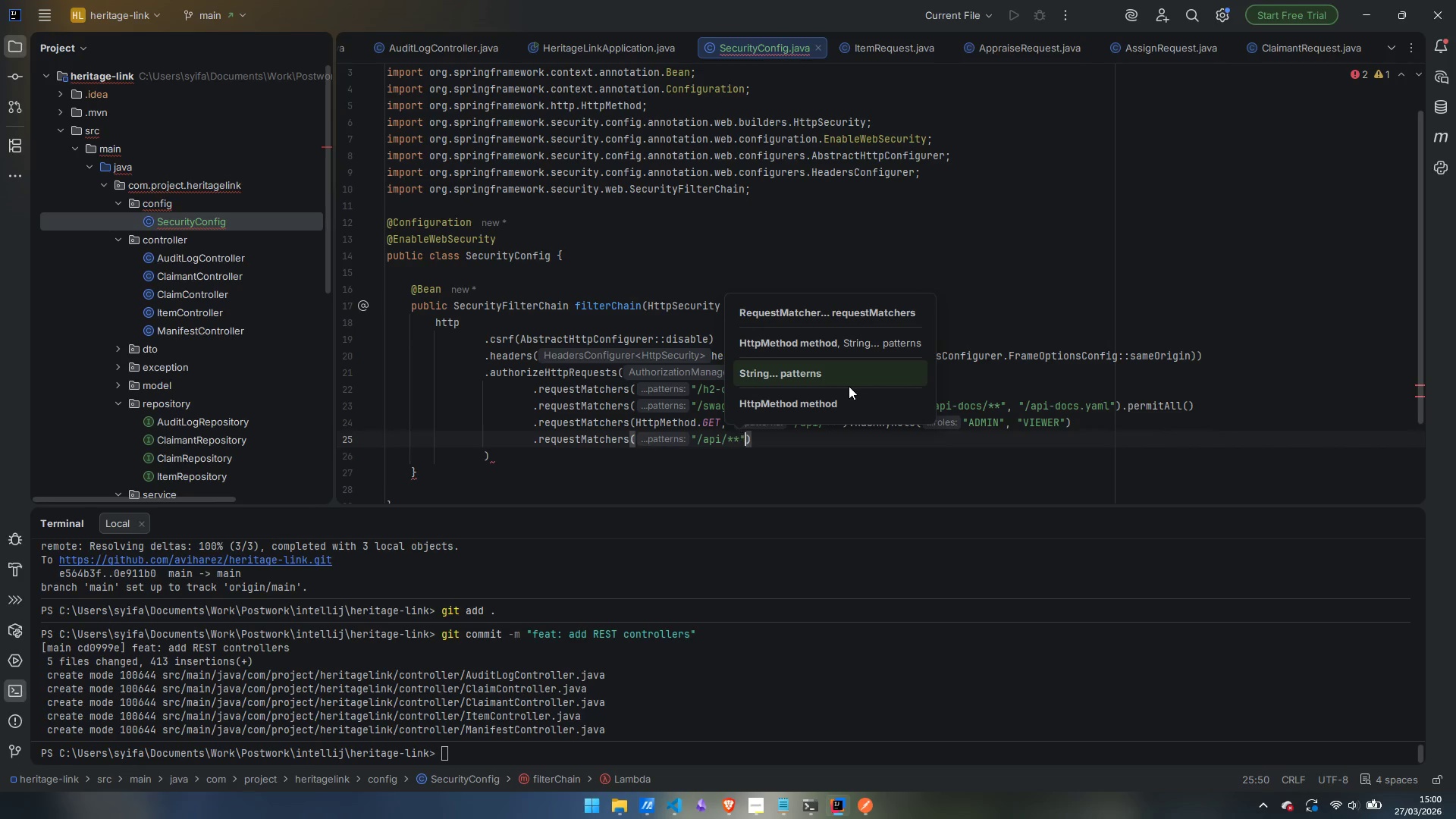 
 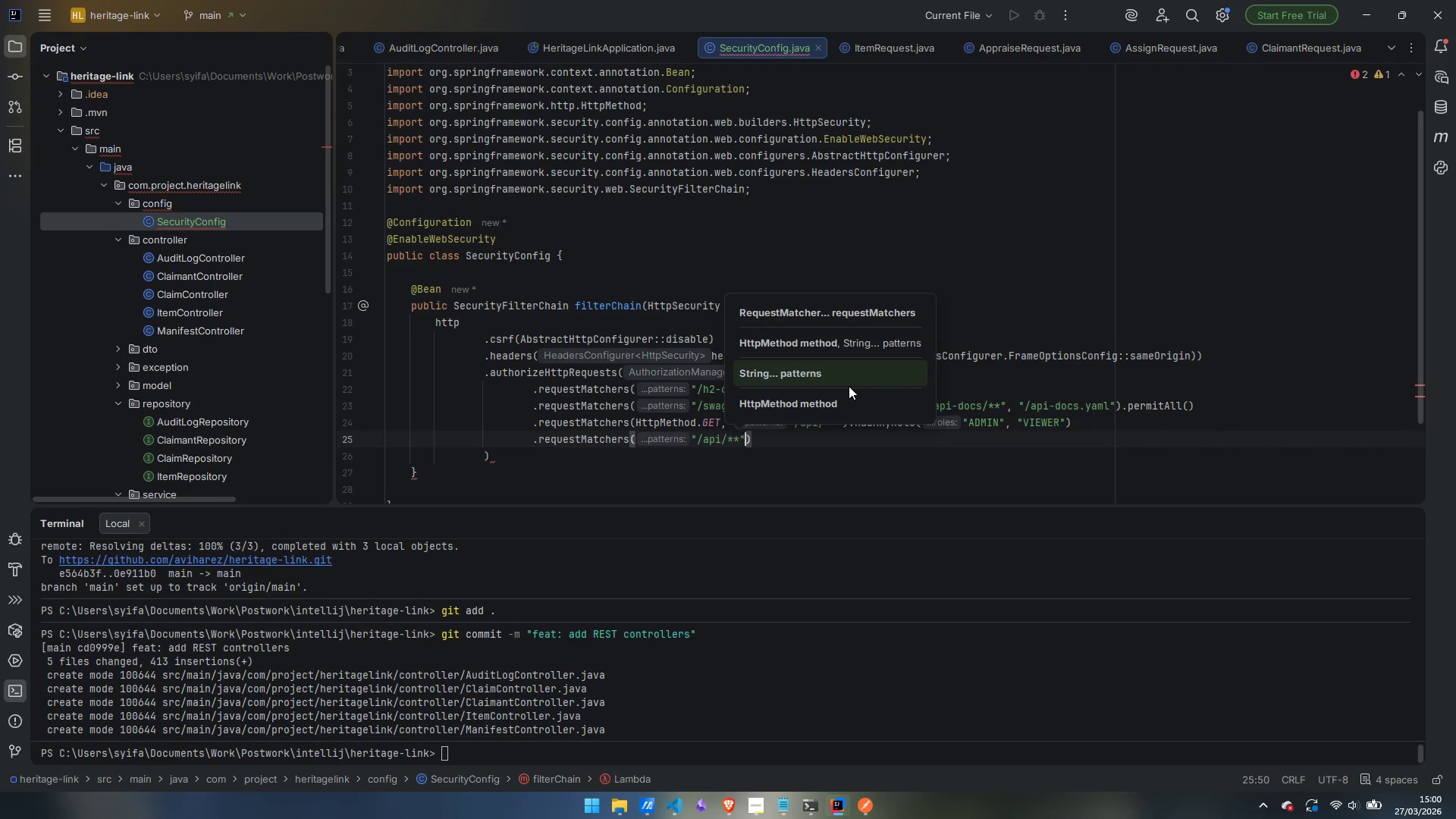 
key(ArrowRight)
 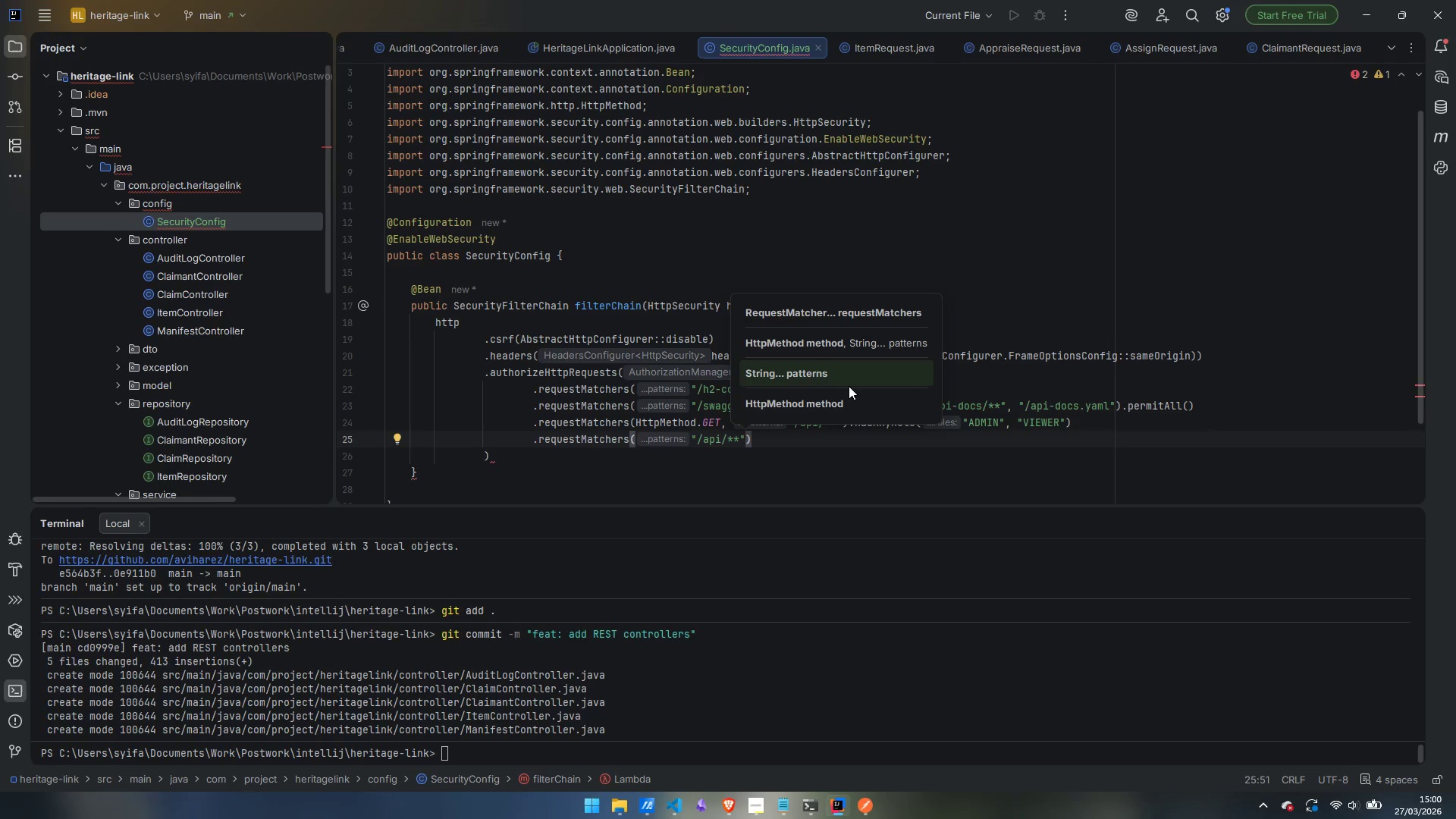 
key(ArrowRight)
 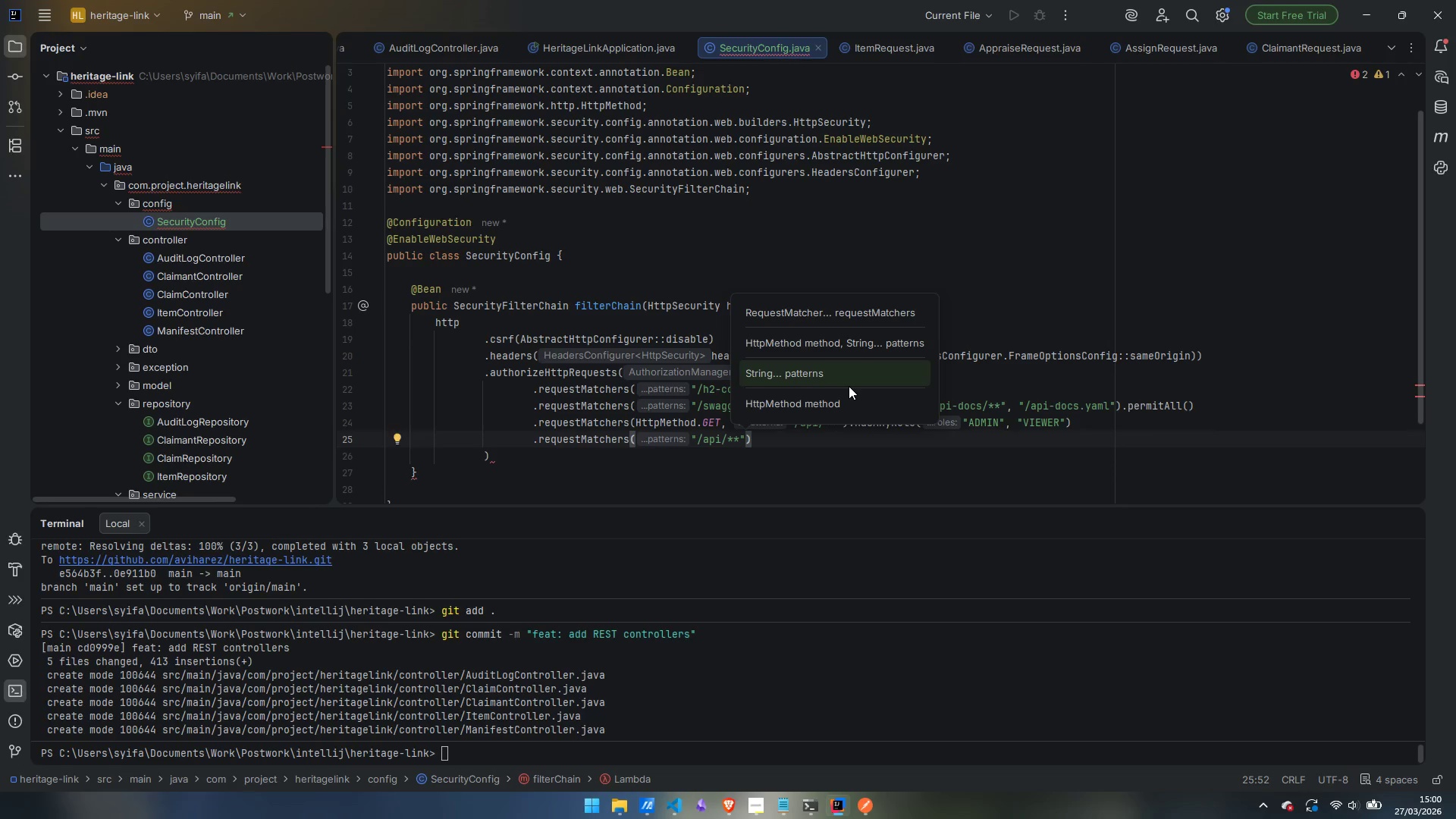 
type(.has)
 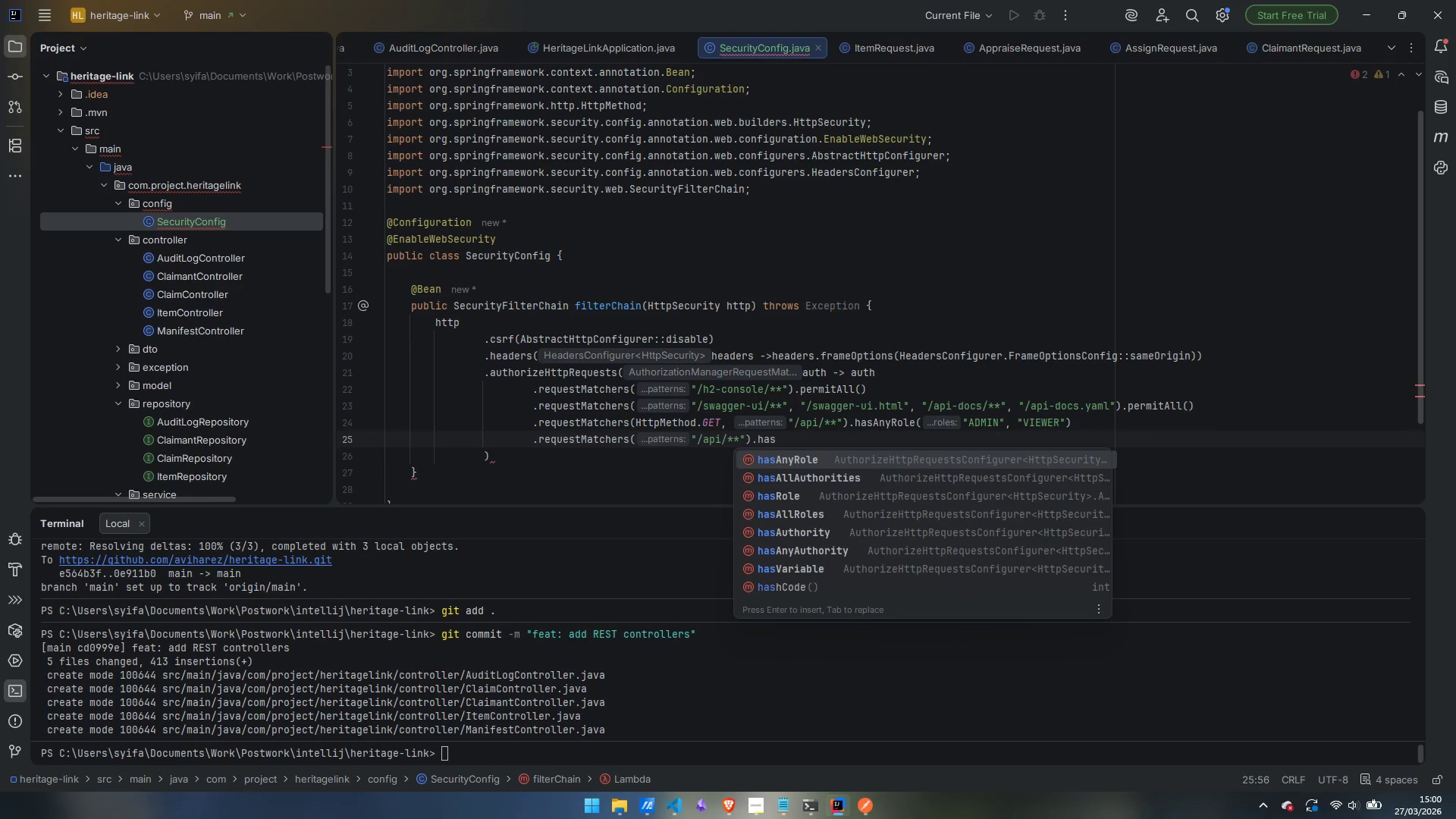 
key(ArrowDown)
 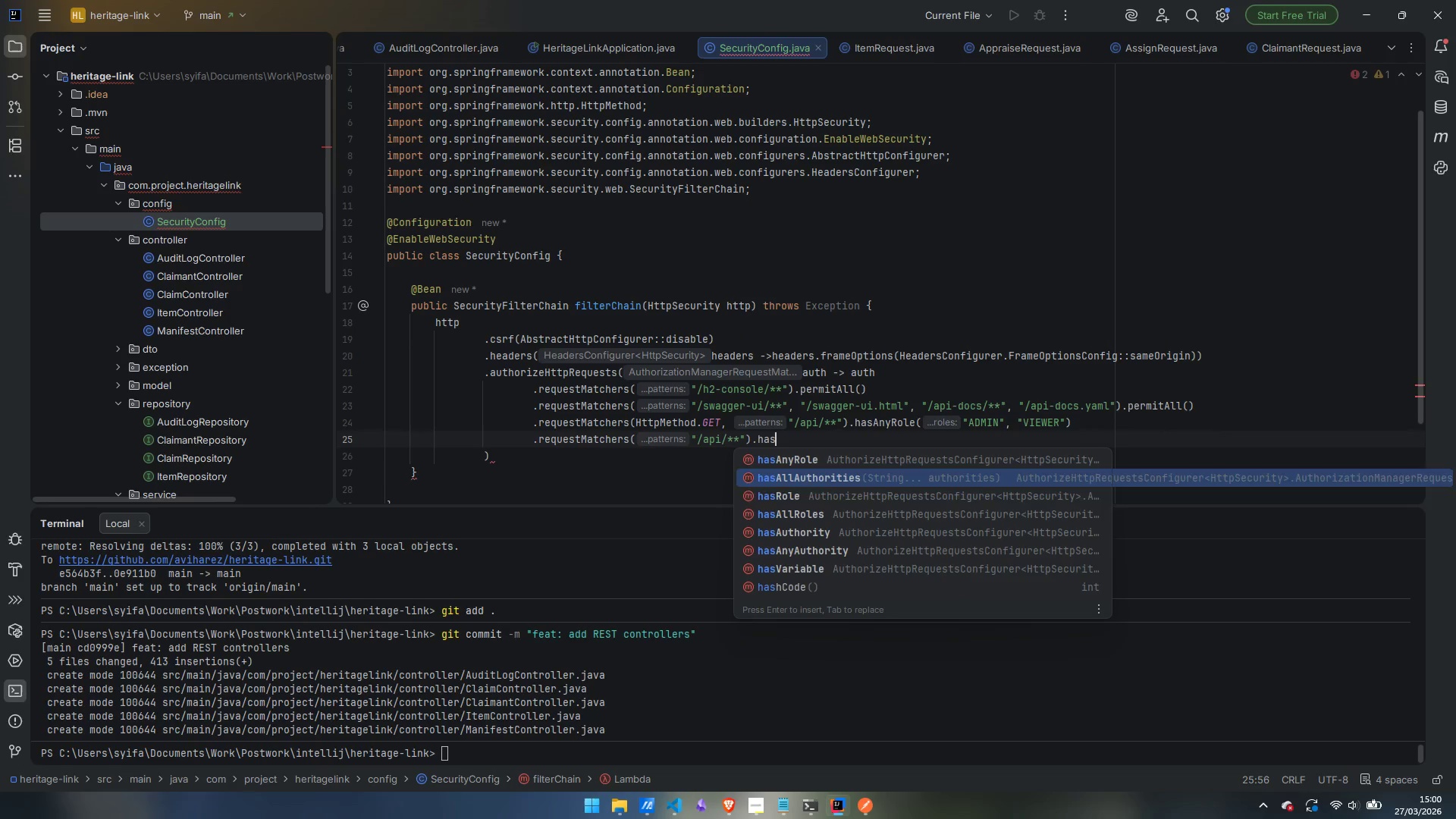 
key(ArrowDown)
 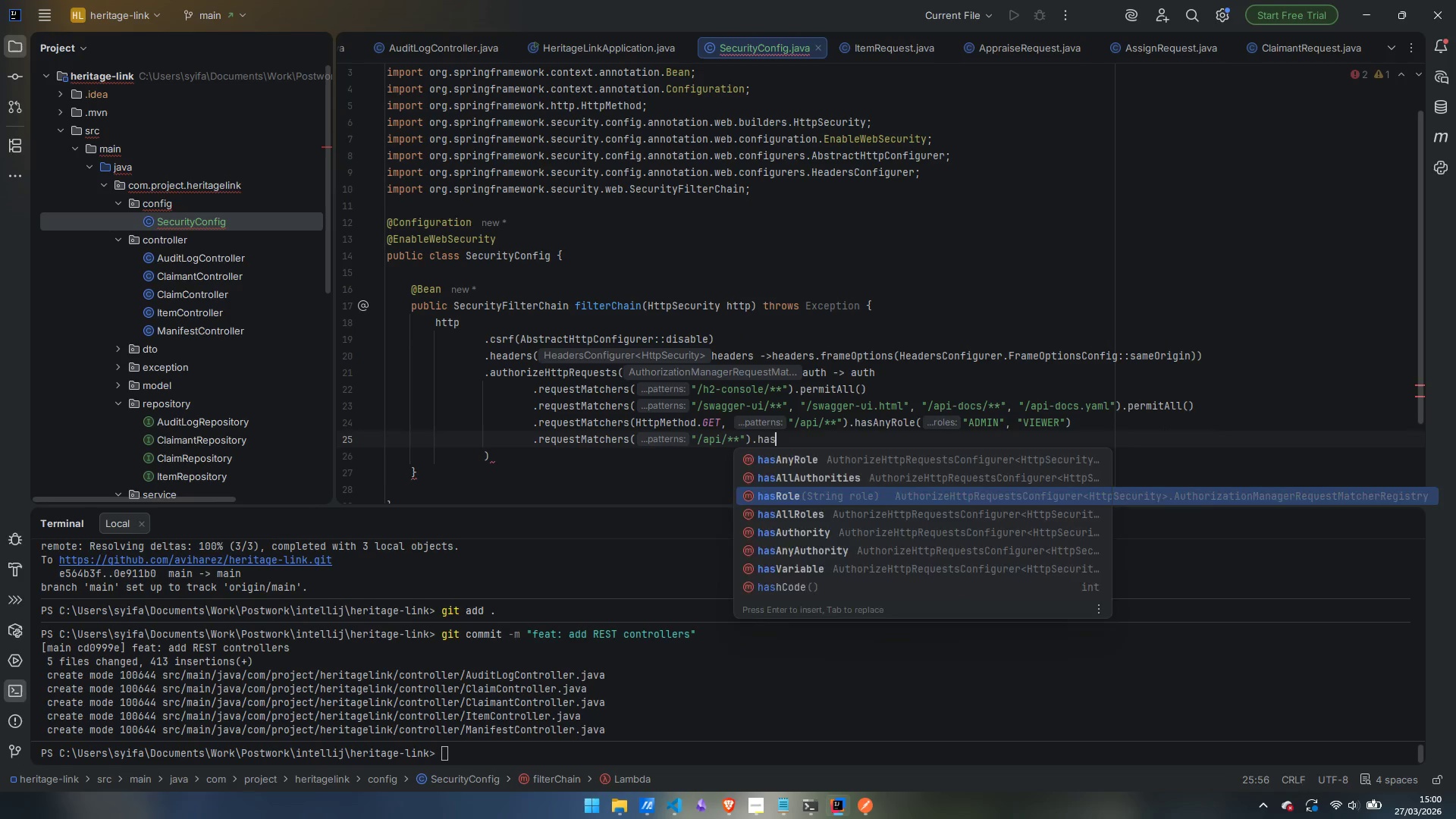 
key(Enter)
 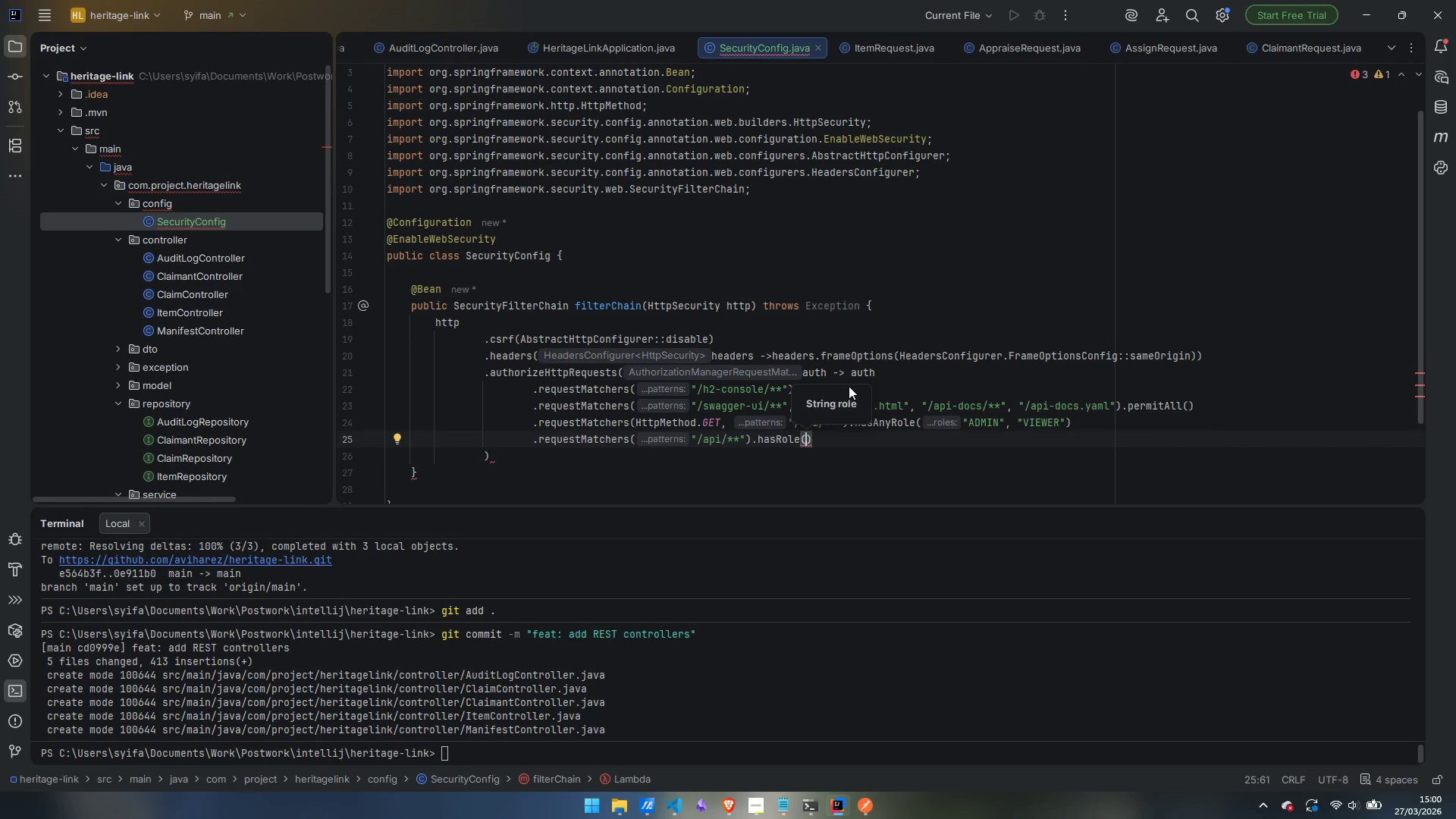 
type("ADMIN)
 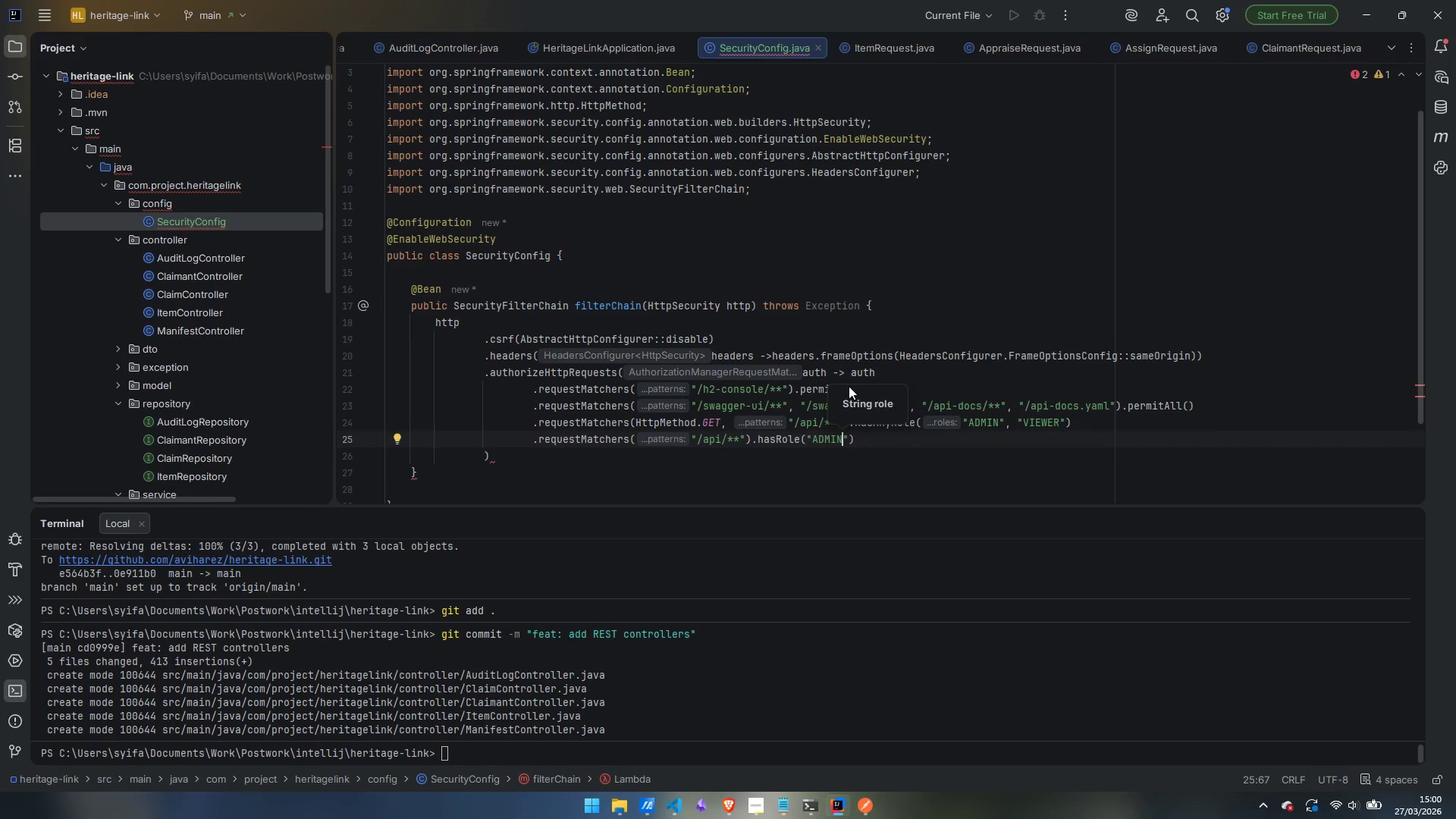 
key(ArrowRight)
 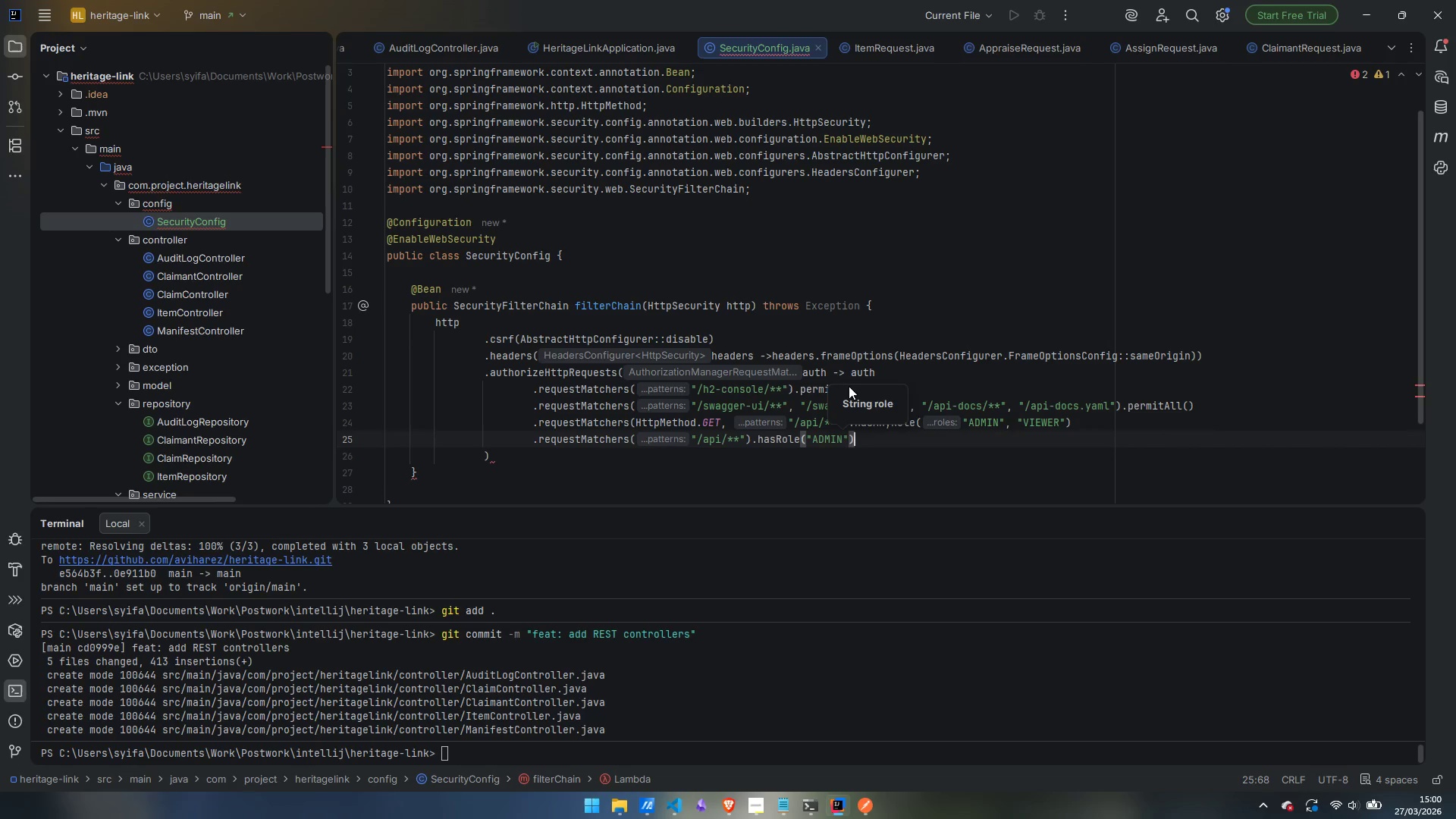 
key(ArrowRight)
 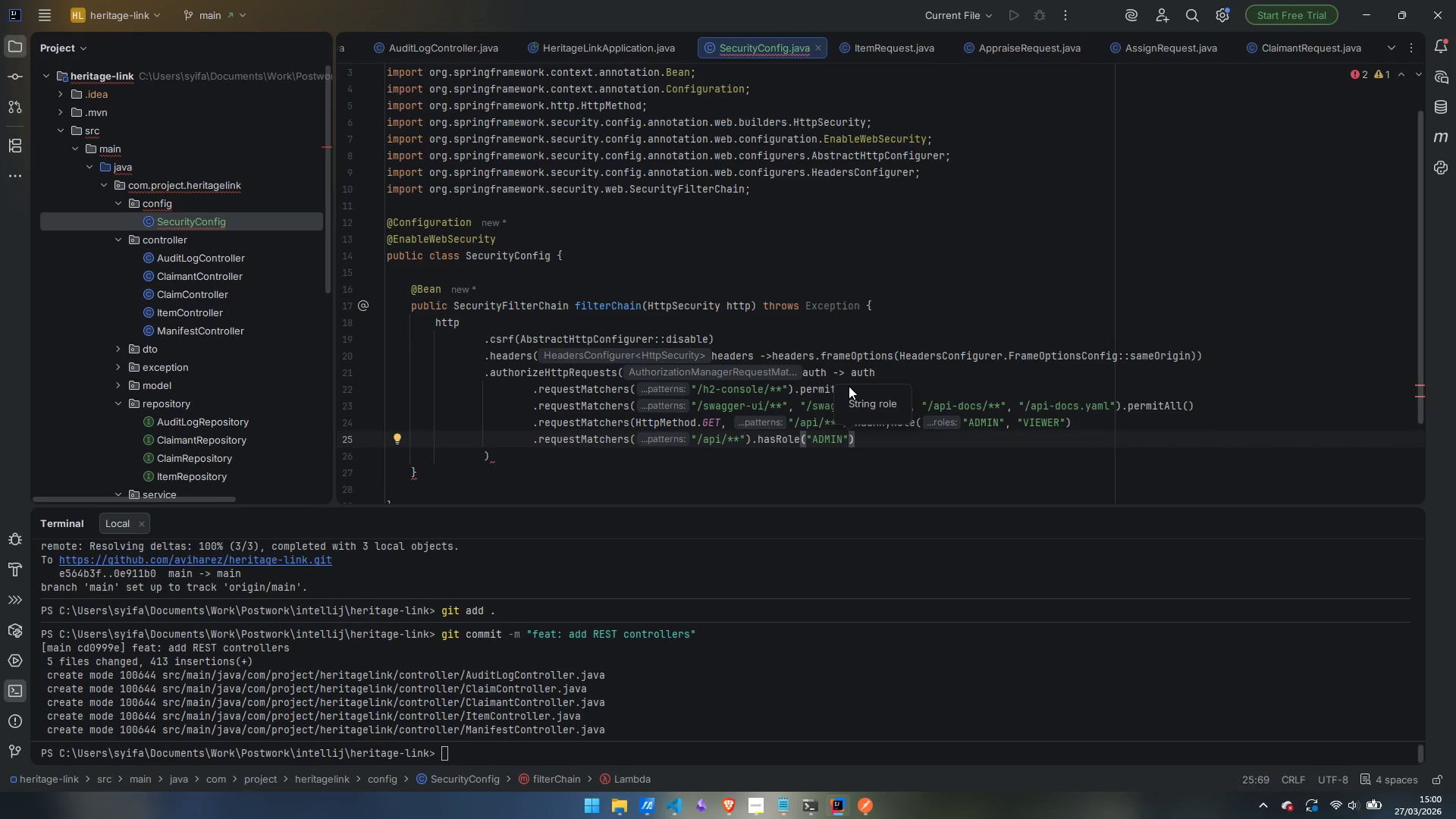 
key(Enter)
 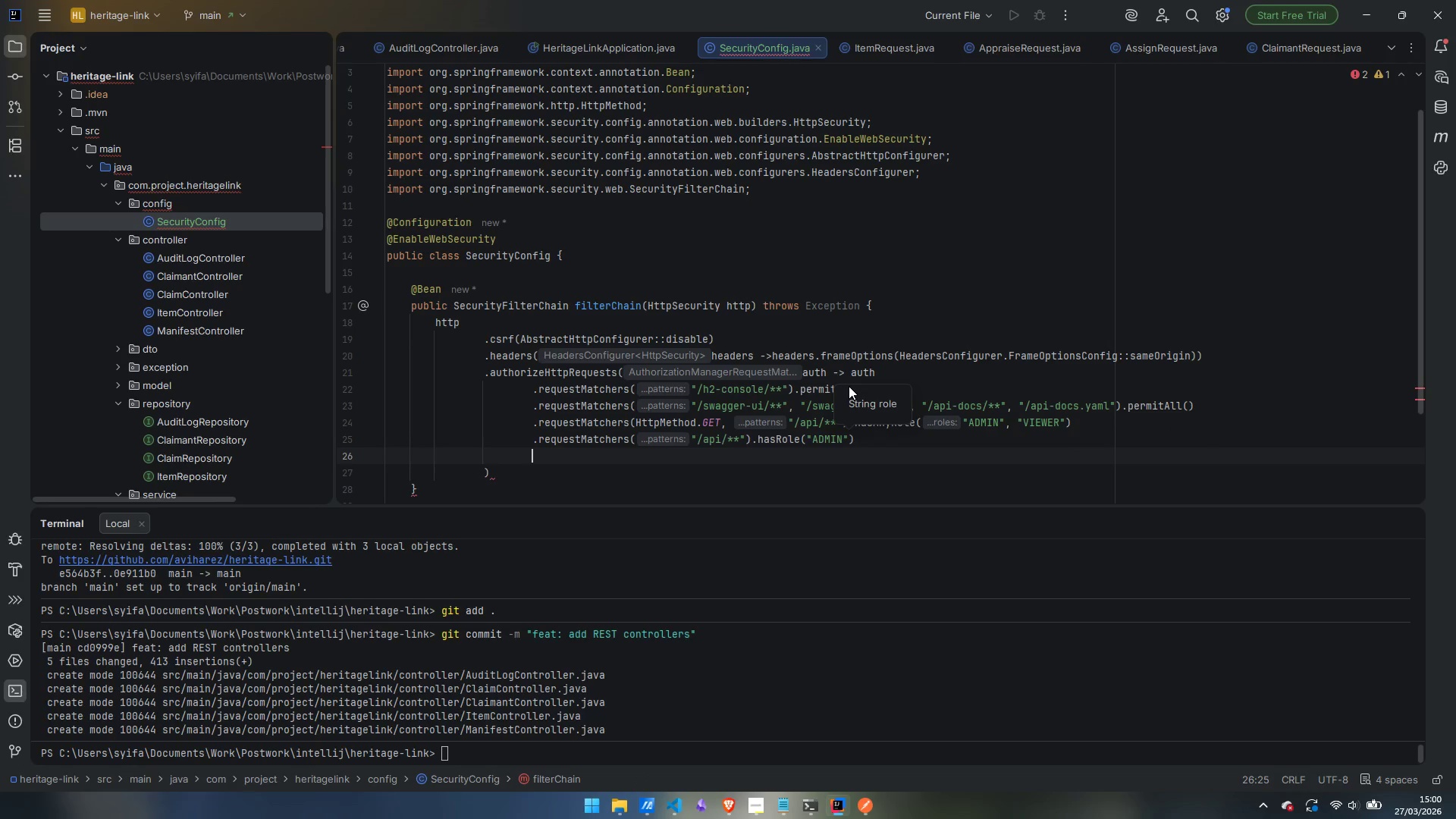 
type(.any)
 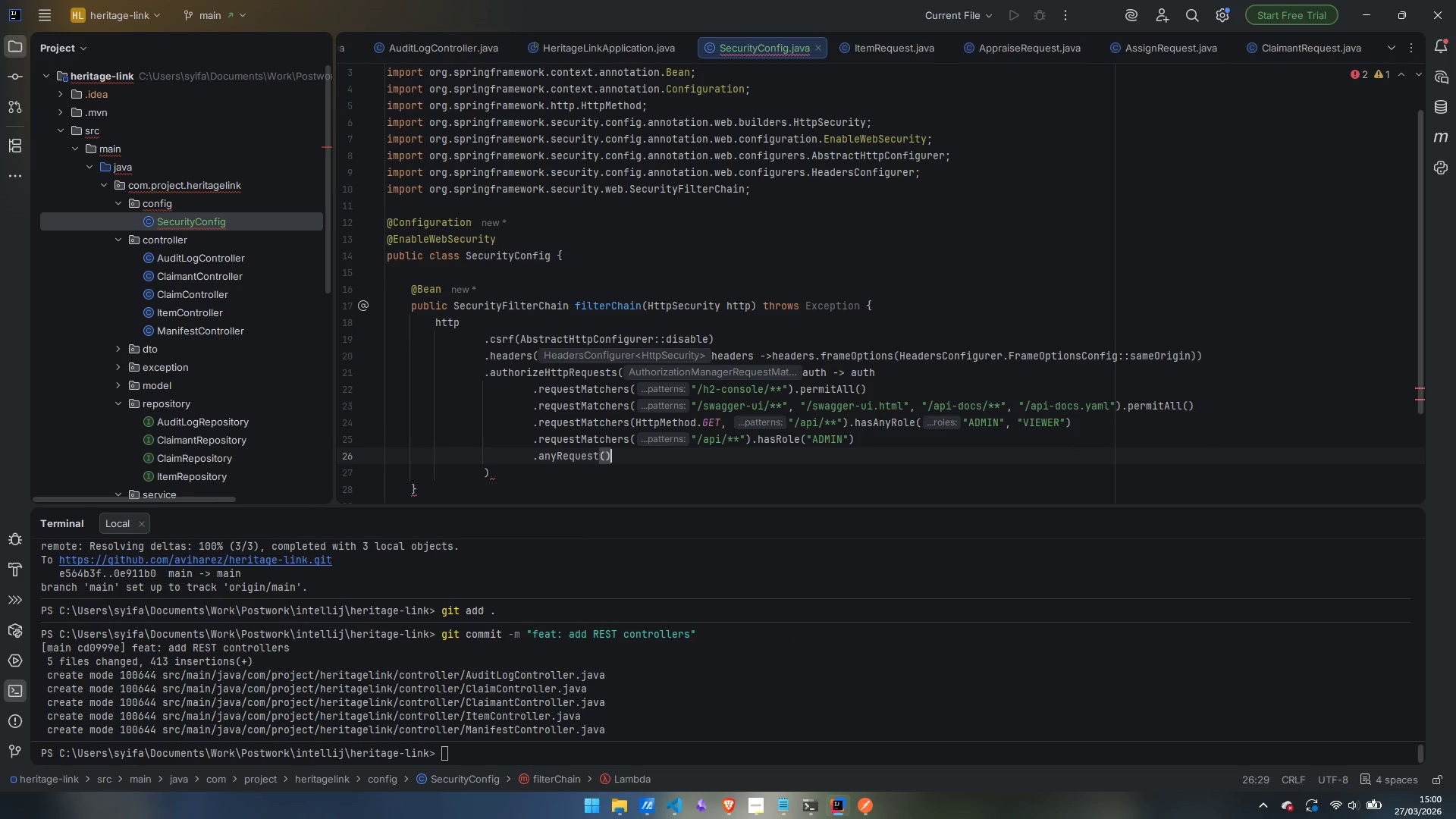 
key(Enter)
 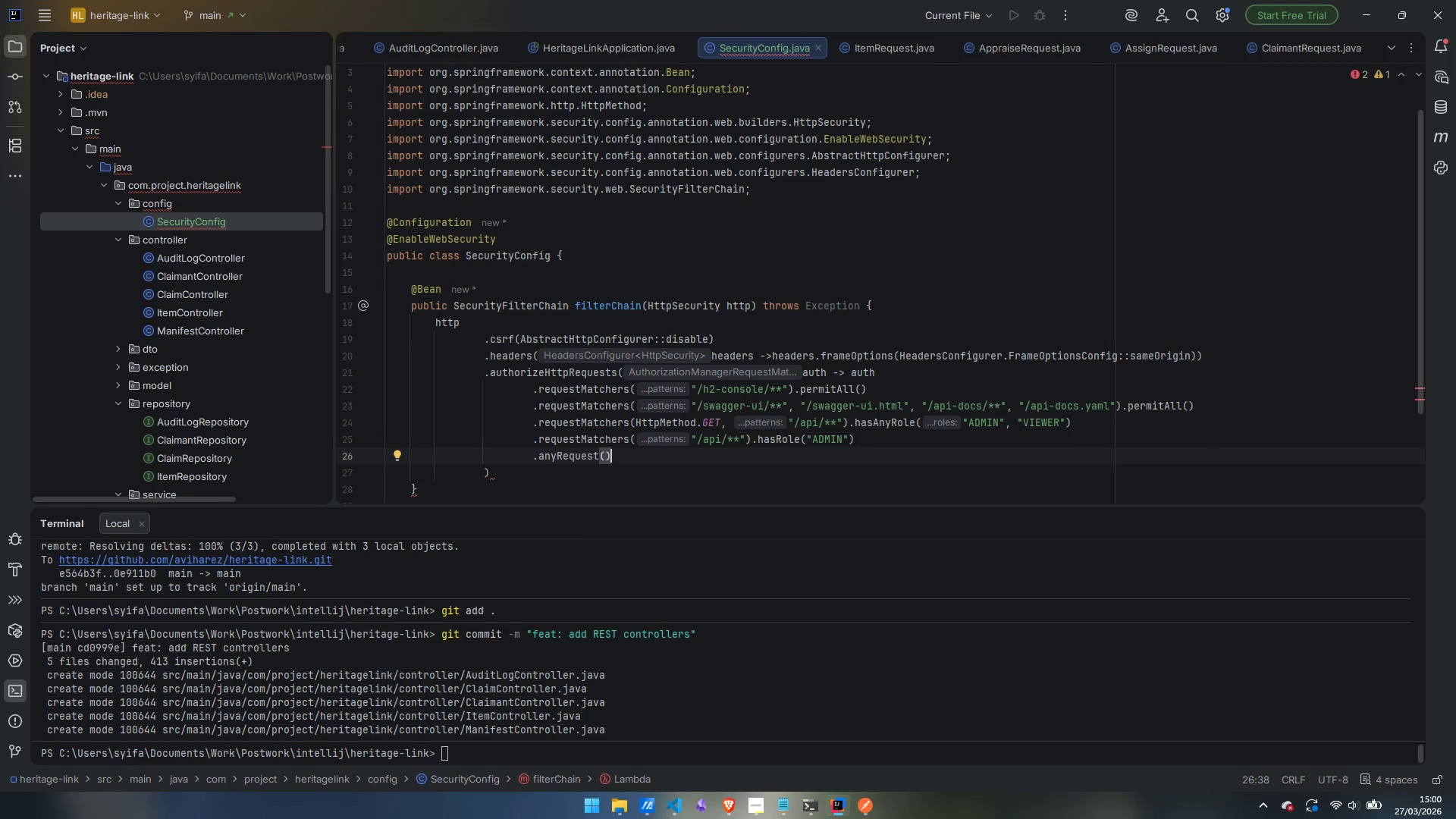 
key(Period)
 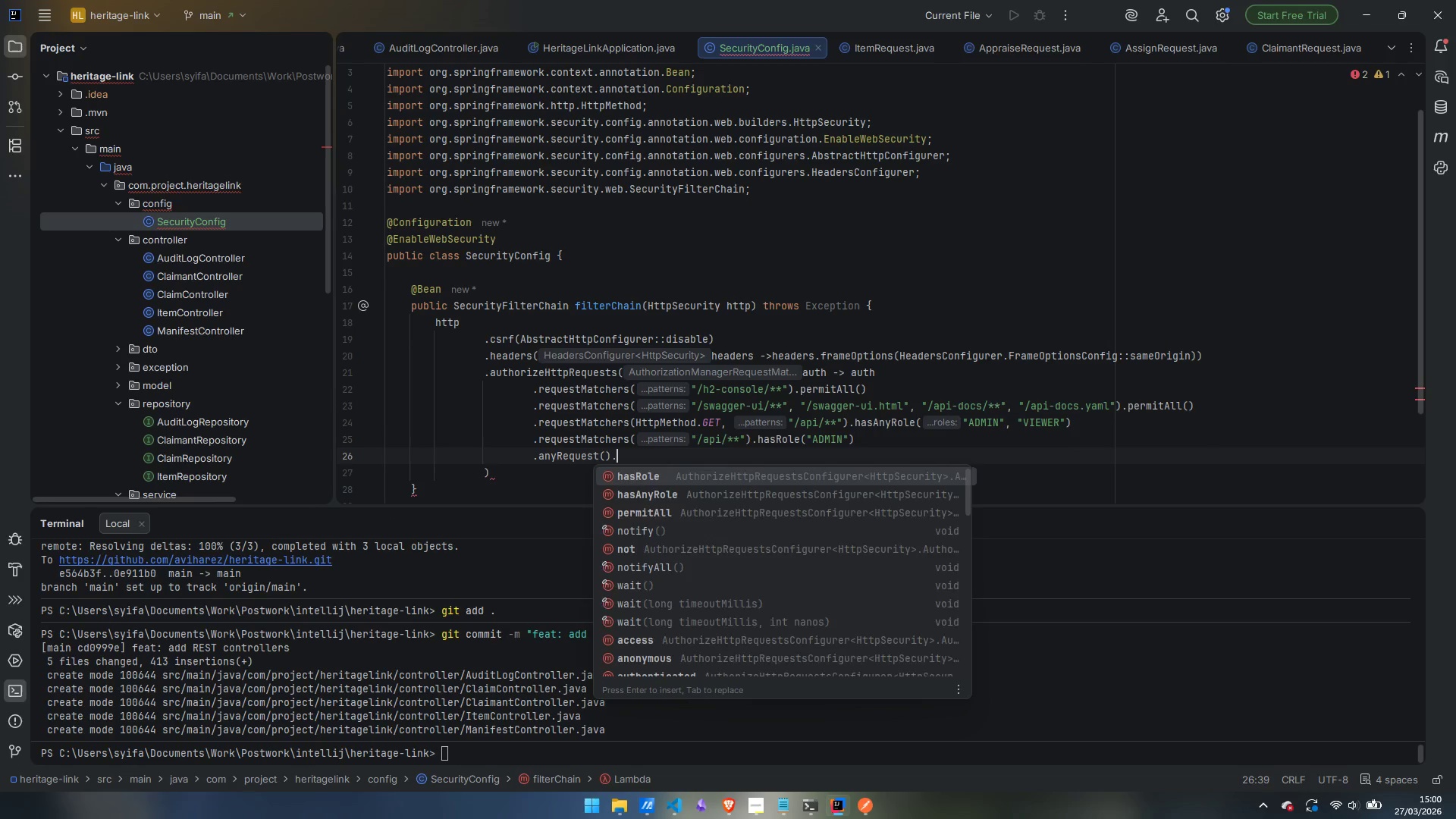 
key(A)
 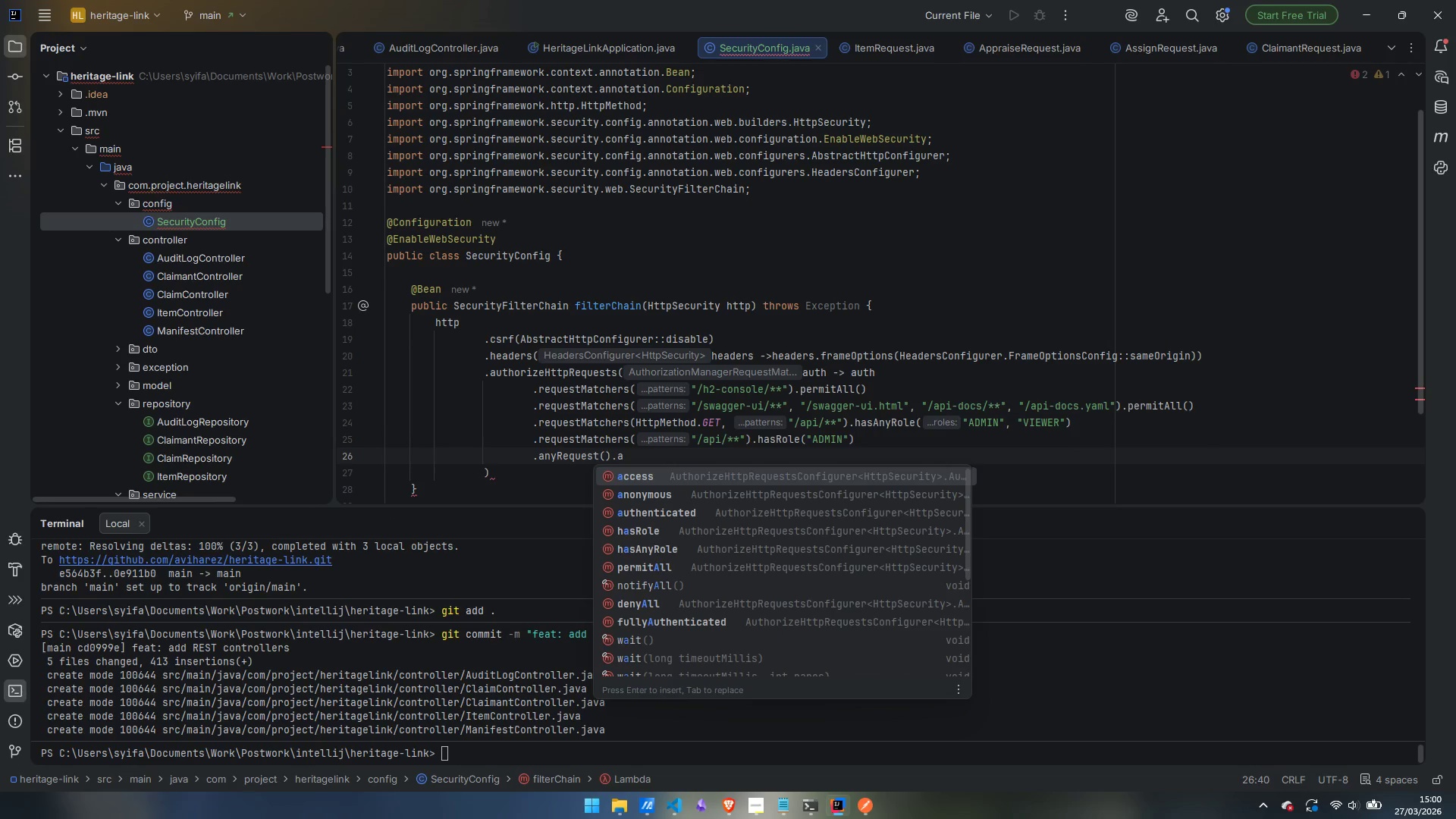 
key(ArrowDown)
 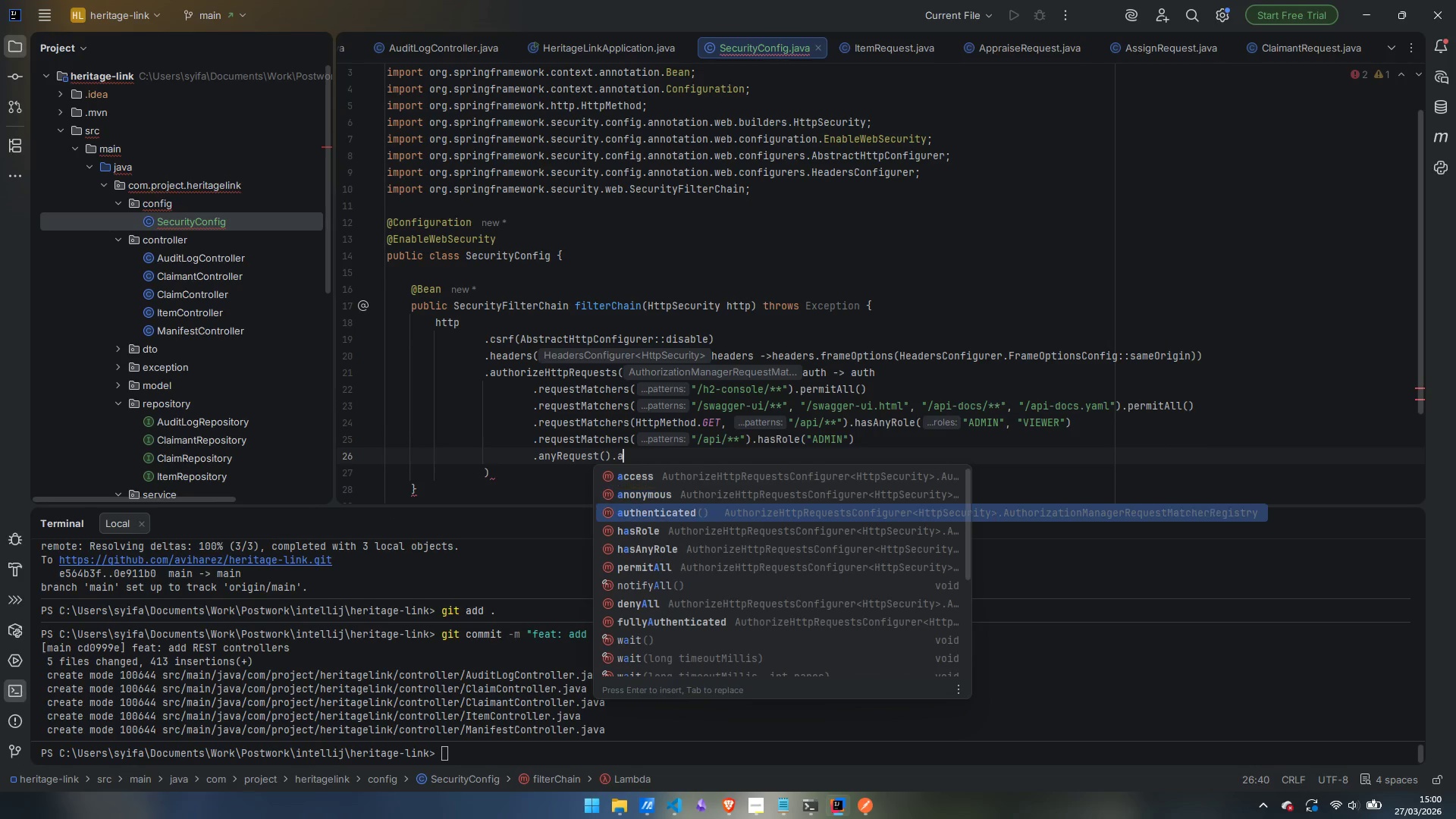 
key(ArrowDown)
 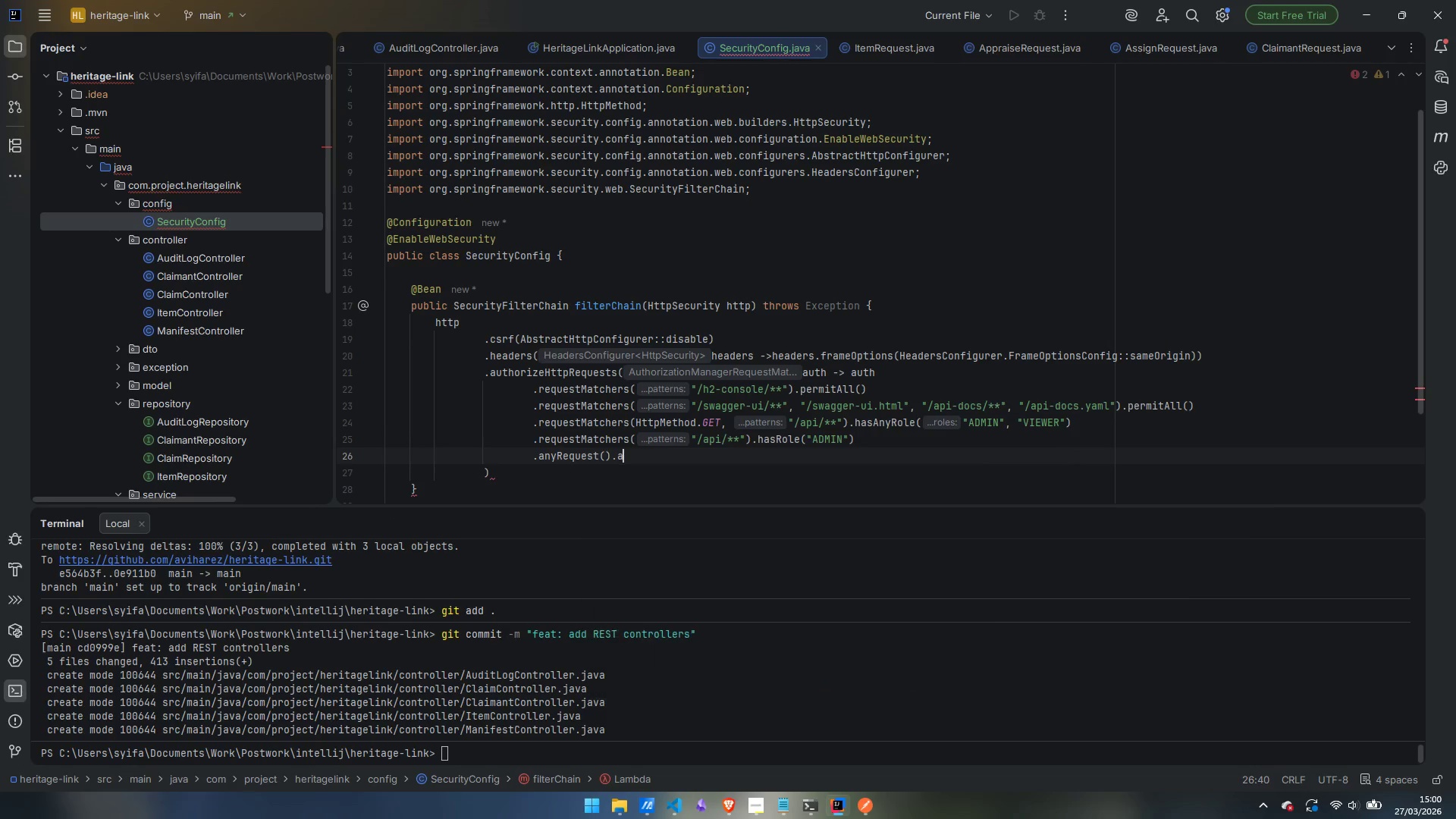 
key(Enter)
 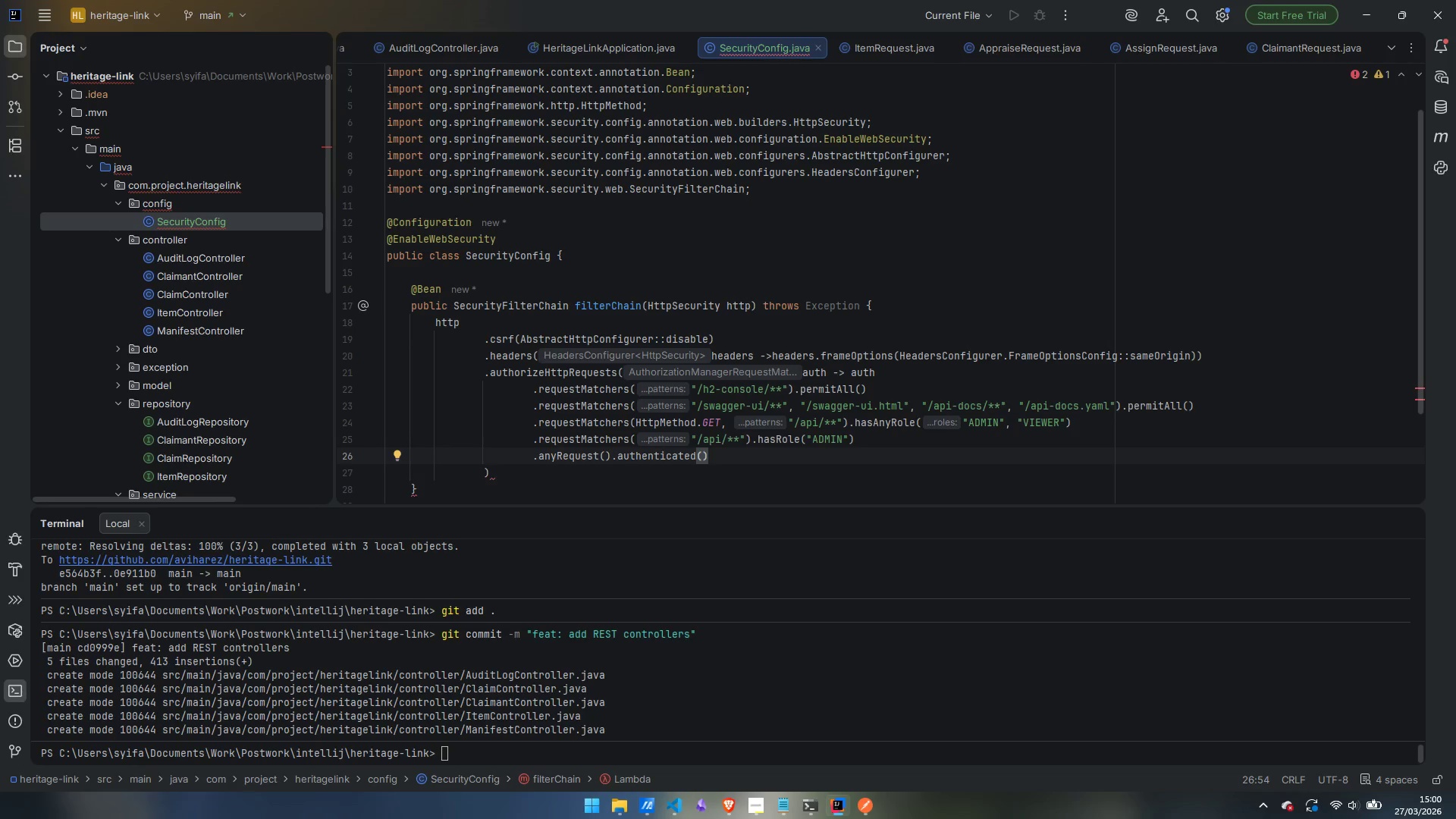 
key(ArrowDown)
 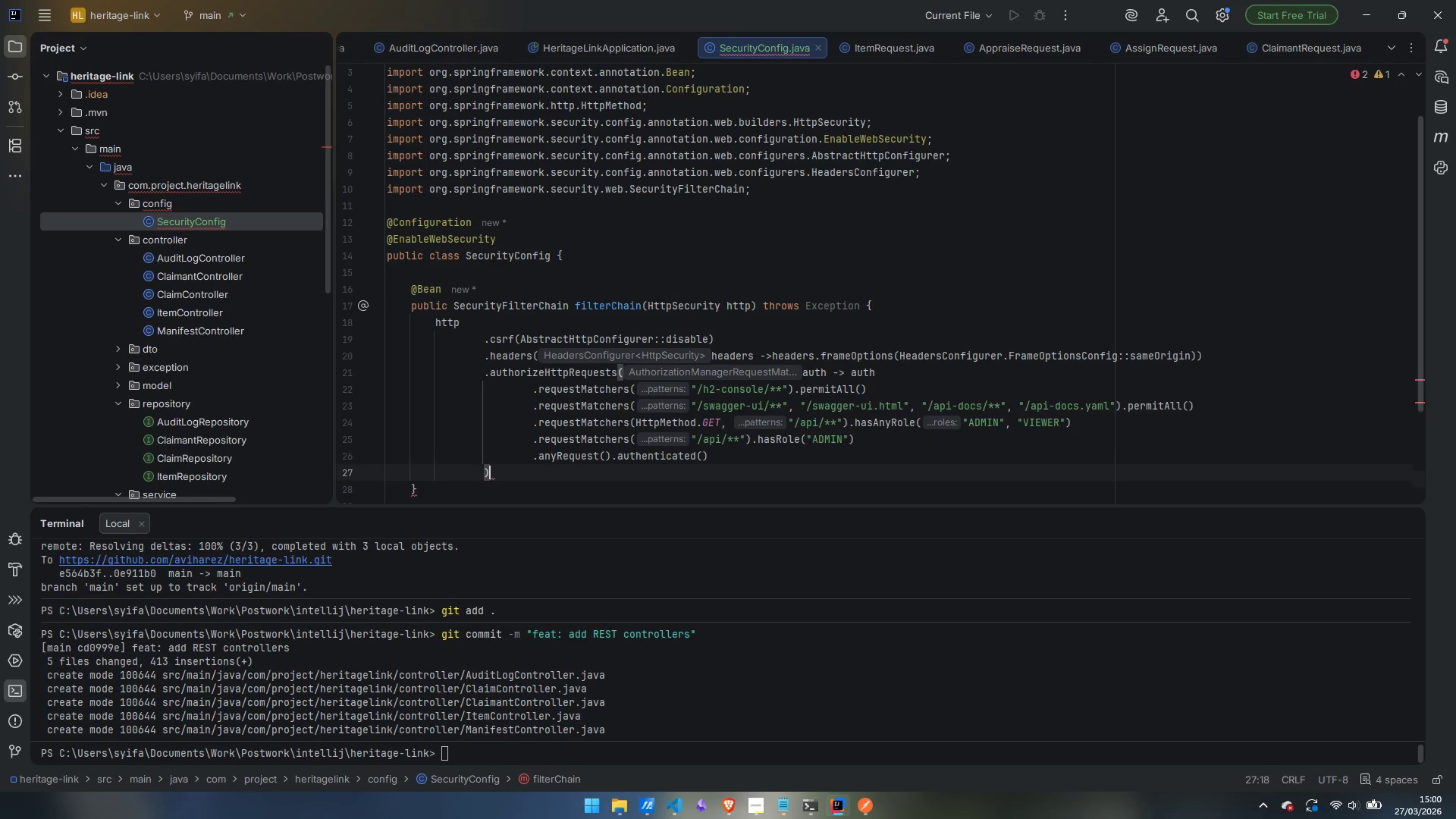 
key(Enter)
 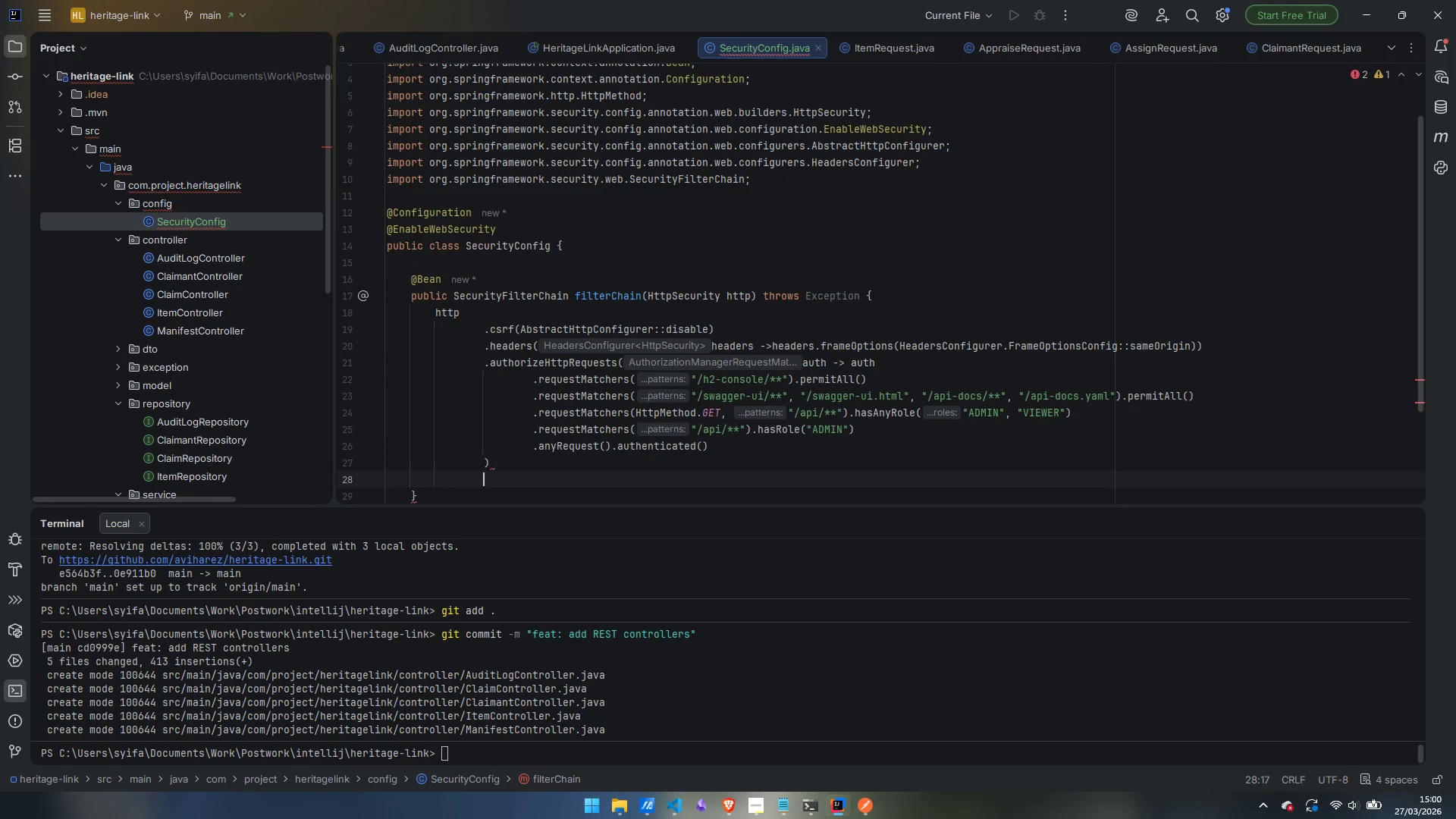 
type(.htt)
 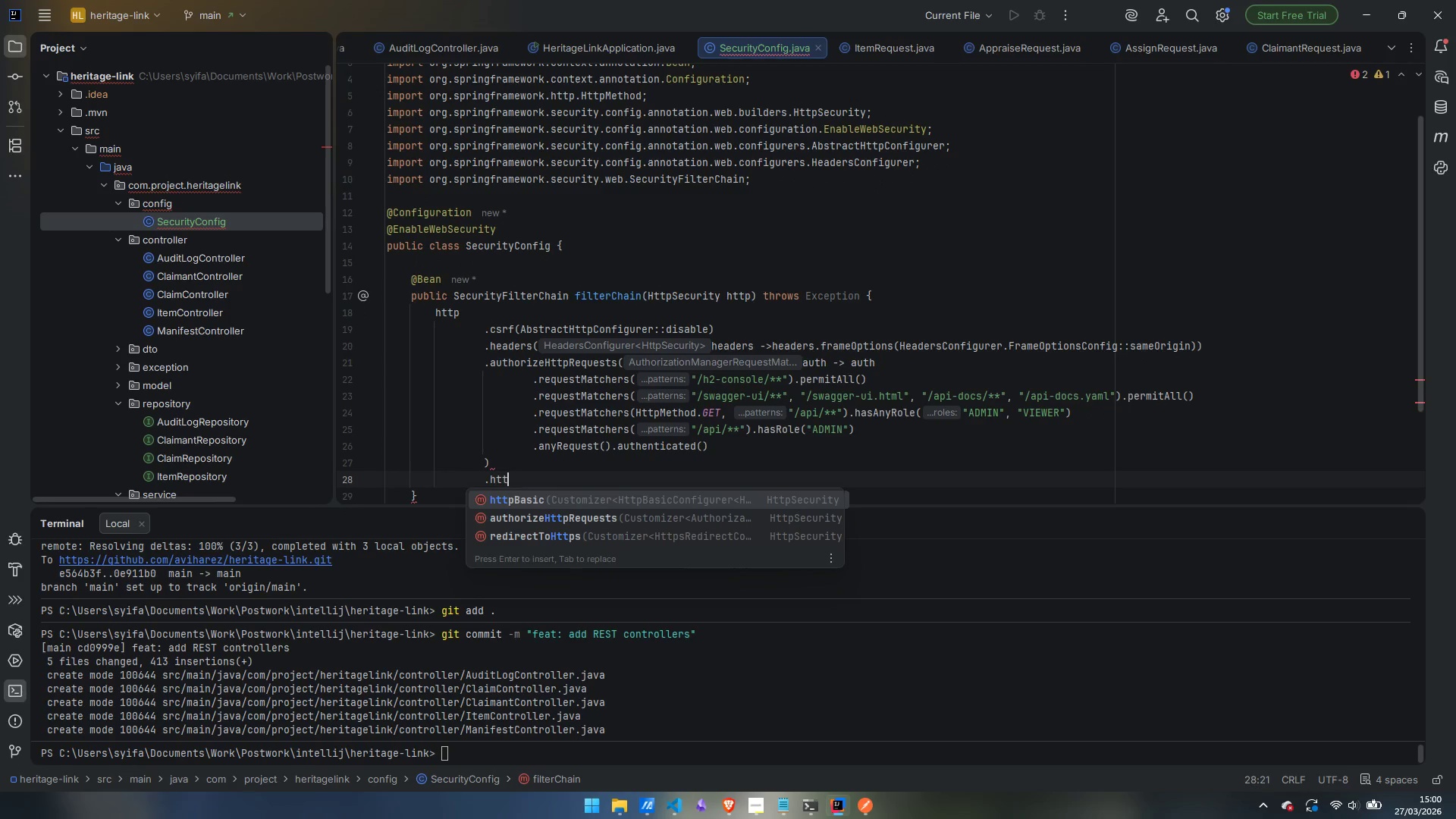 
key(Enter)
 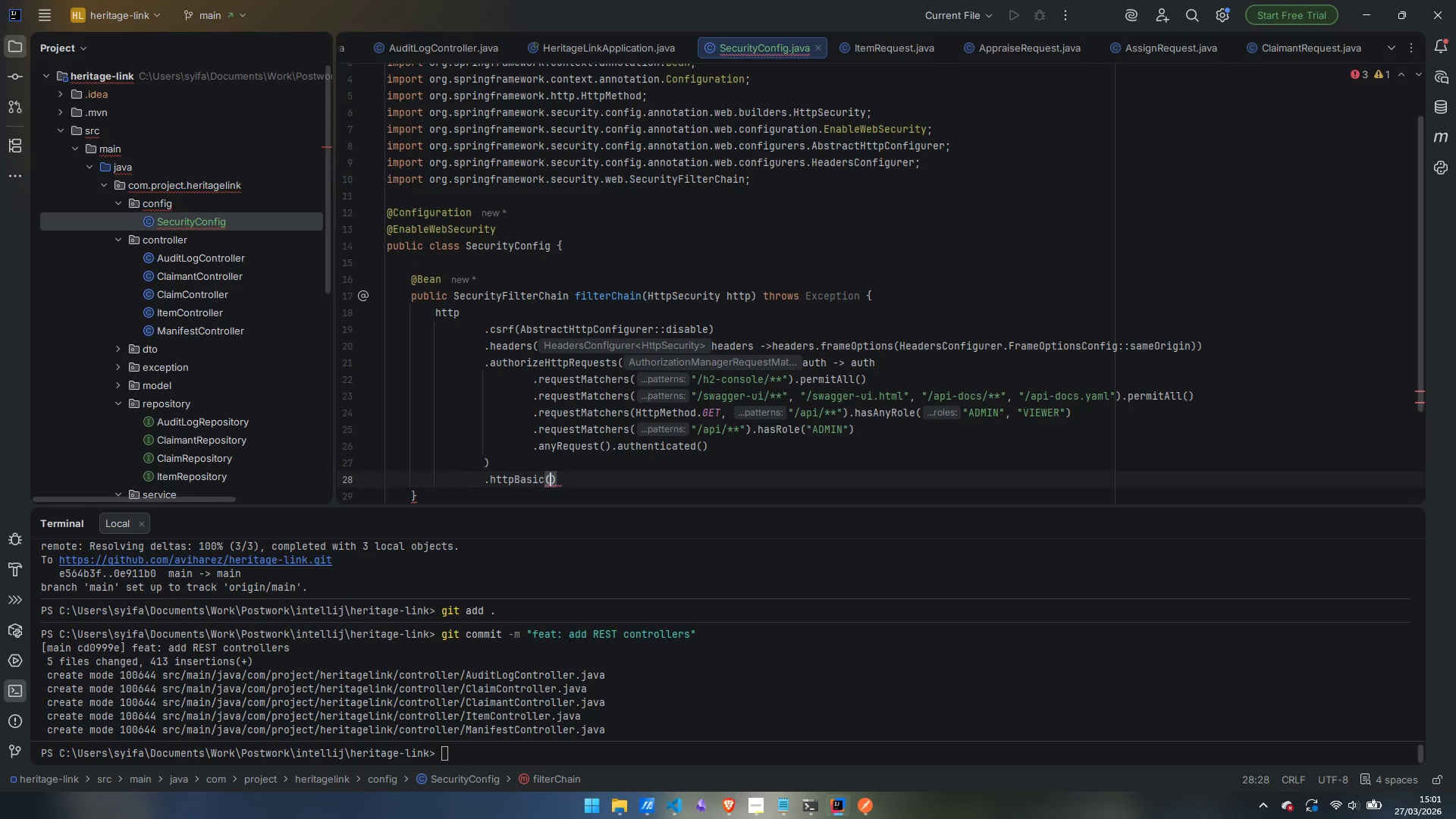 
type(Custom)
 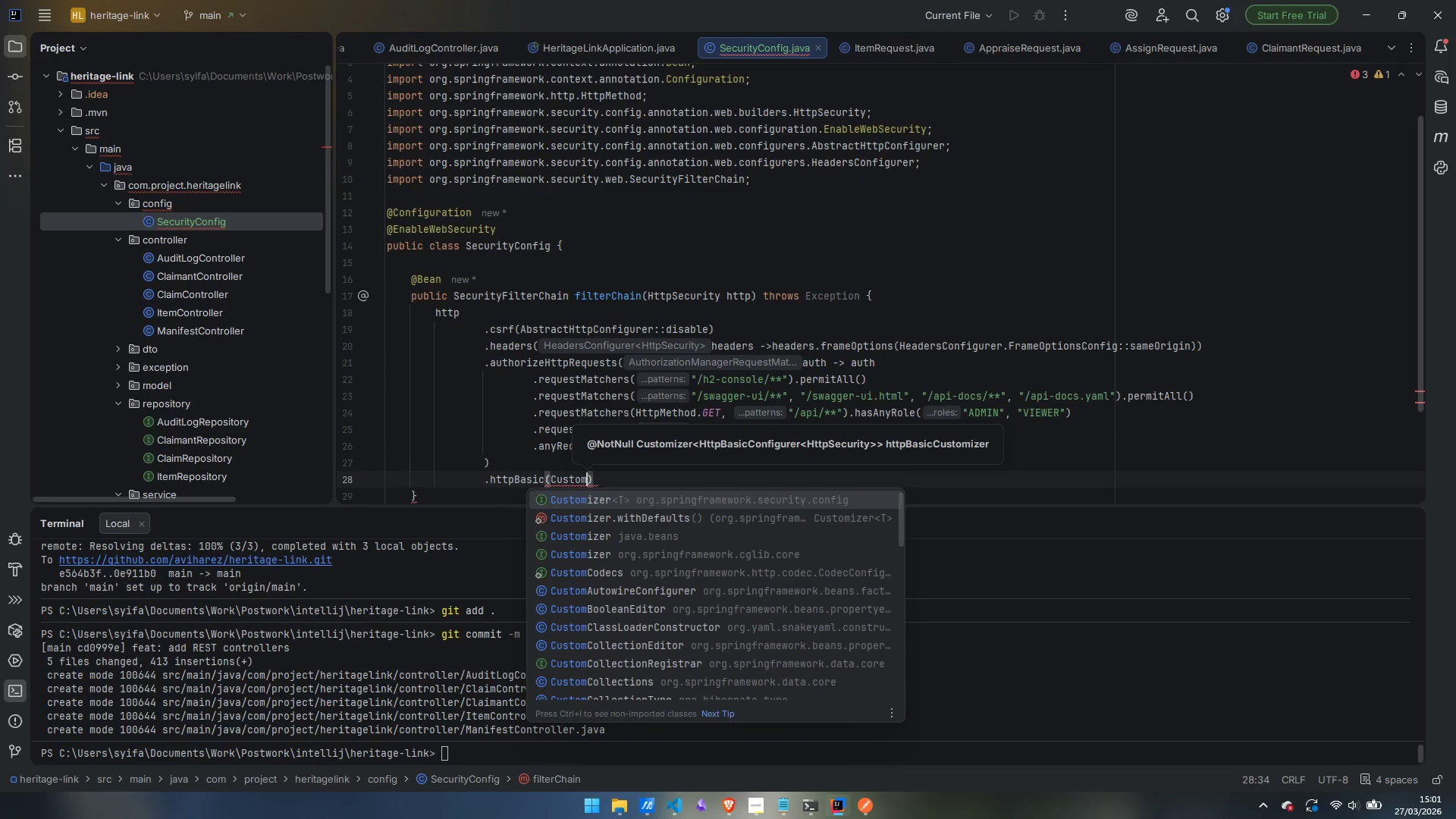 
key(Enter)
 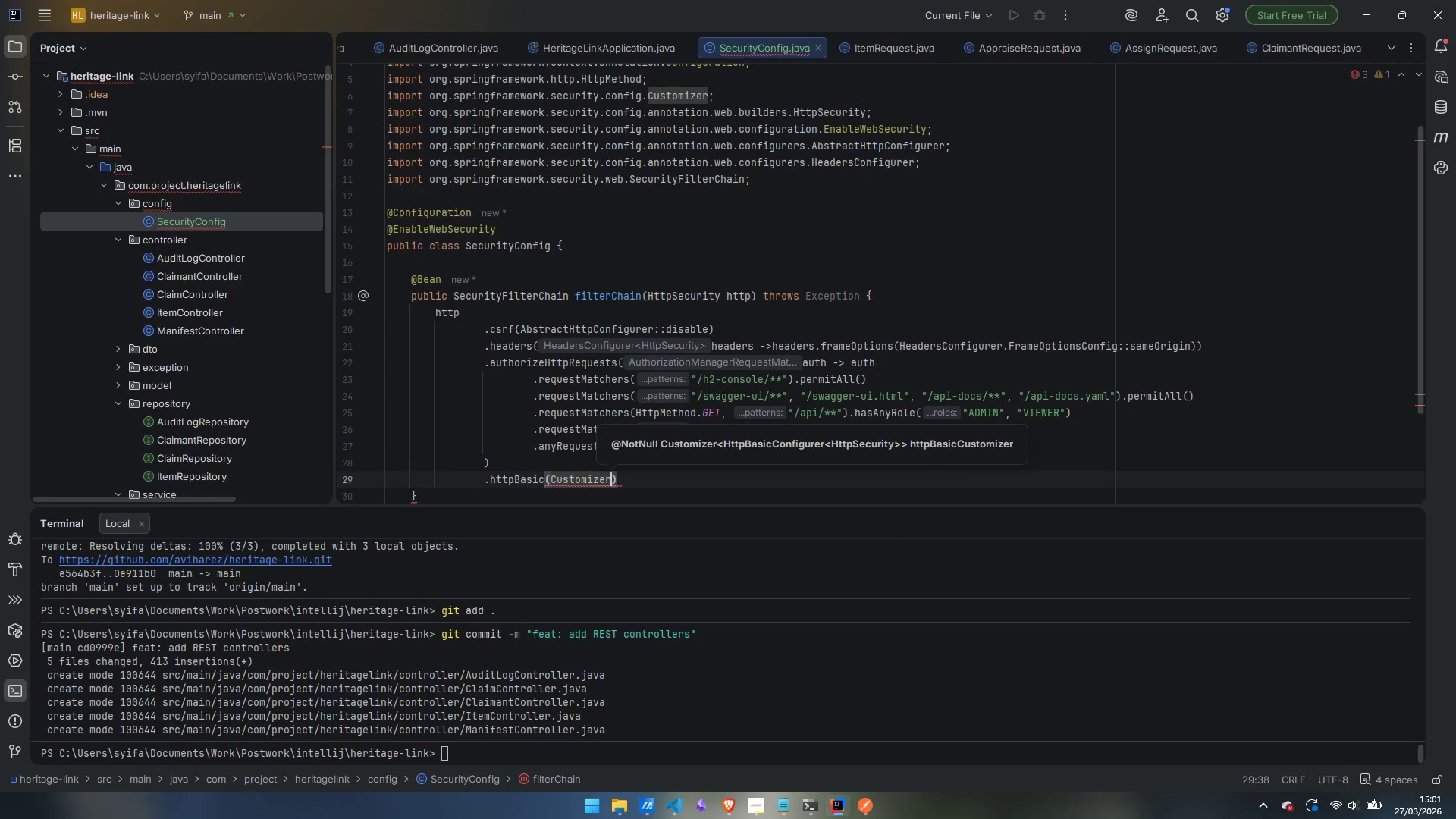 
key(Period)
 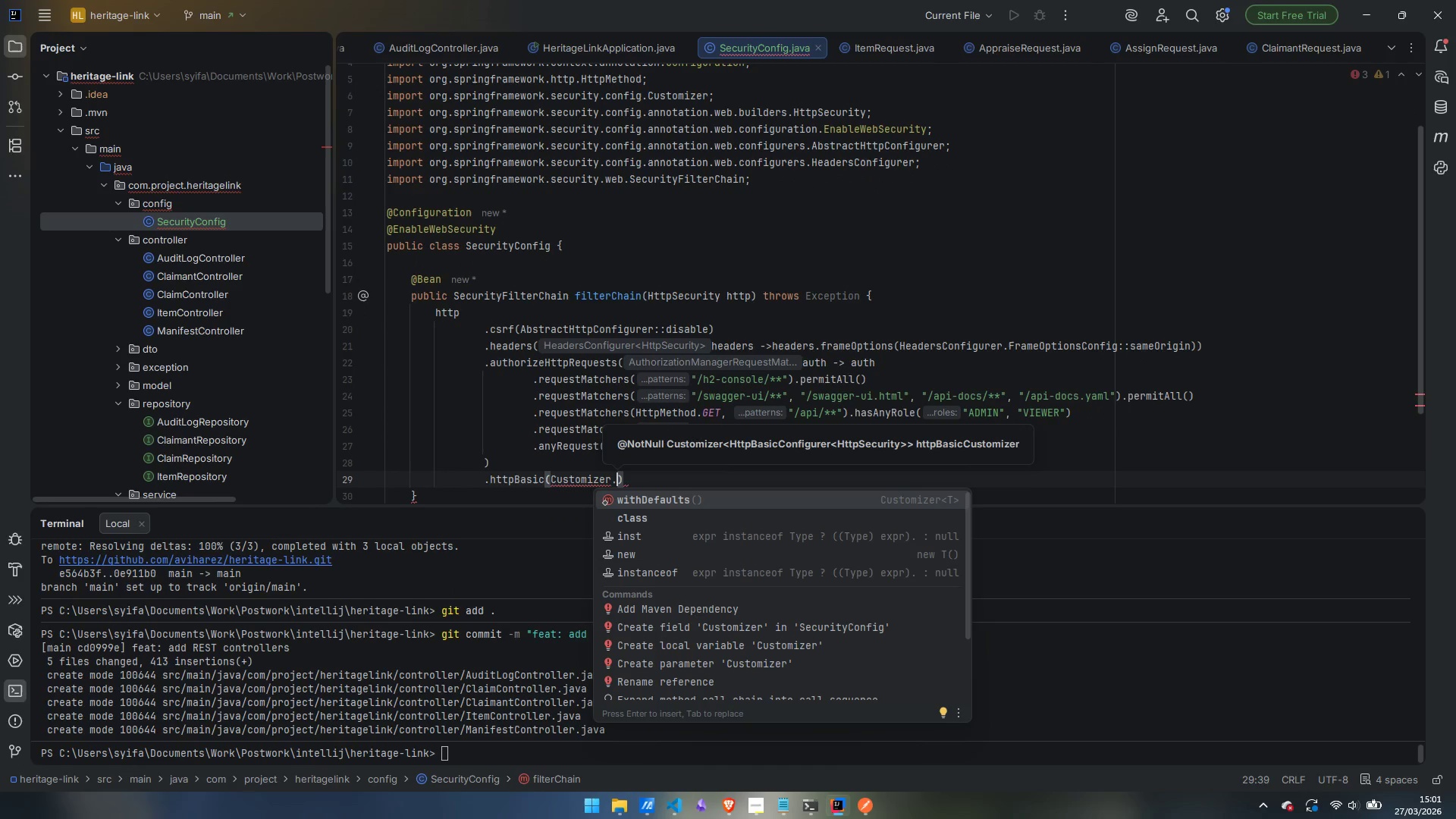 
key(W)
 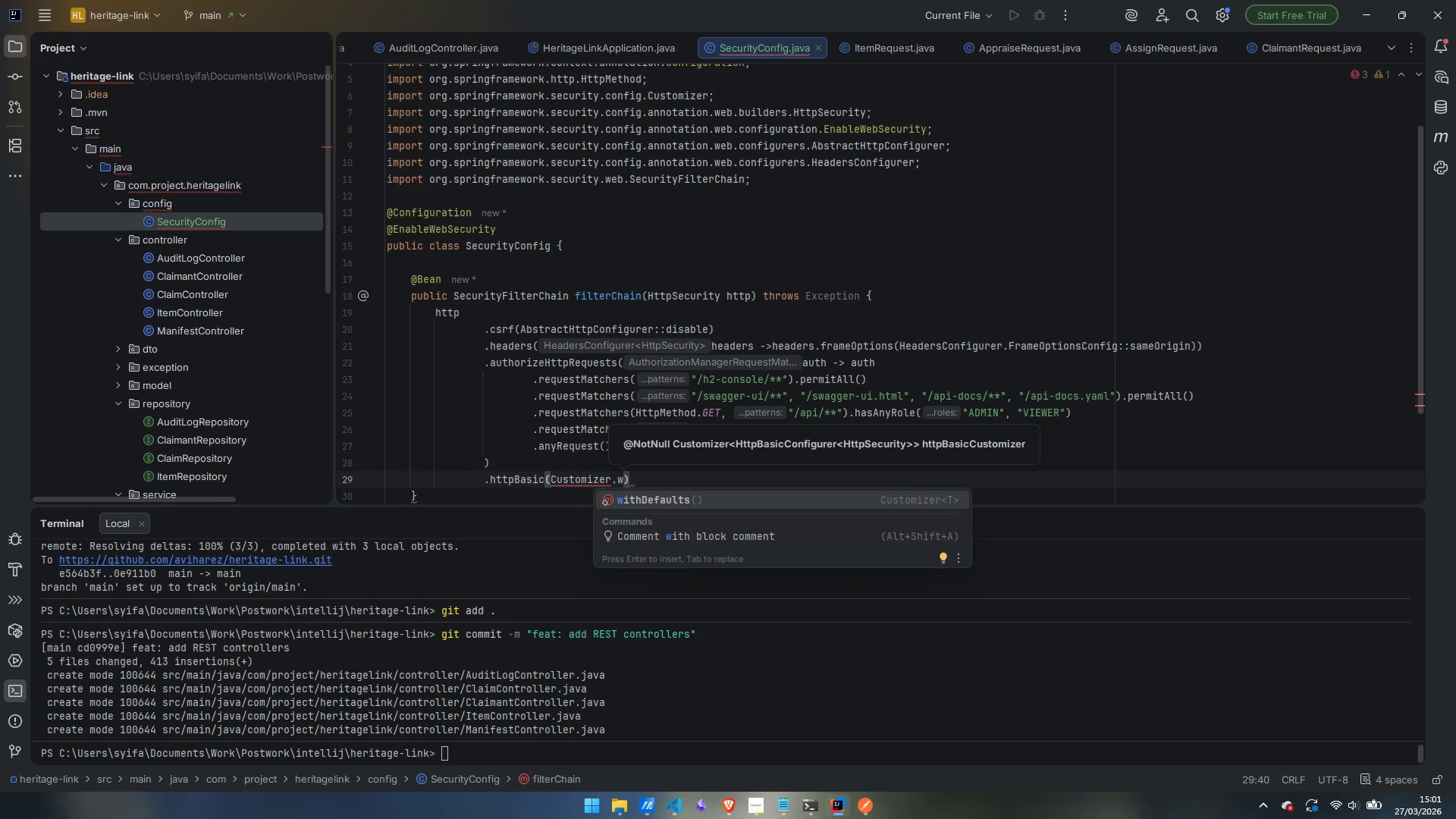 
key(Enter)
 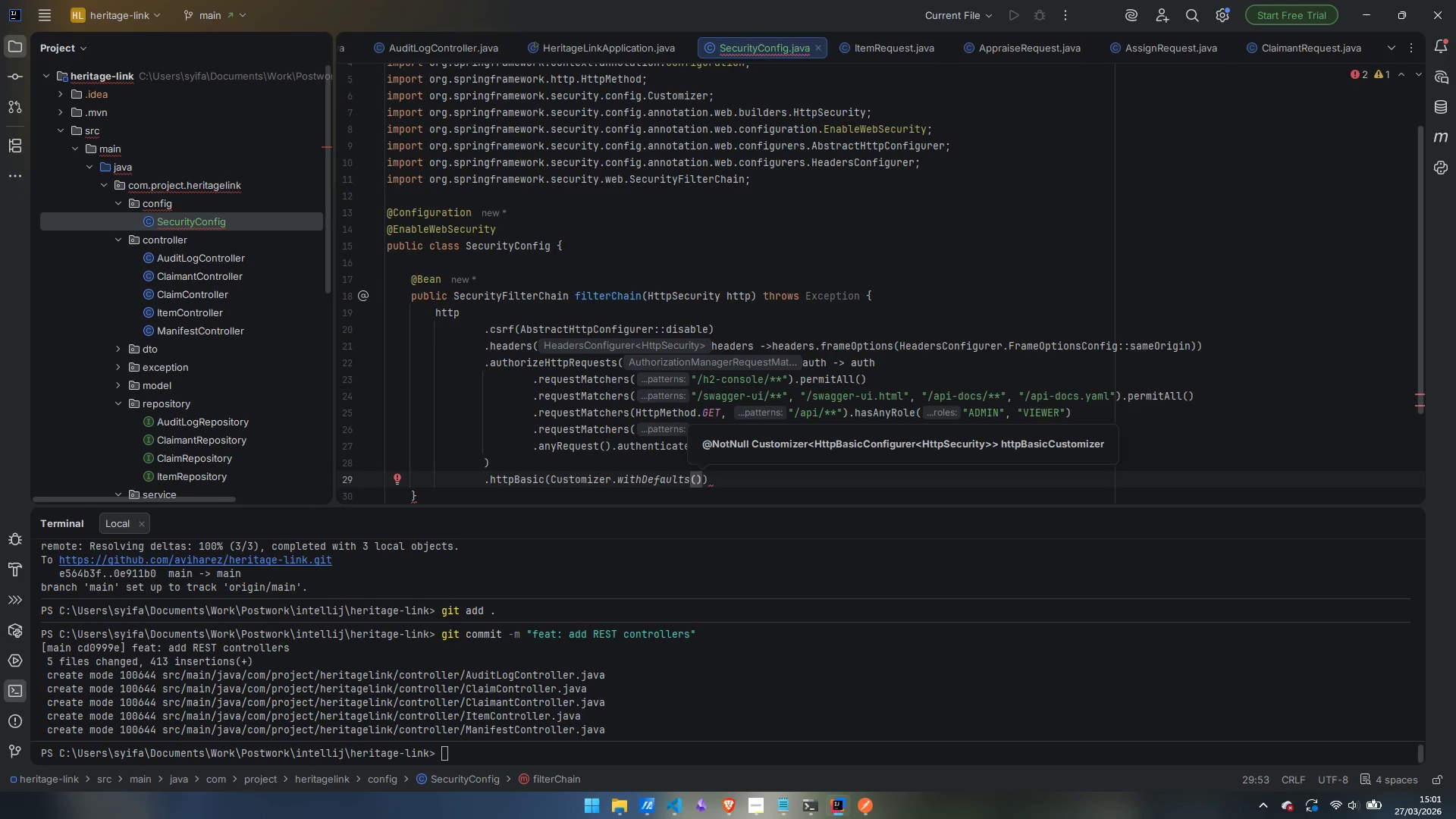 
key(ArrowRight)
 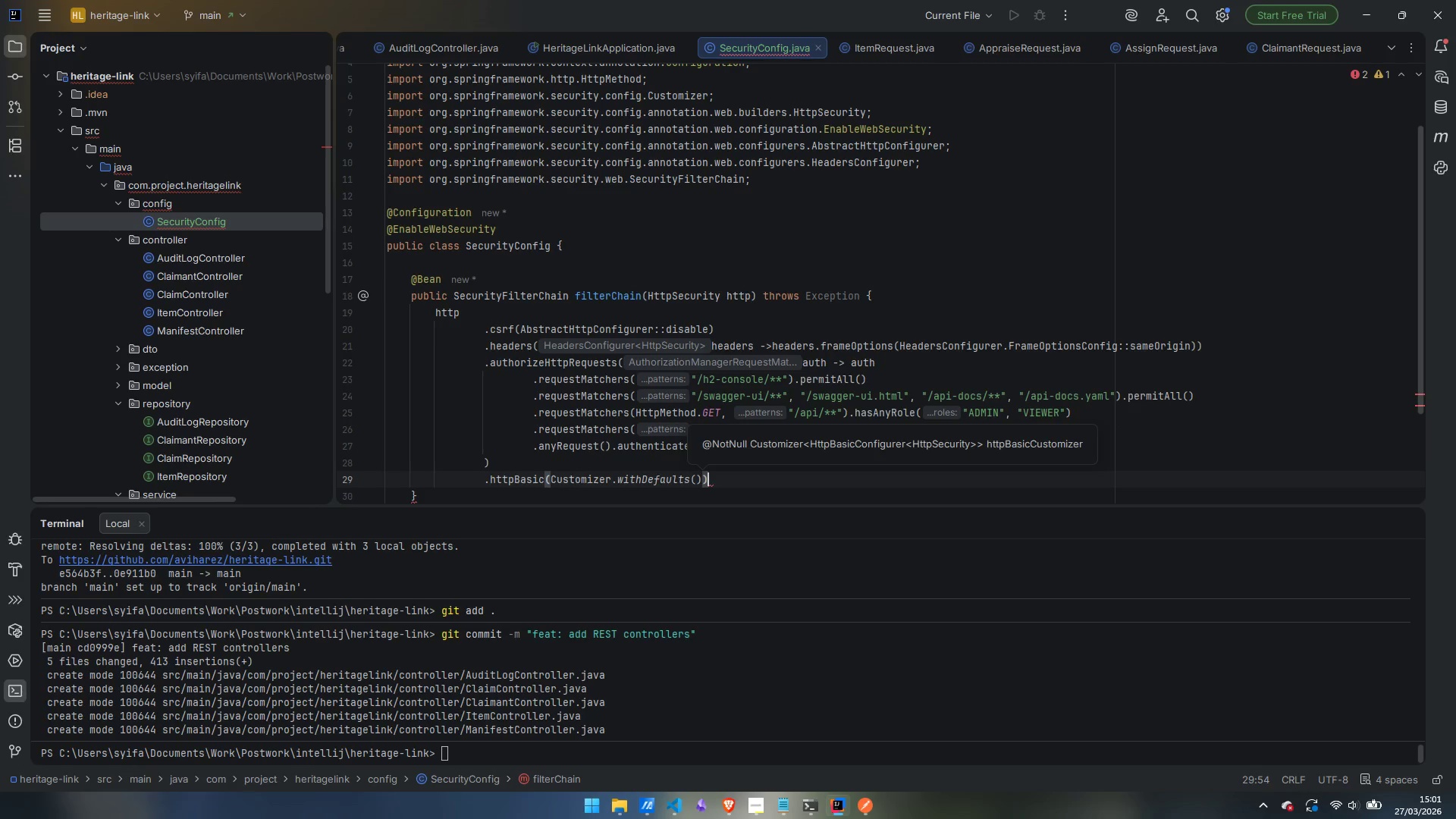 
key(Semicolon)
 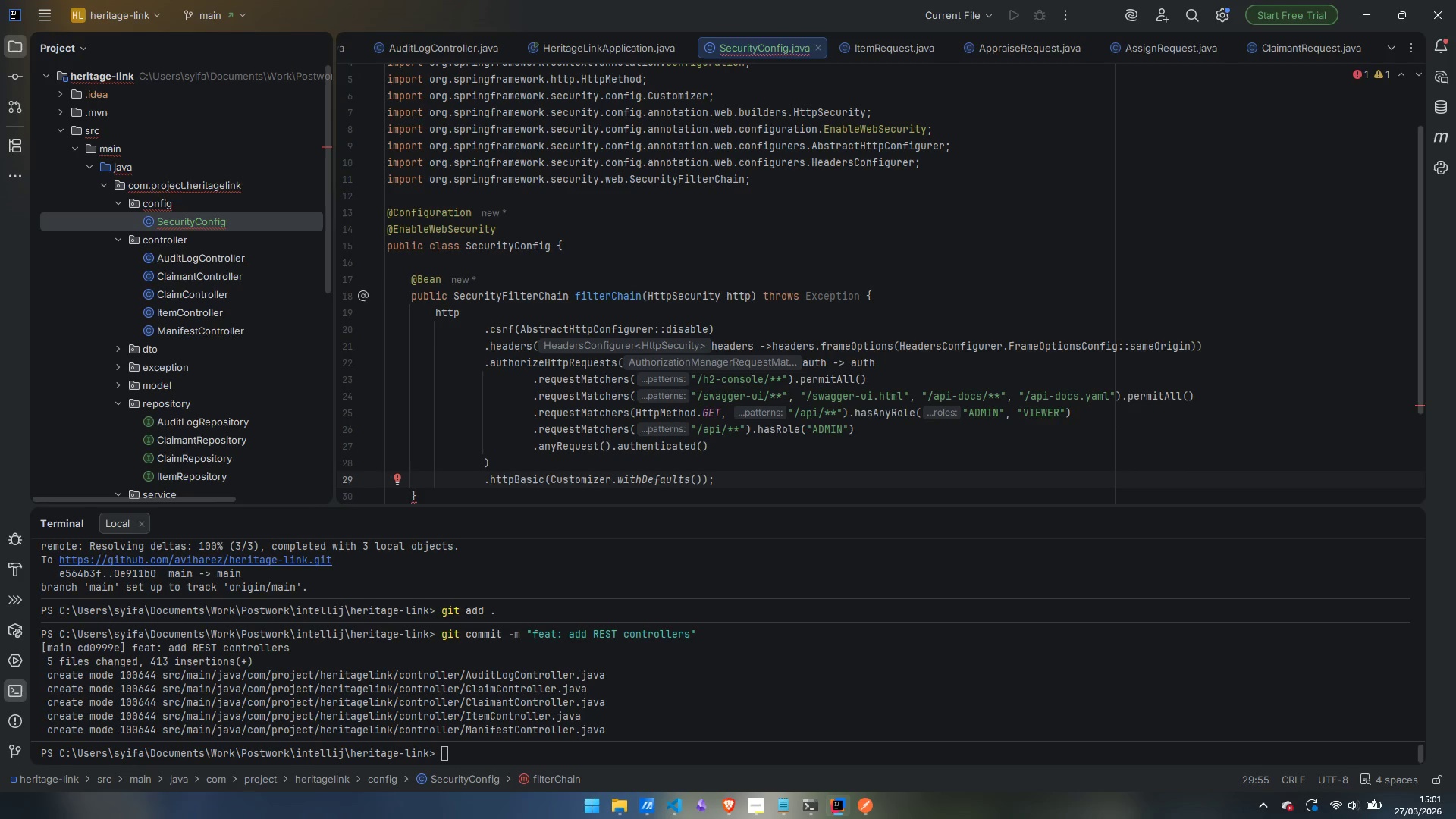 
key(Enter)
 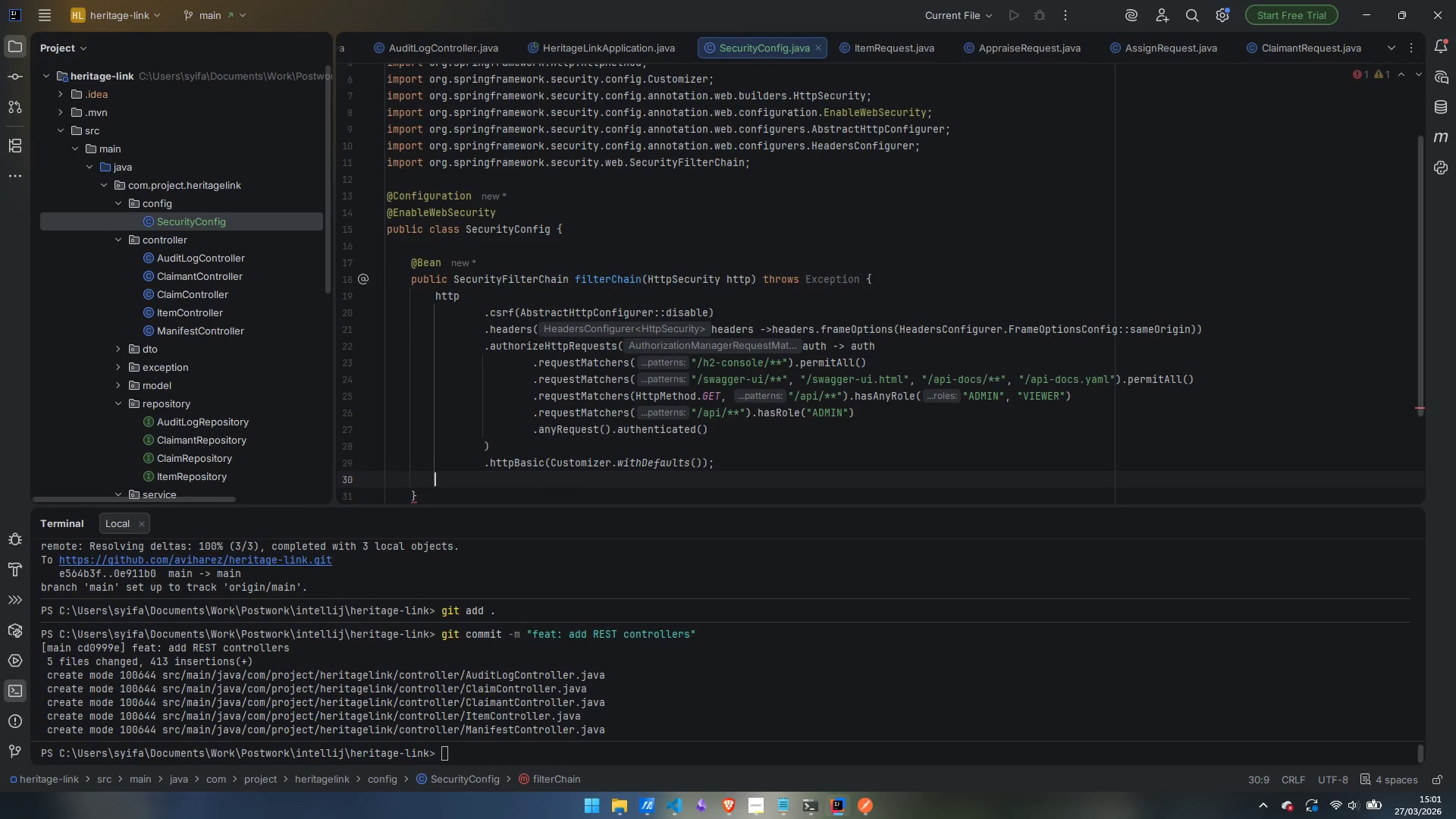 
key(Enter)
 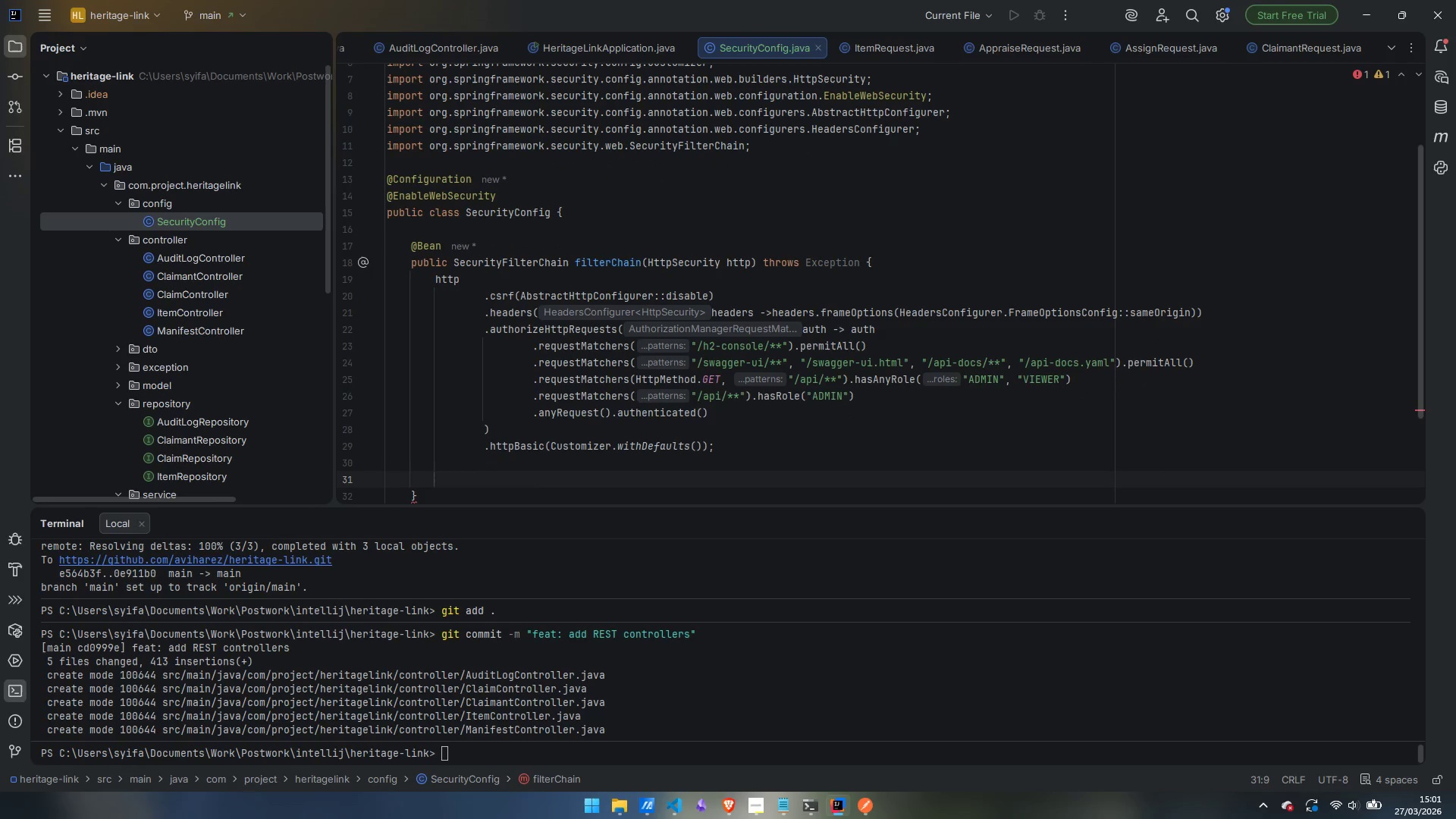 
type(return htt)
 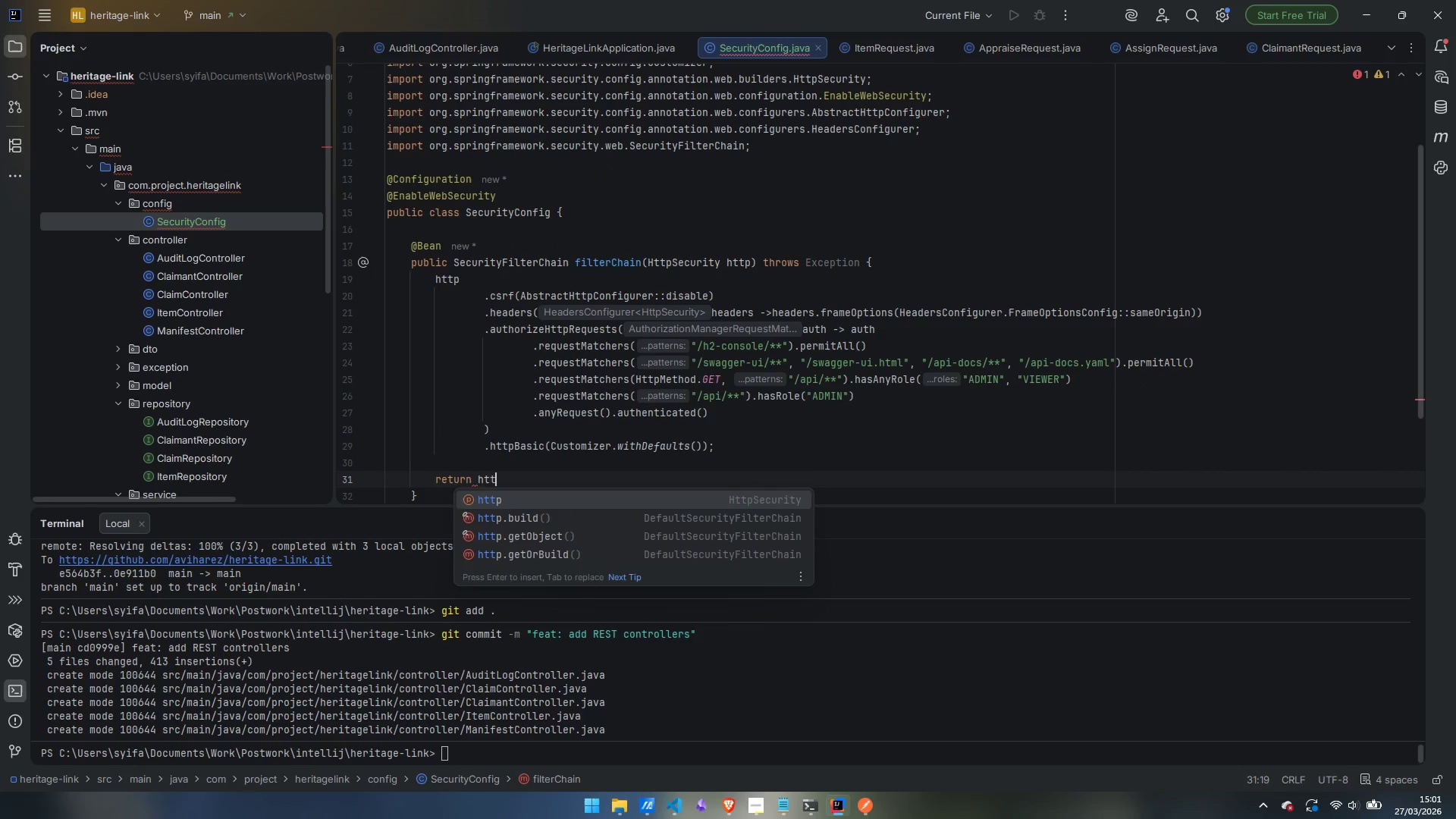 
key(Enter)
 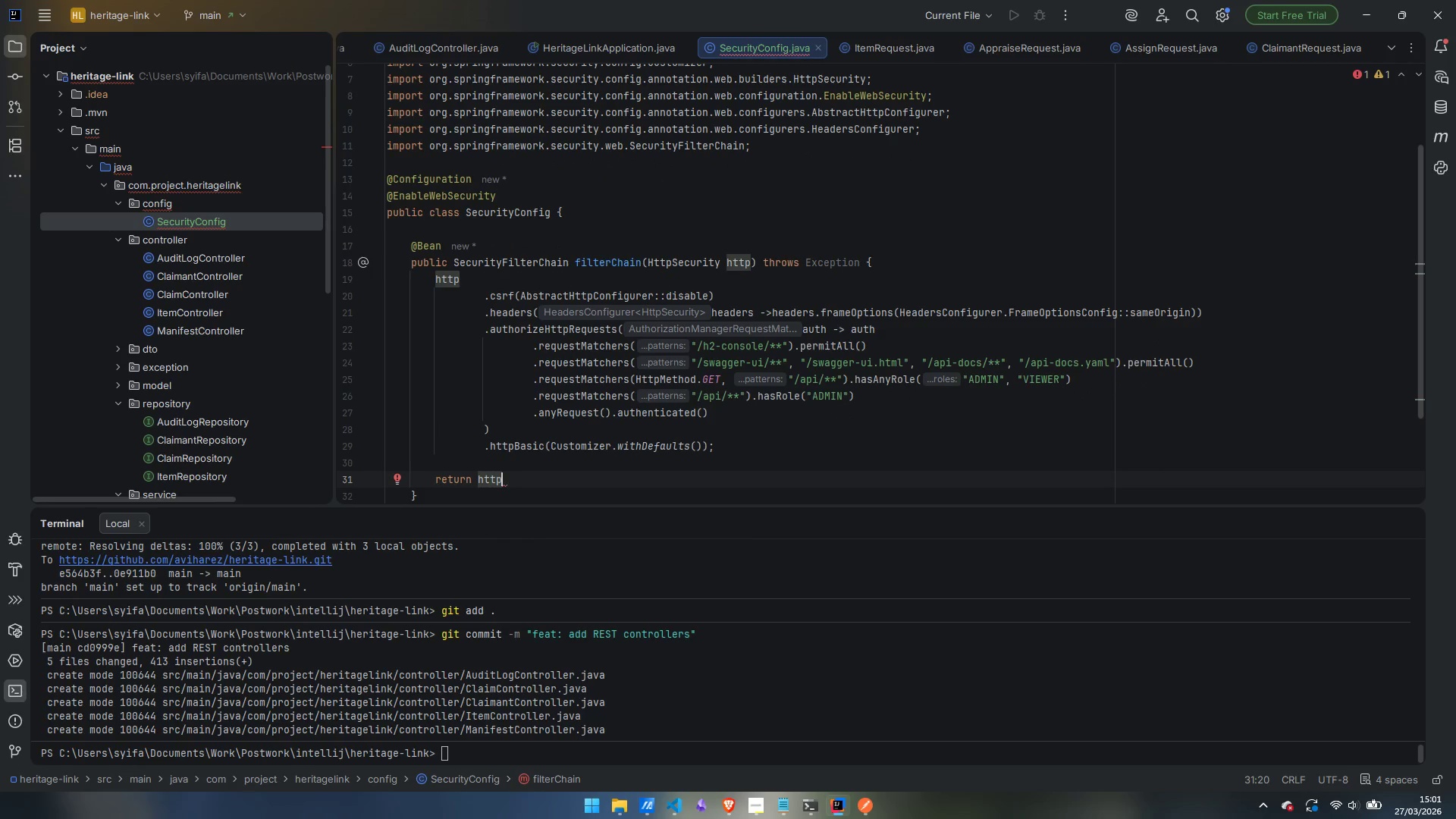 
type(.bn)
key(Backspace)
type(u)
 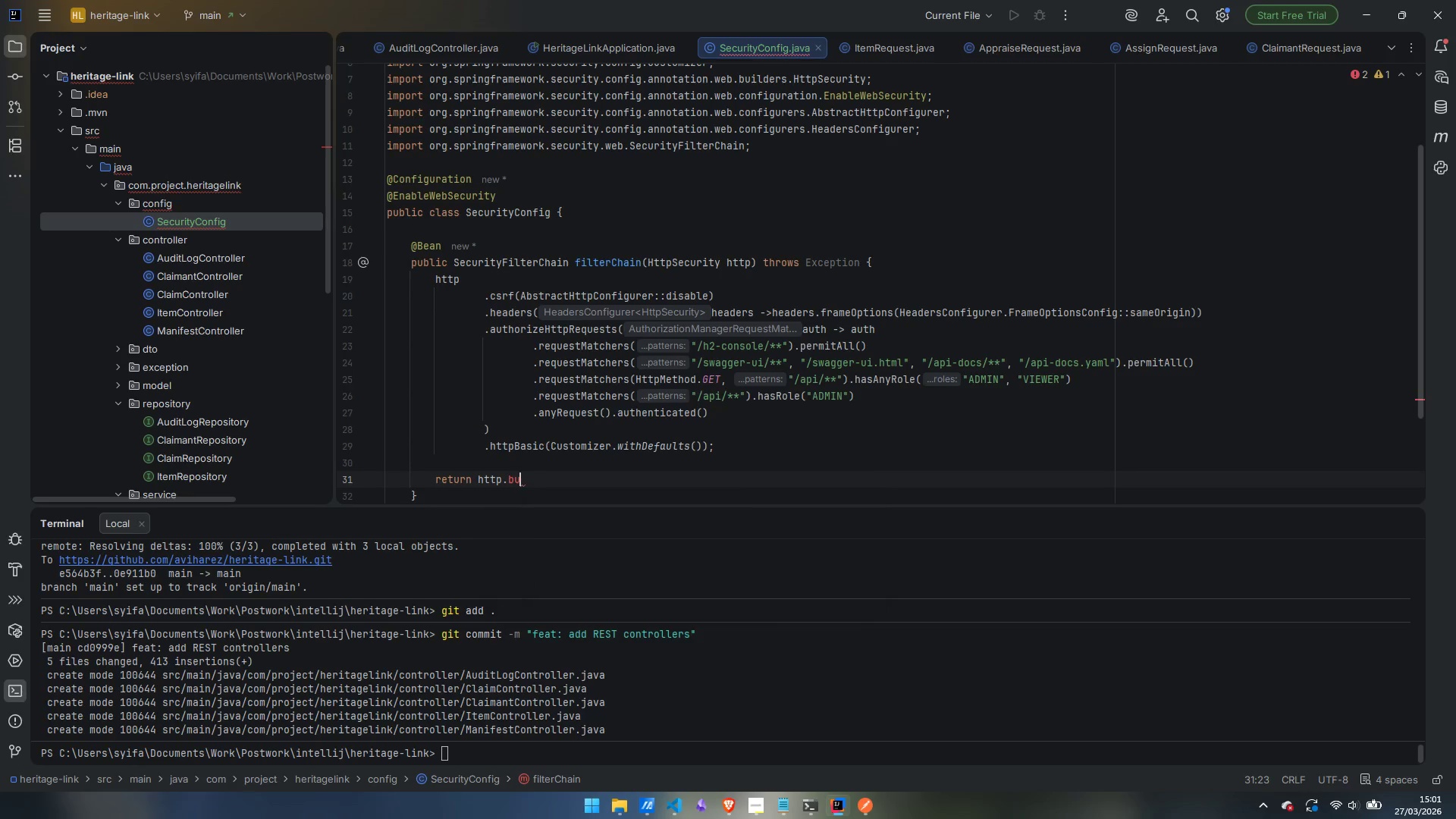 
key(Enter)
 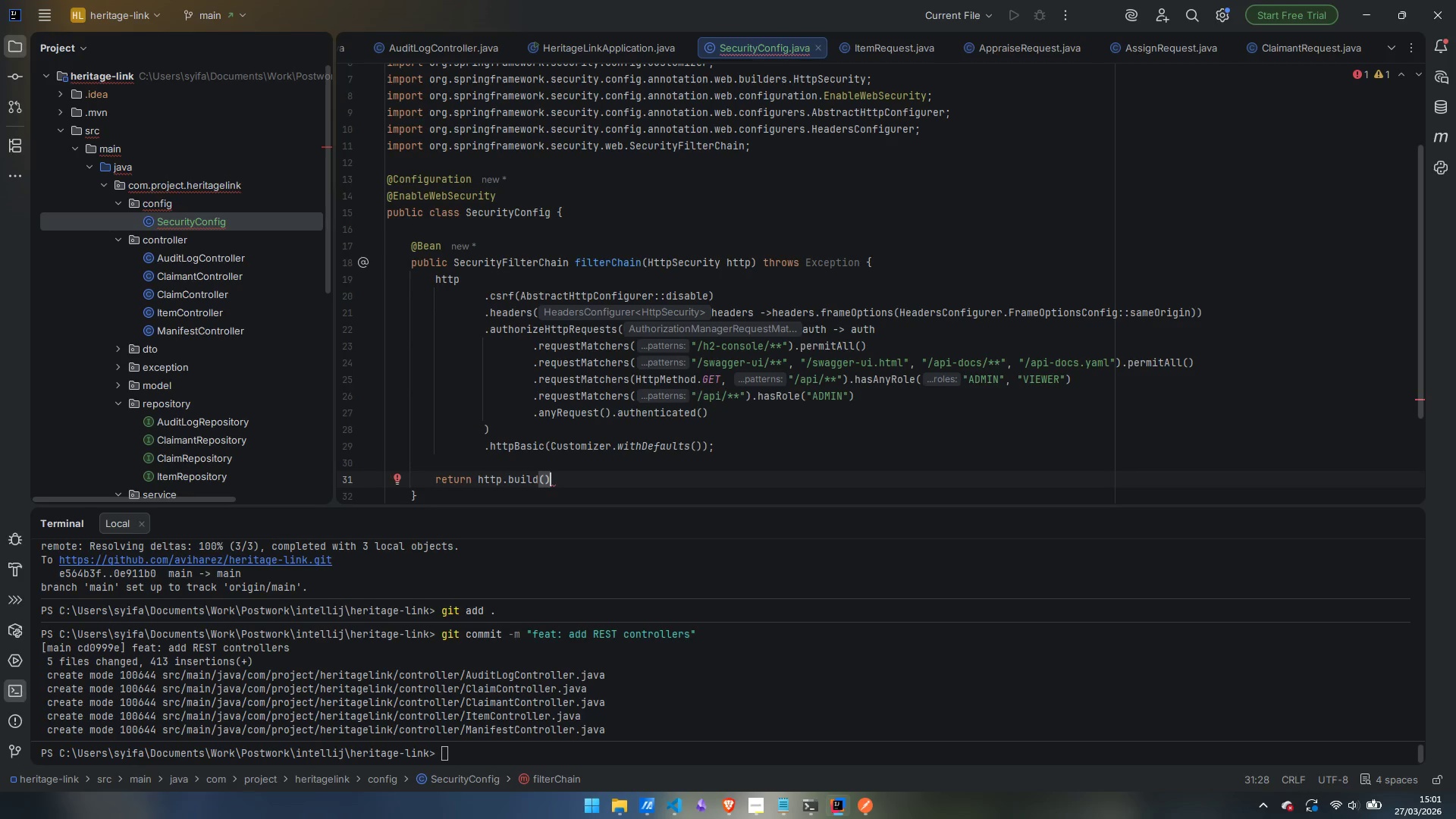 
key(Semicolon)
 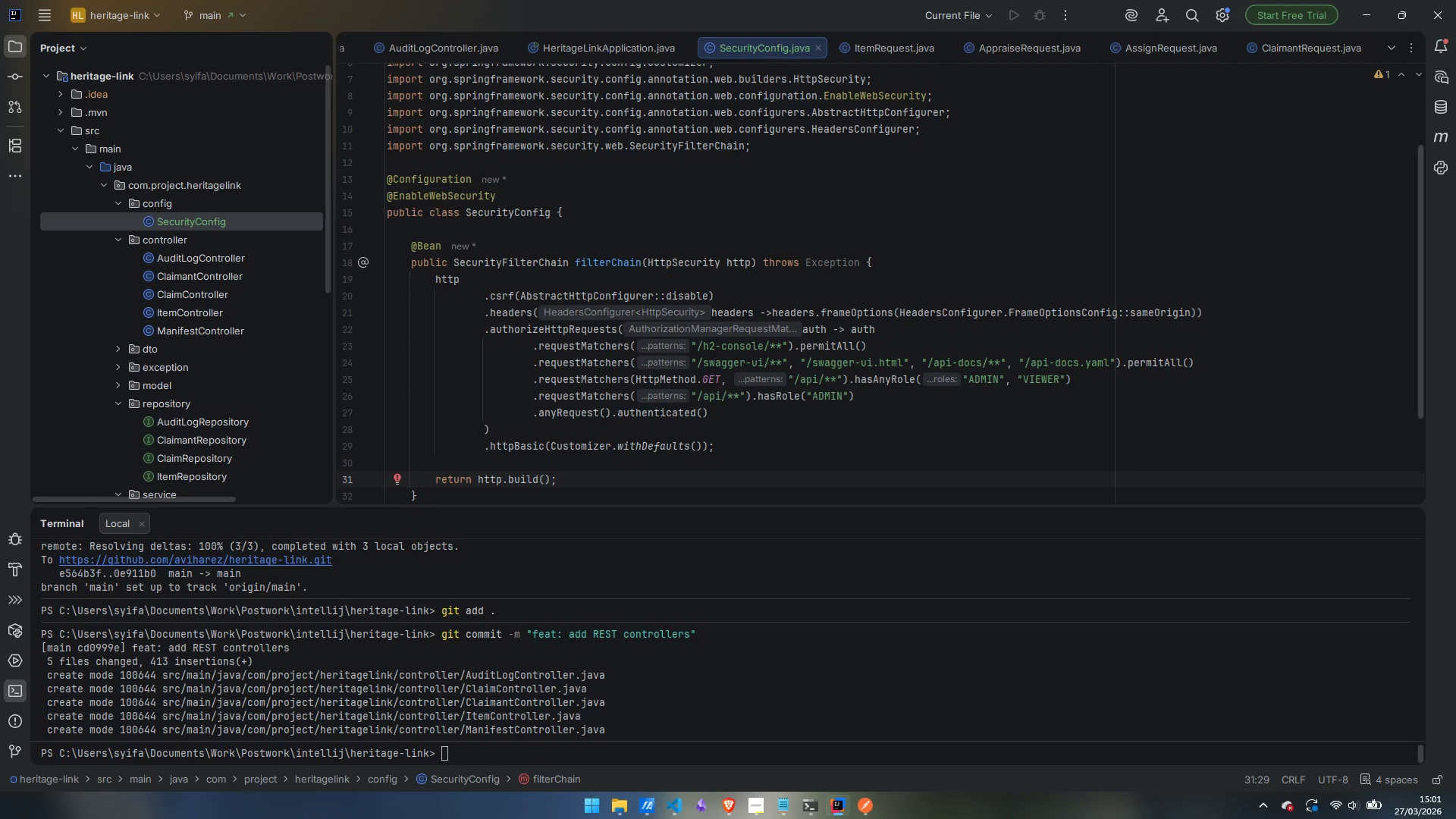 
left_click([526, 276])
 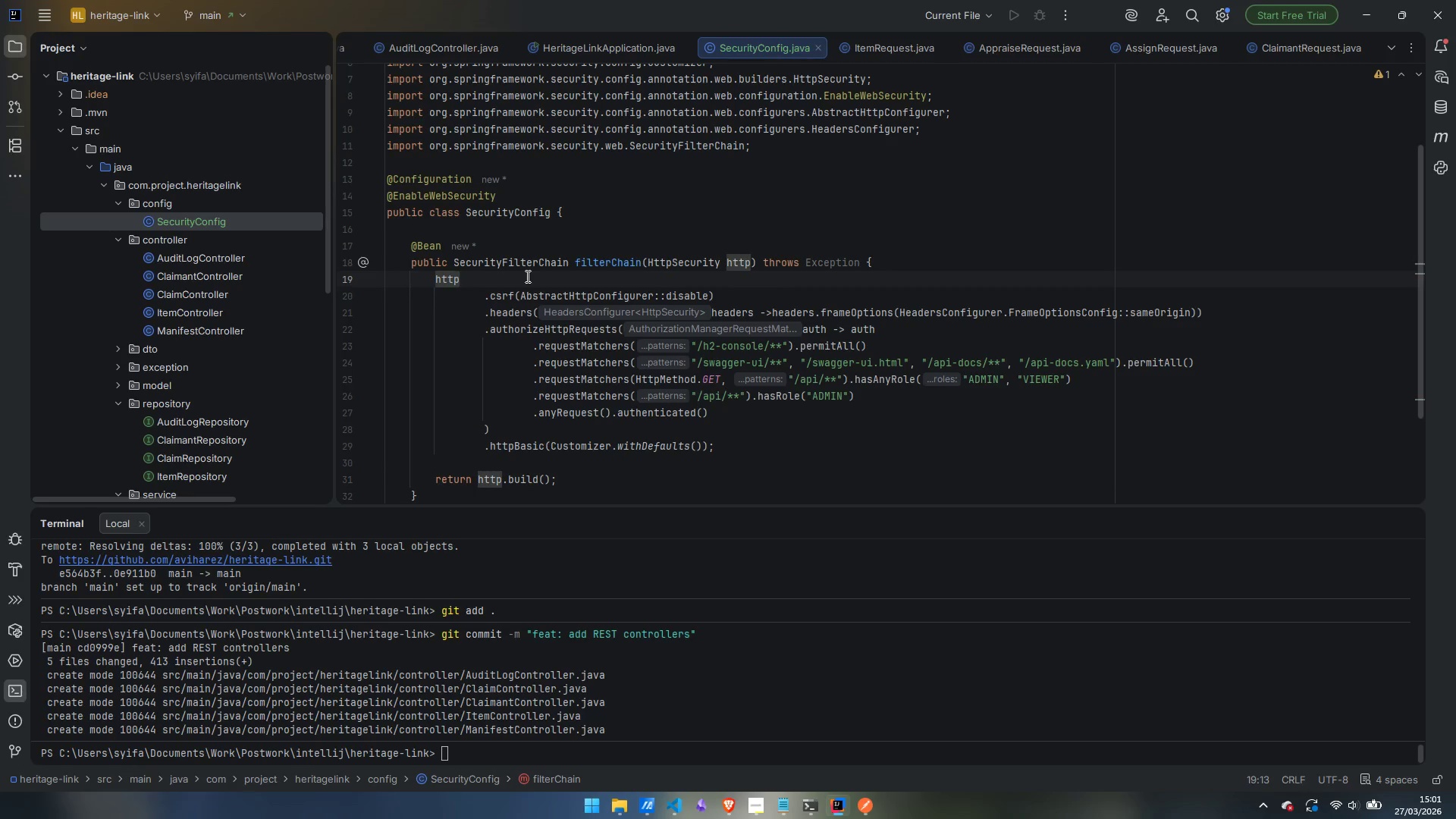 
key(Enter)
 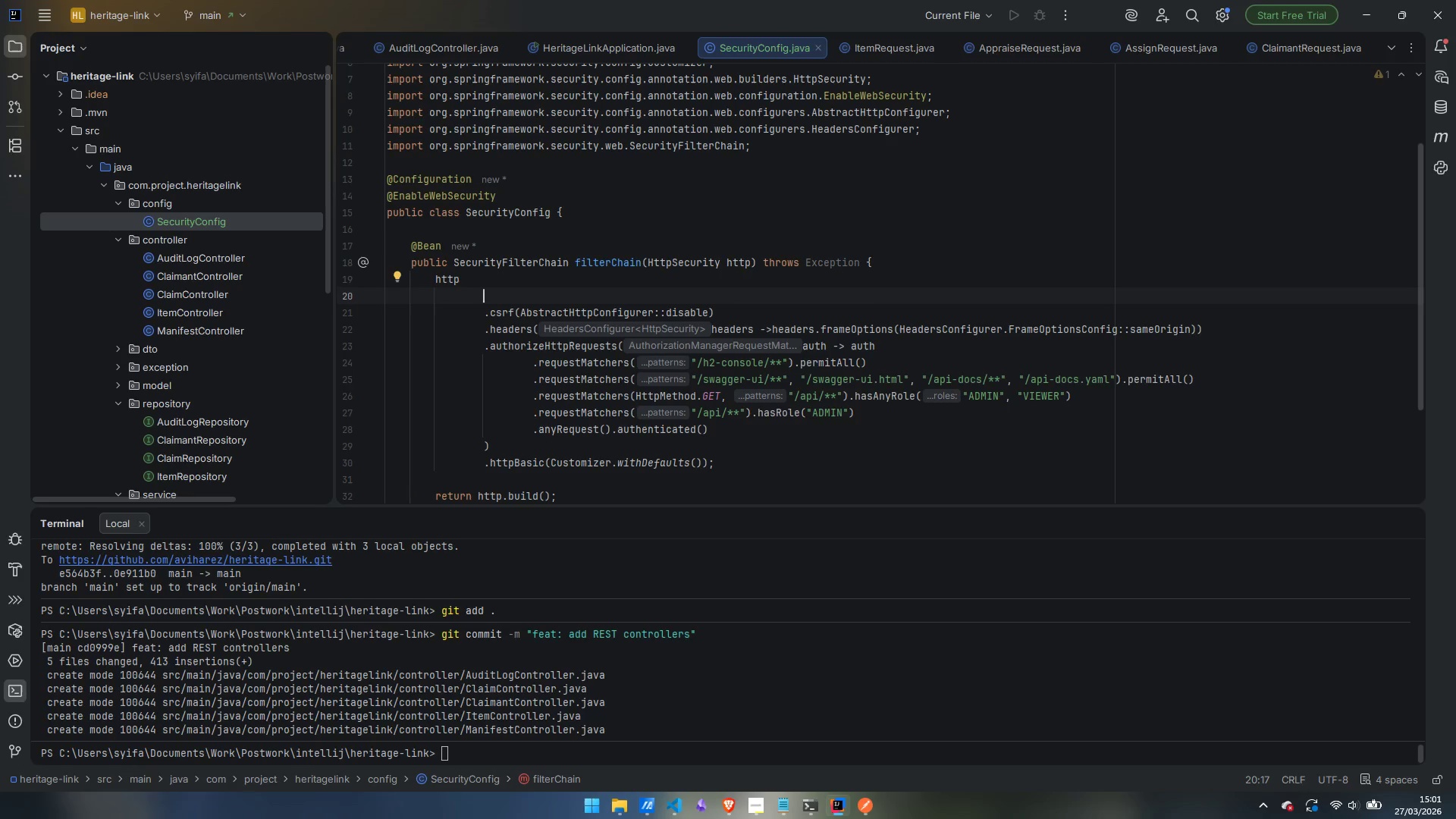 
type(// RS)
key(Backspace)
type(EST API )
 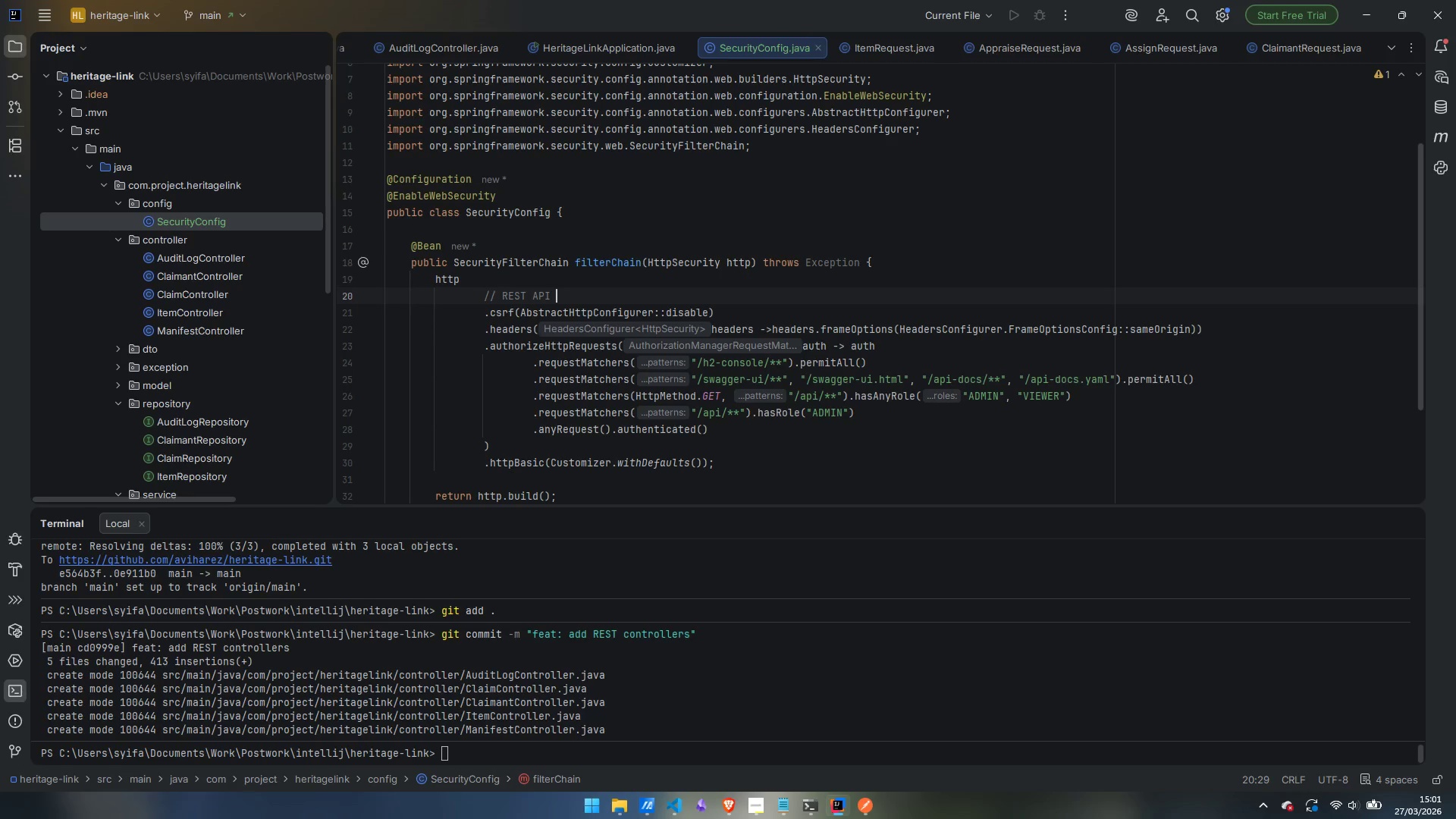 
type(- CSRFD)
key(Backspace)
type(F)
key(Backspace)
type( )
key(Backspace)
key(Backspace)
type(F ptoyr)
key(Backspace)
key(Backspace)
key(Backspace)
key(Backspace)
type(rotection no needed)
 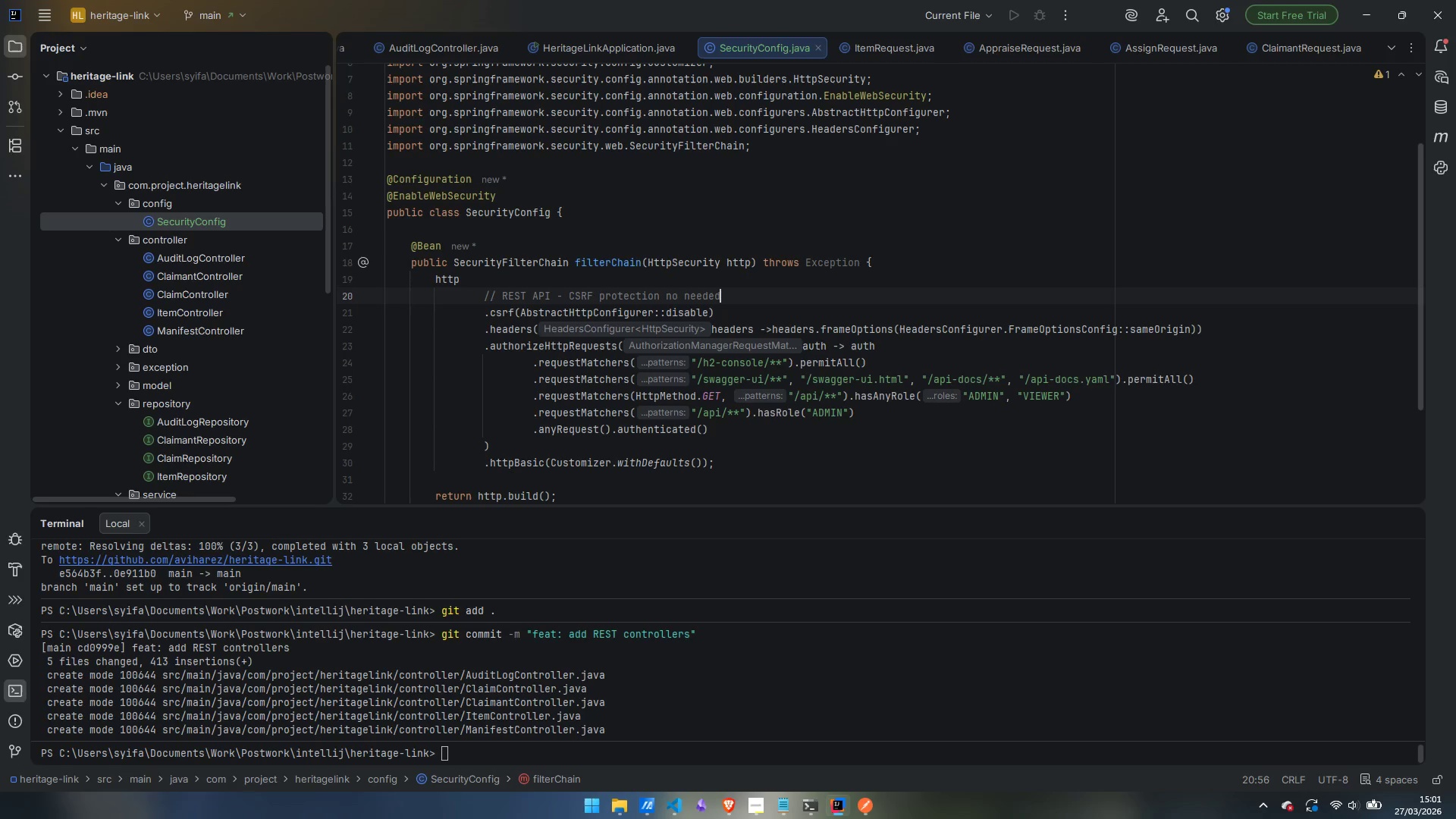 
key(ArrowDown)
 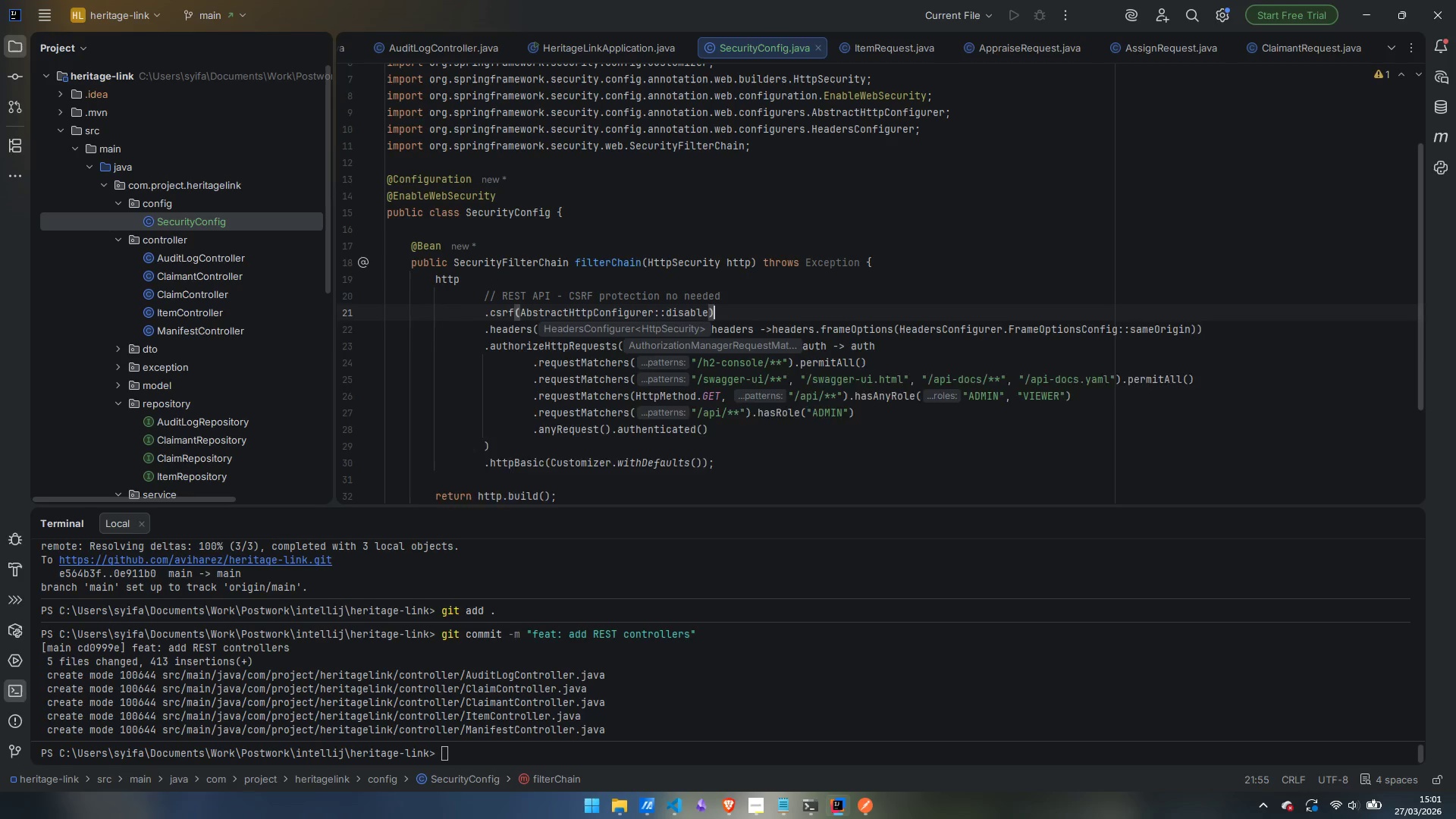 
key(Enter)
 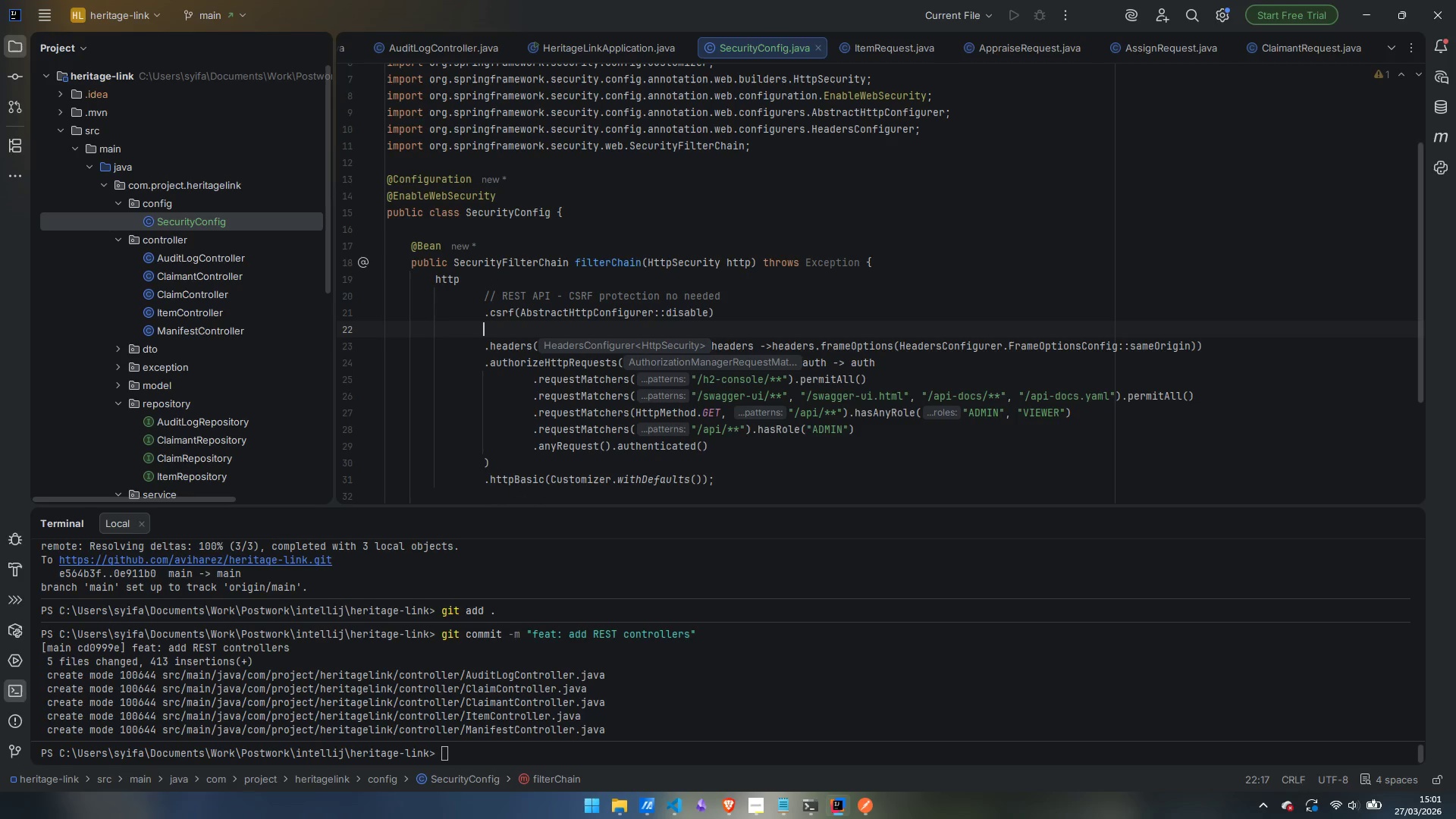 
key(Shift+ShiftLeft)
 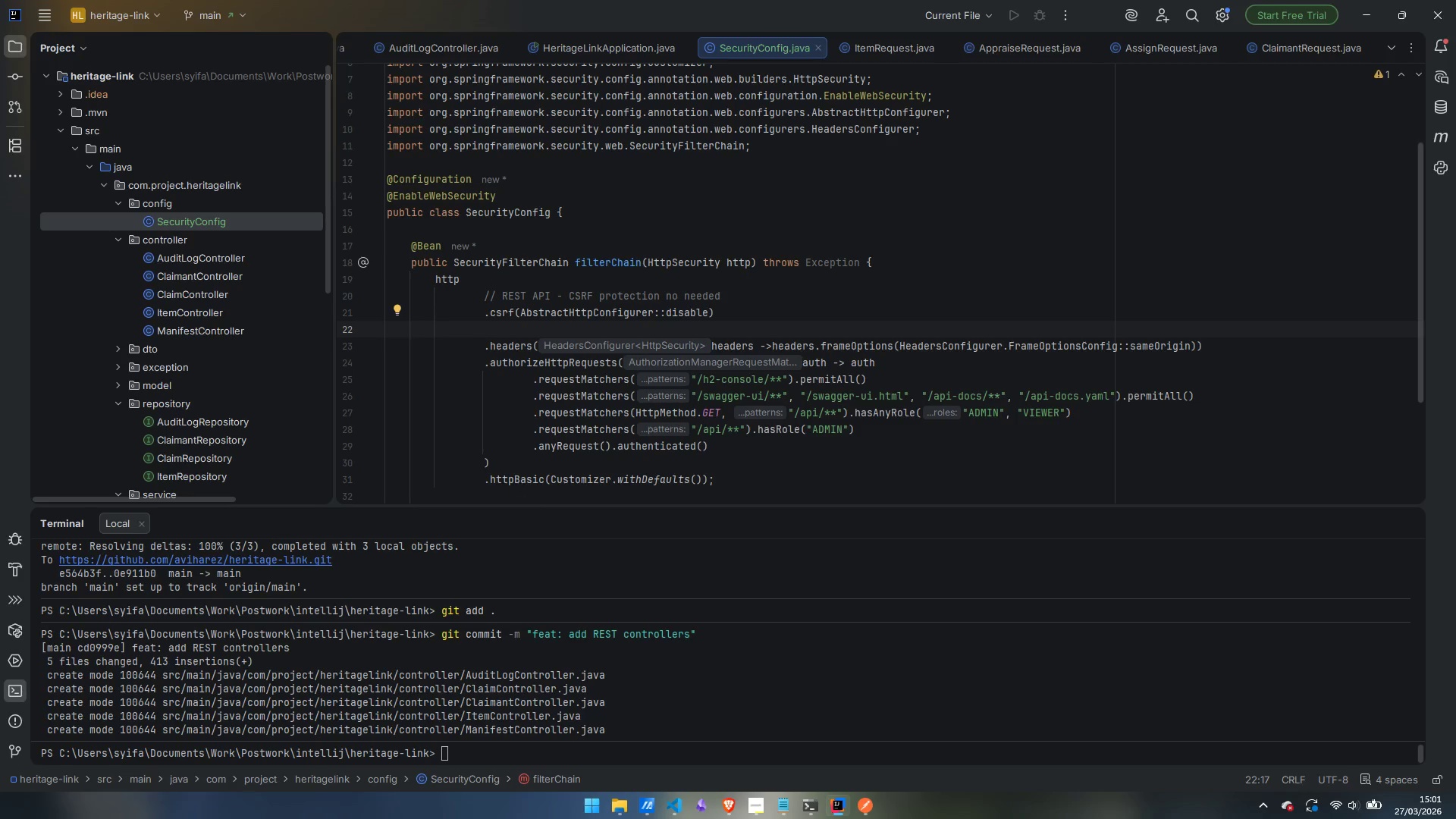 
key(Slash)
 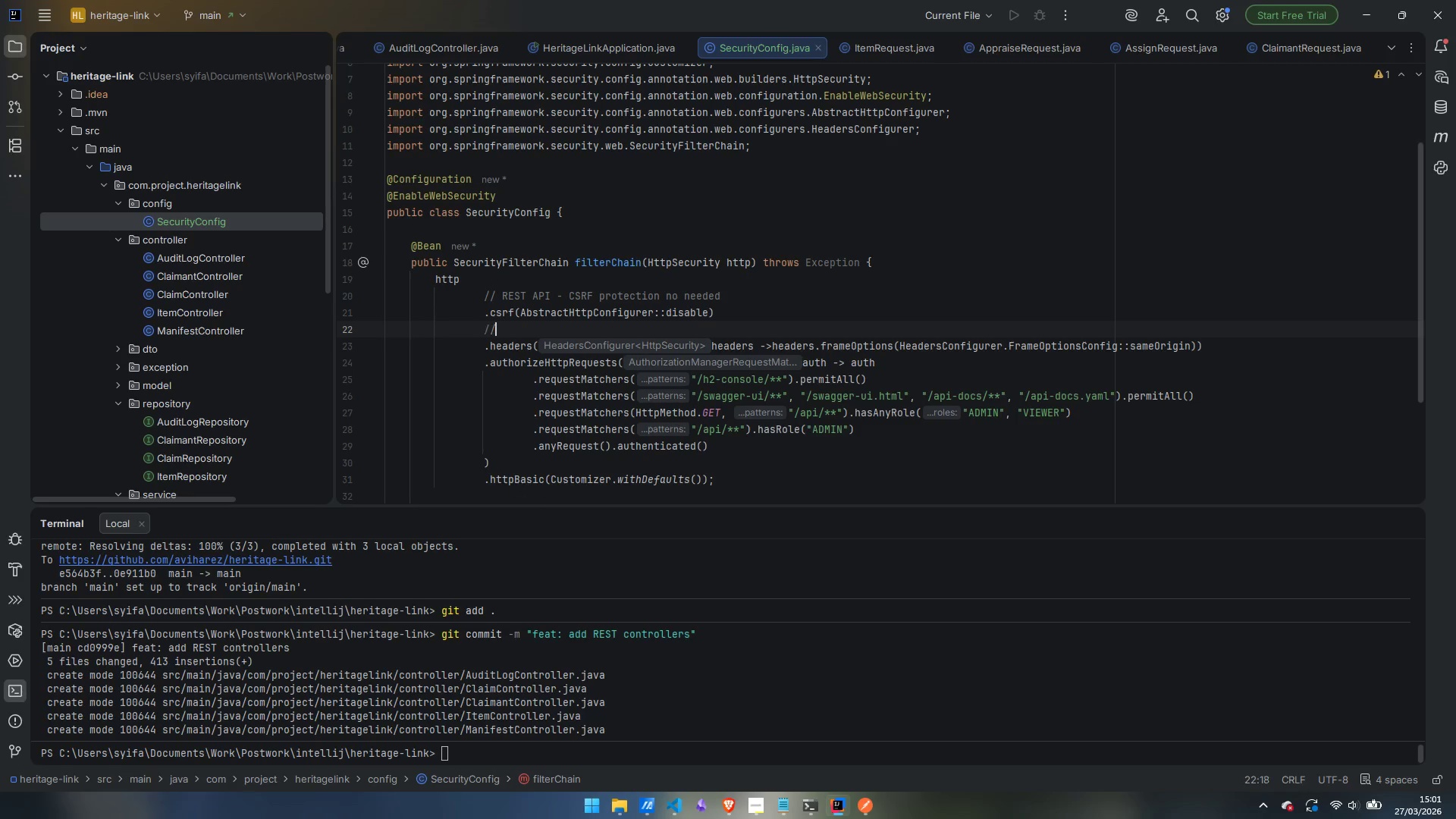 
key(Slash)
 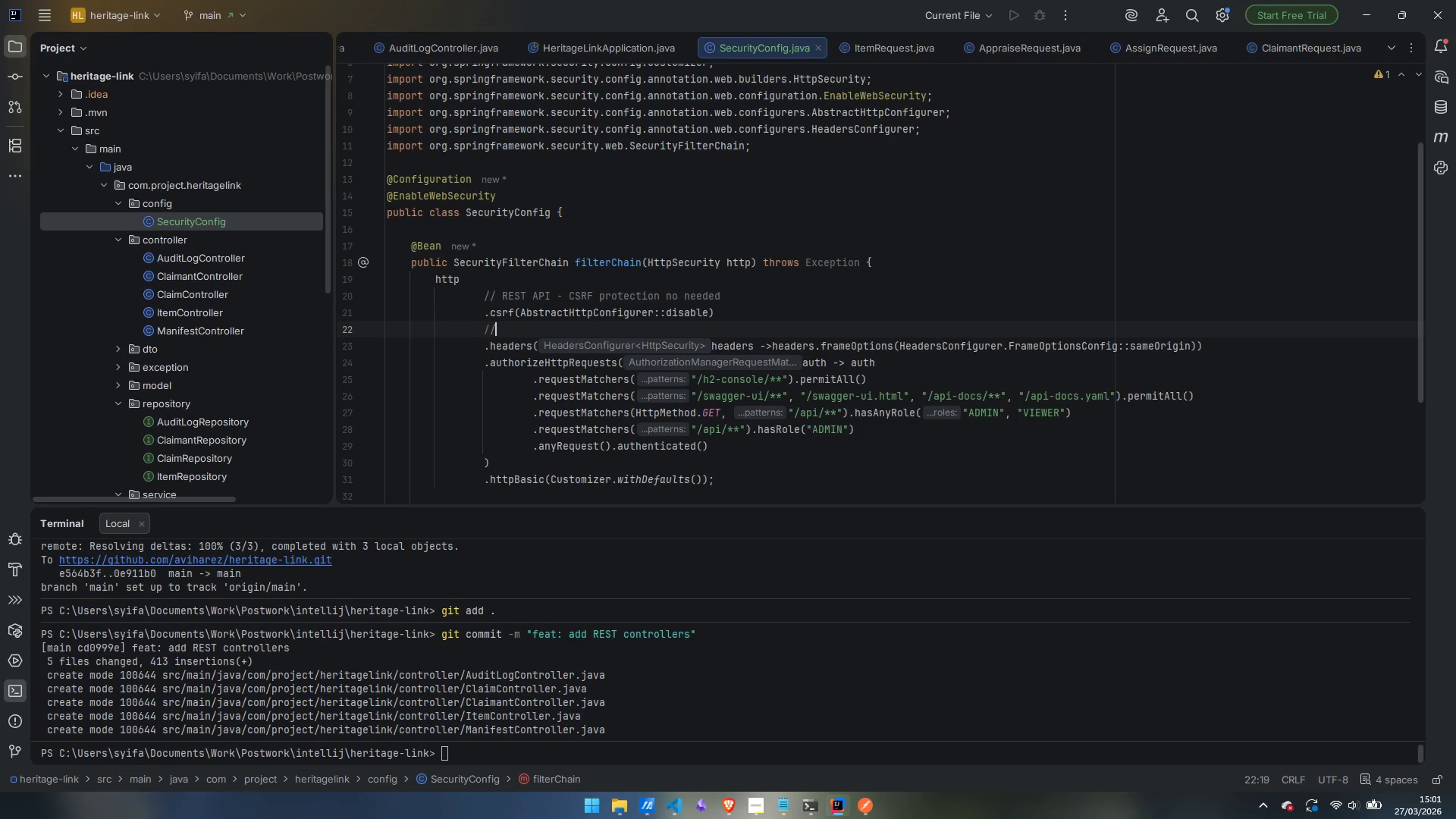 
key(Space)
 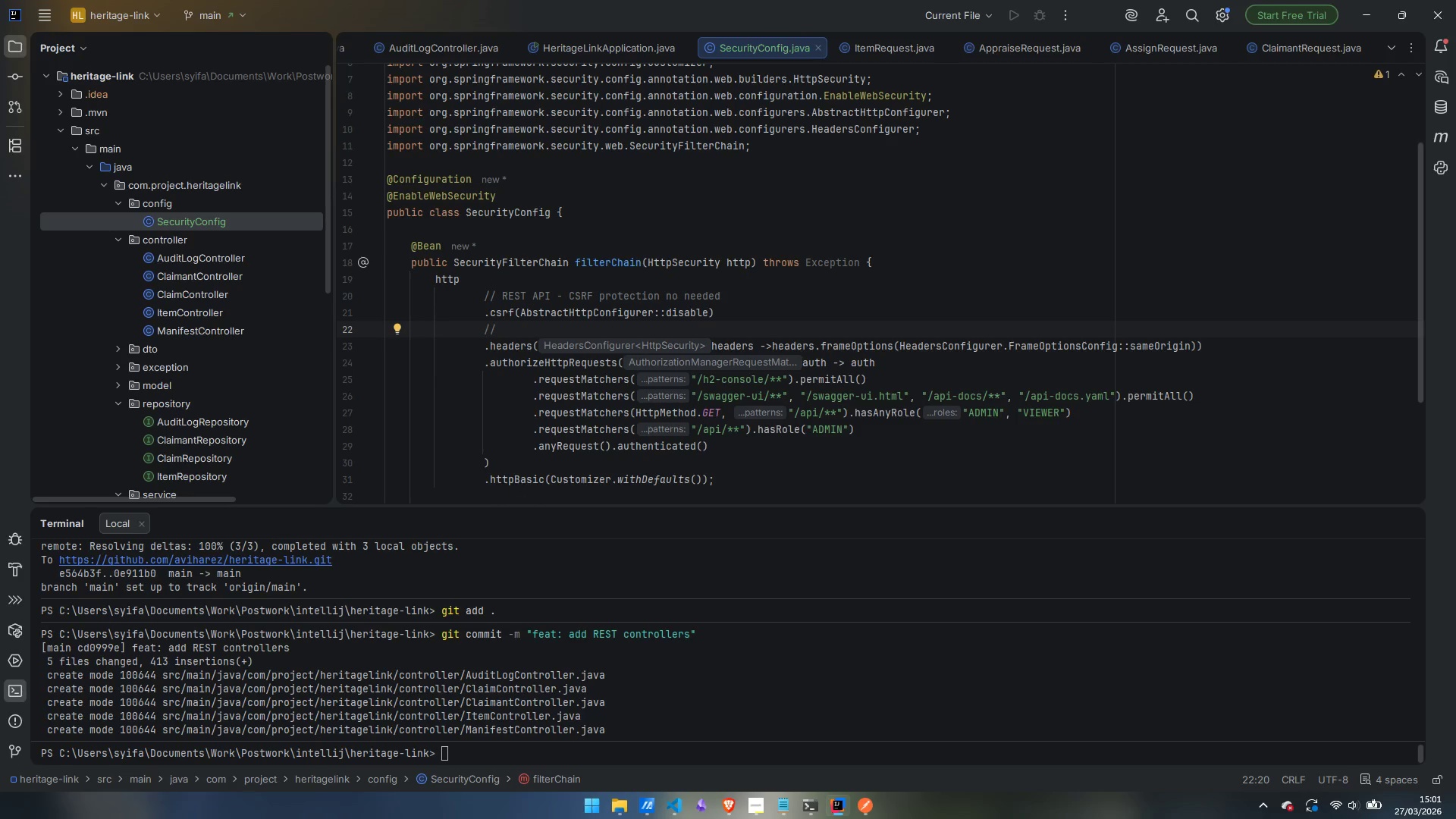 
type(Allow H2 console frames)
 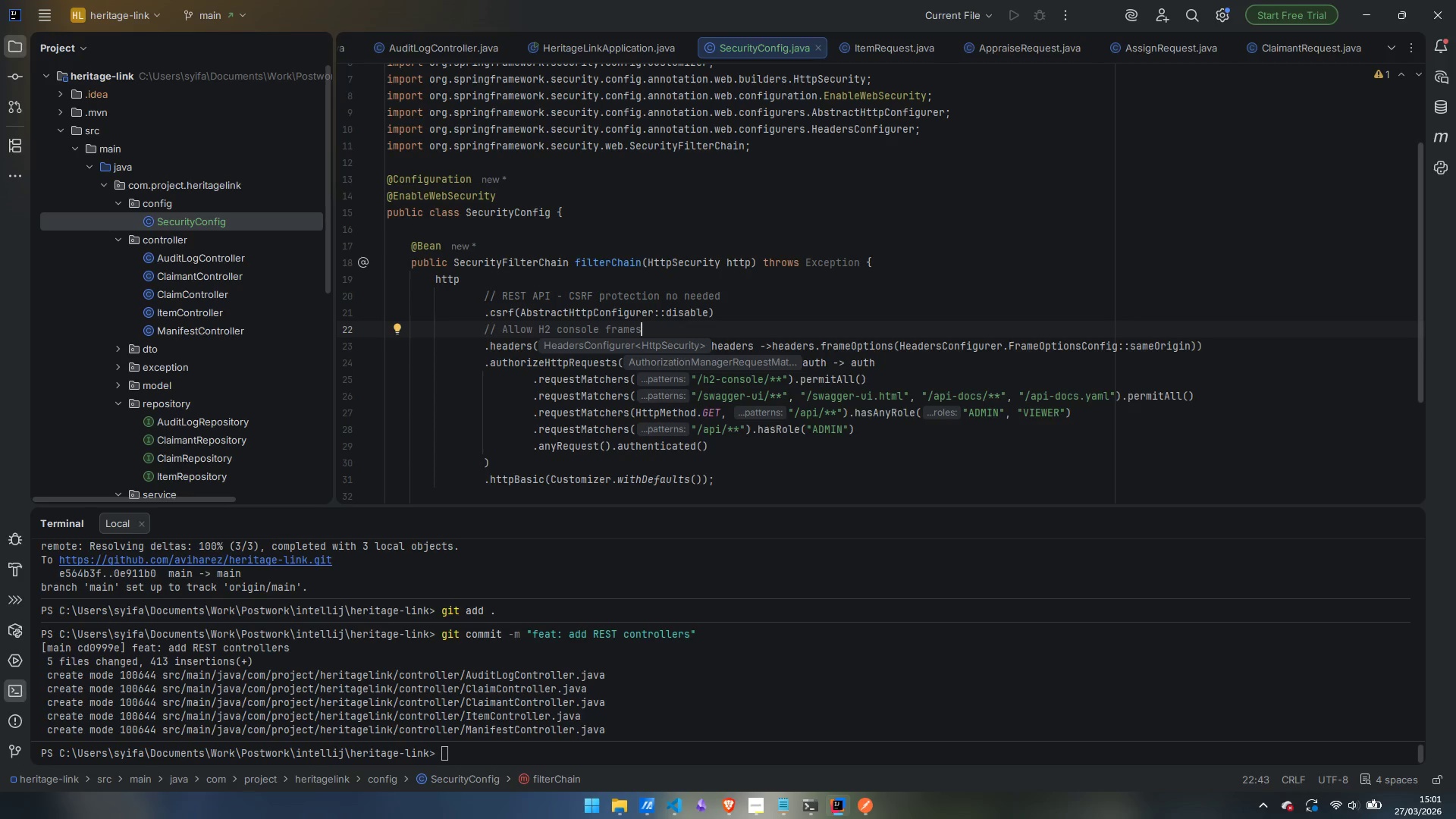 
wait(5.91)
 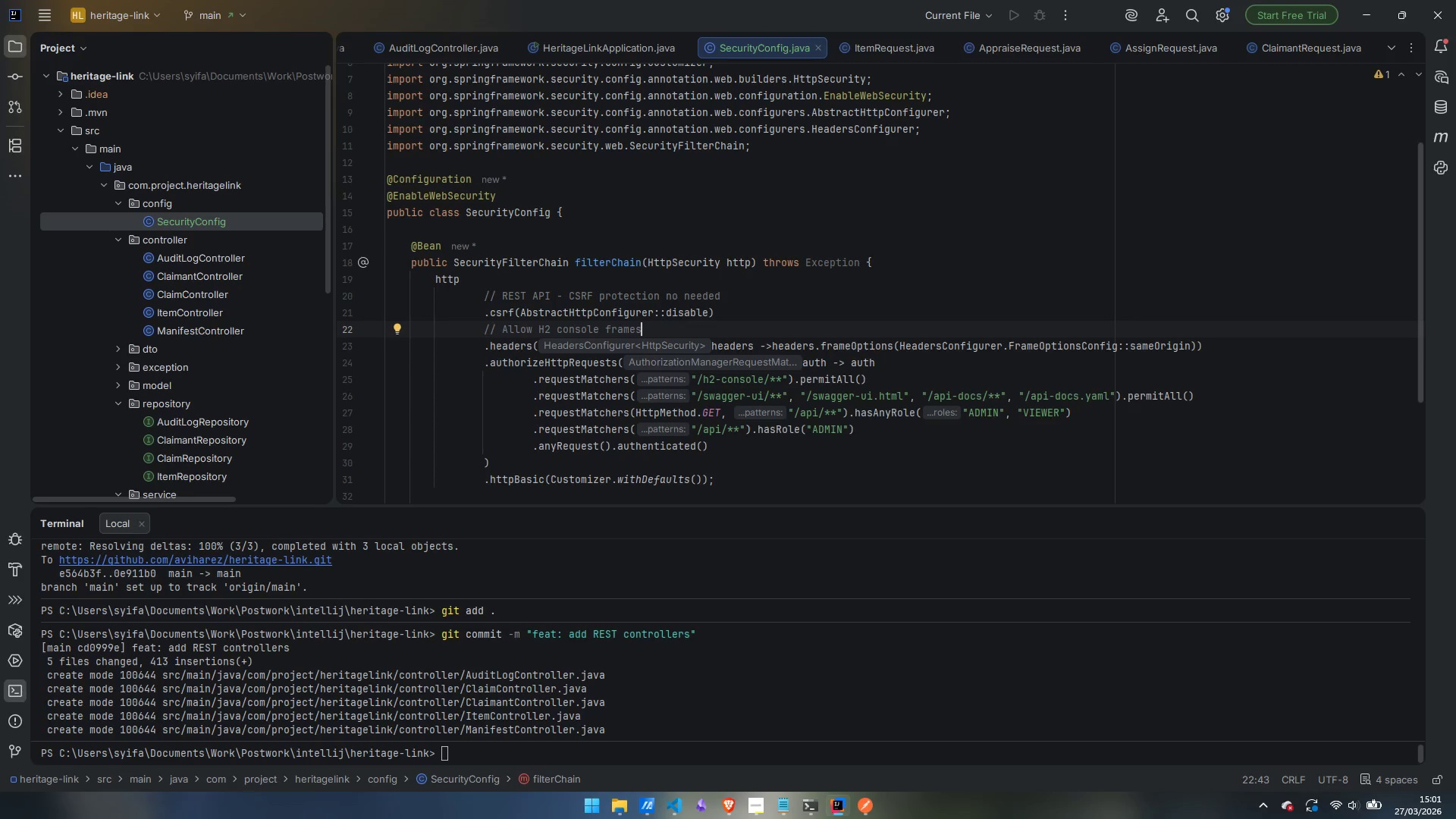 
left_click([915, 356])
 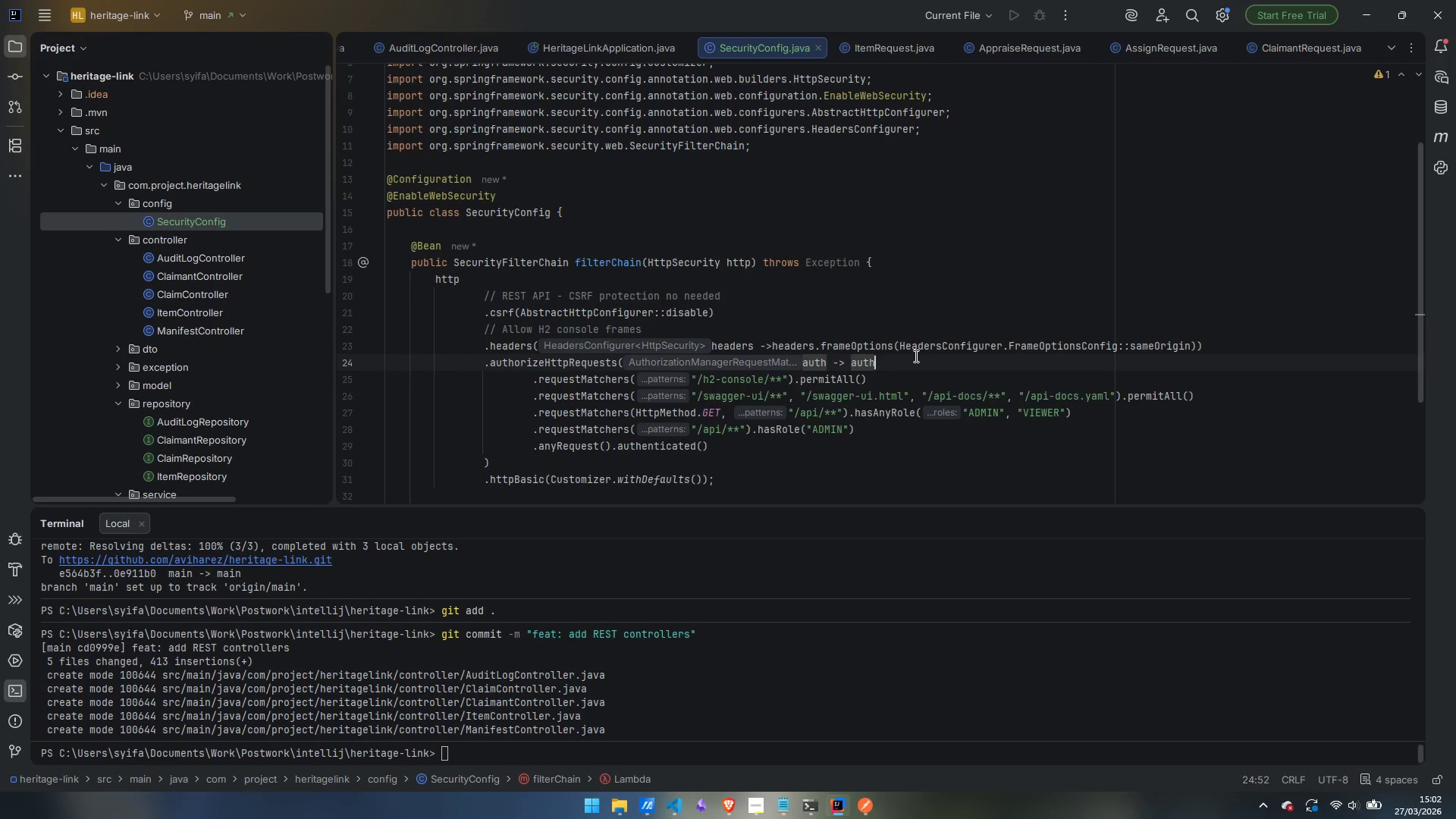 
key(Enter)
 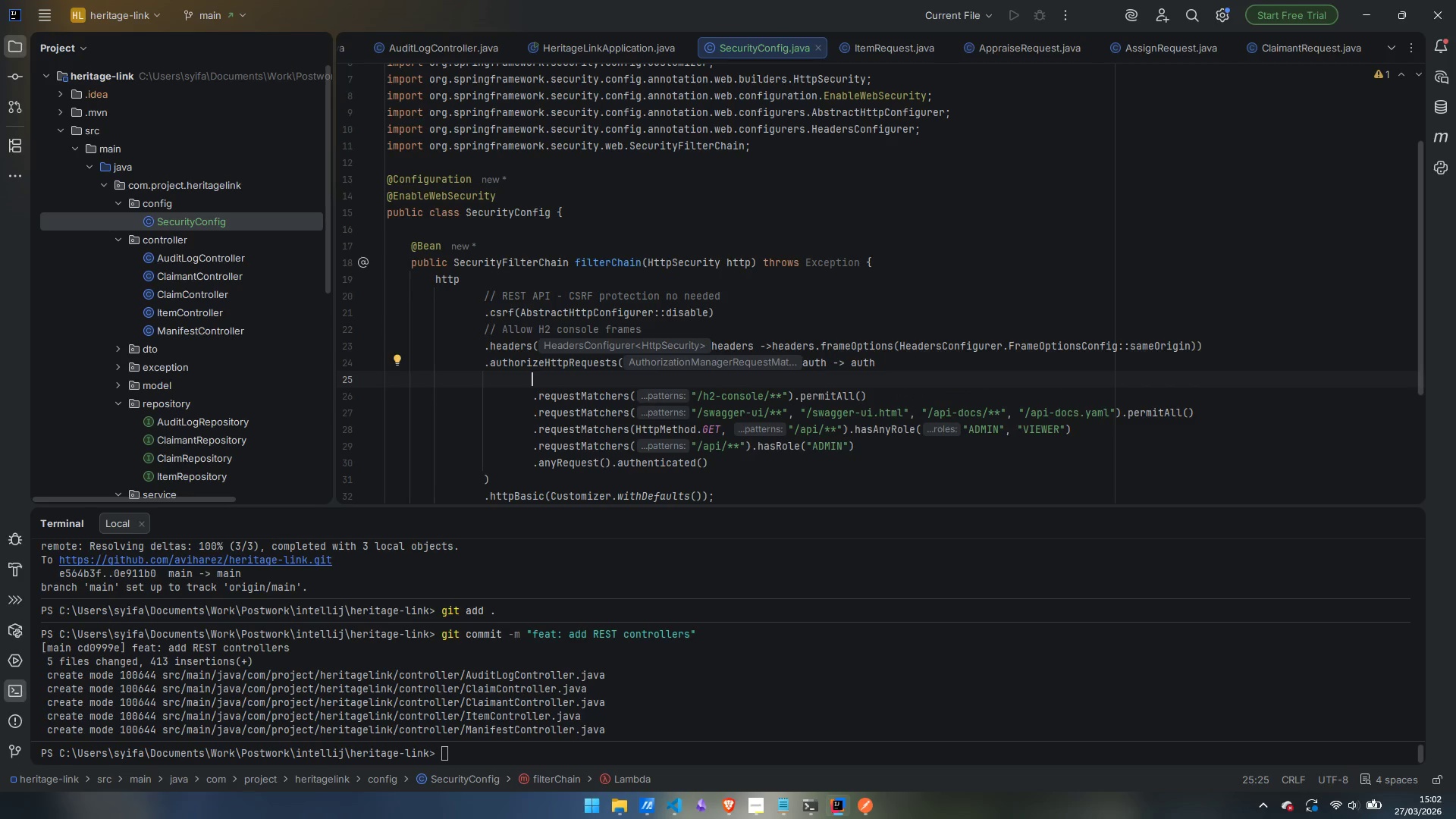 
type(/ dev)
key(Backspace)
key(Backspace)
key(Backspace)
key(Backspace)
type(/ dev tooling )
 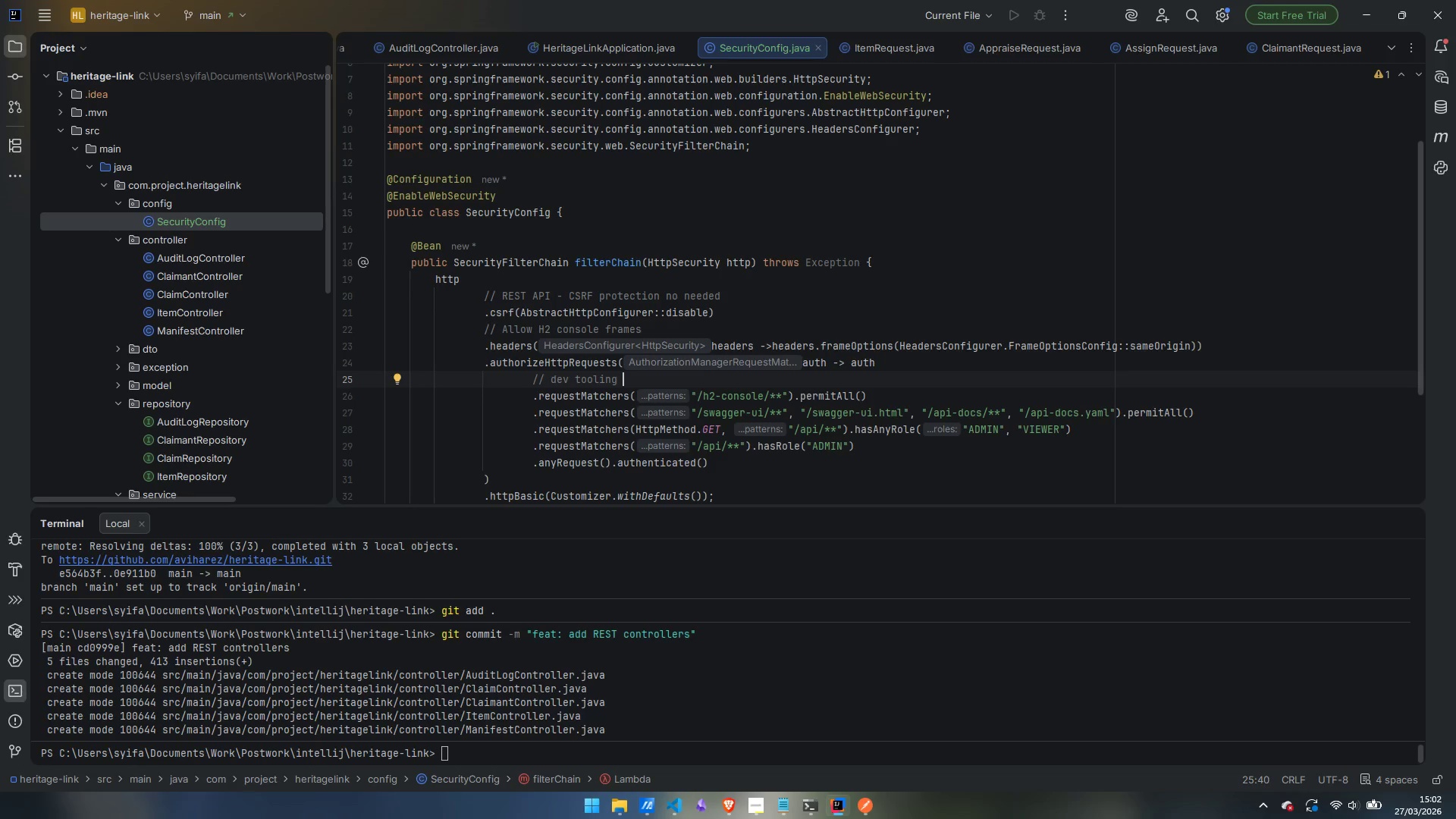 
key(Backspace)
type(, open wiht)
key(Backspace)
key(Backspace)
type(thout credentials)
 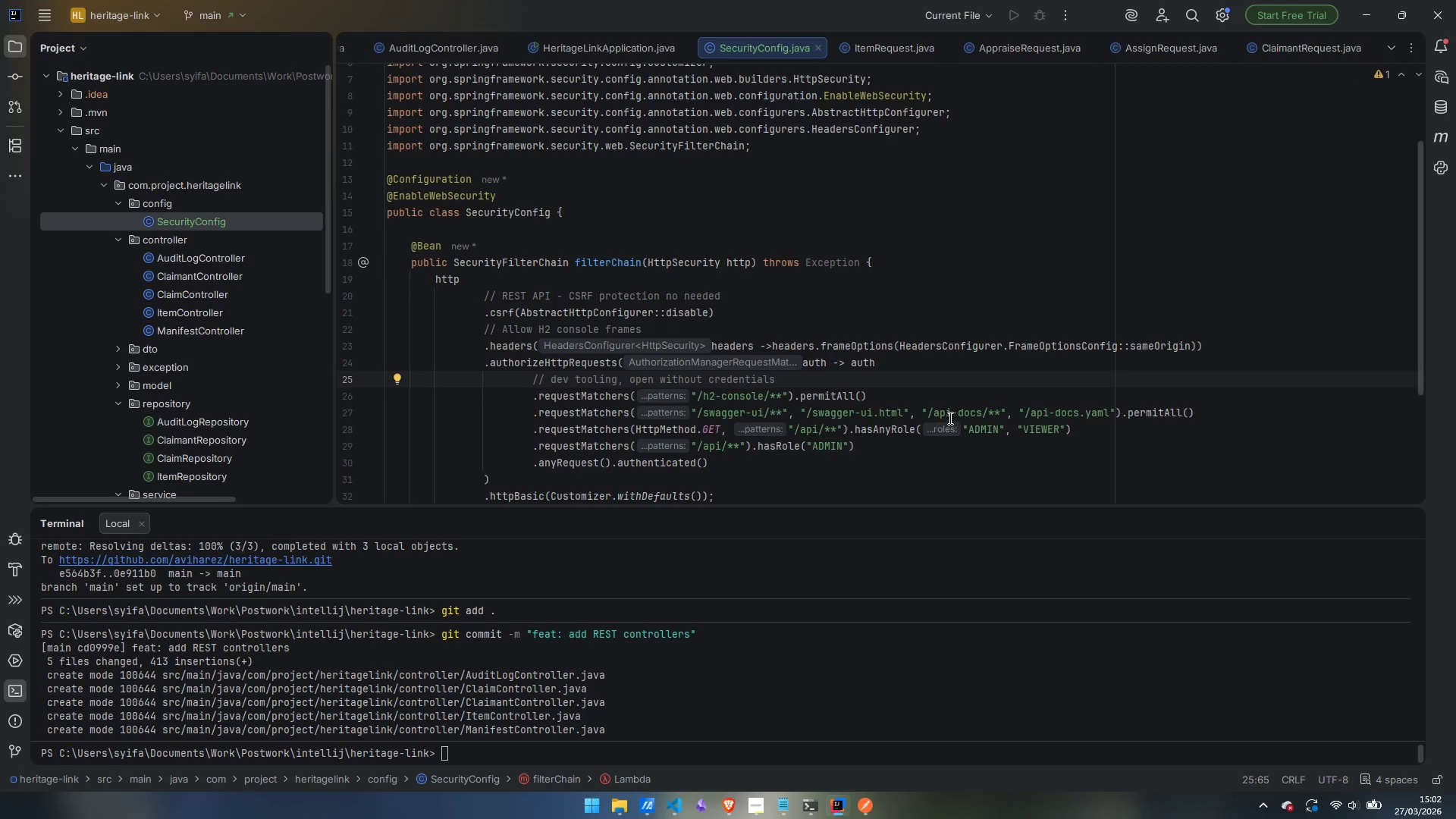 
left_click([1216, 408])
 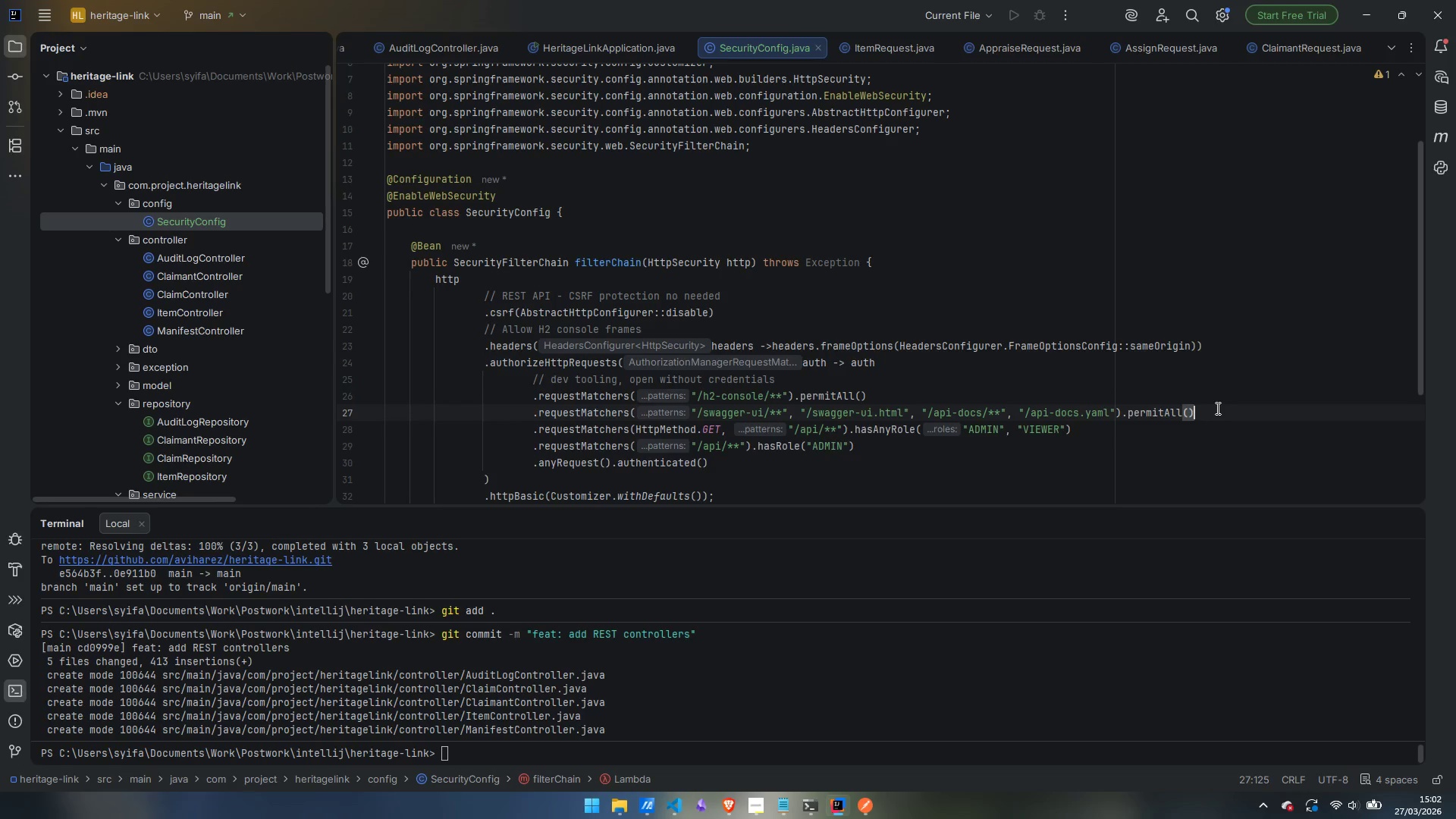 
key(Enter)
 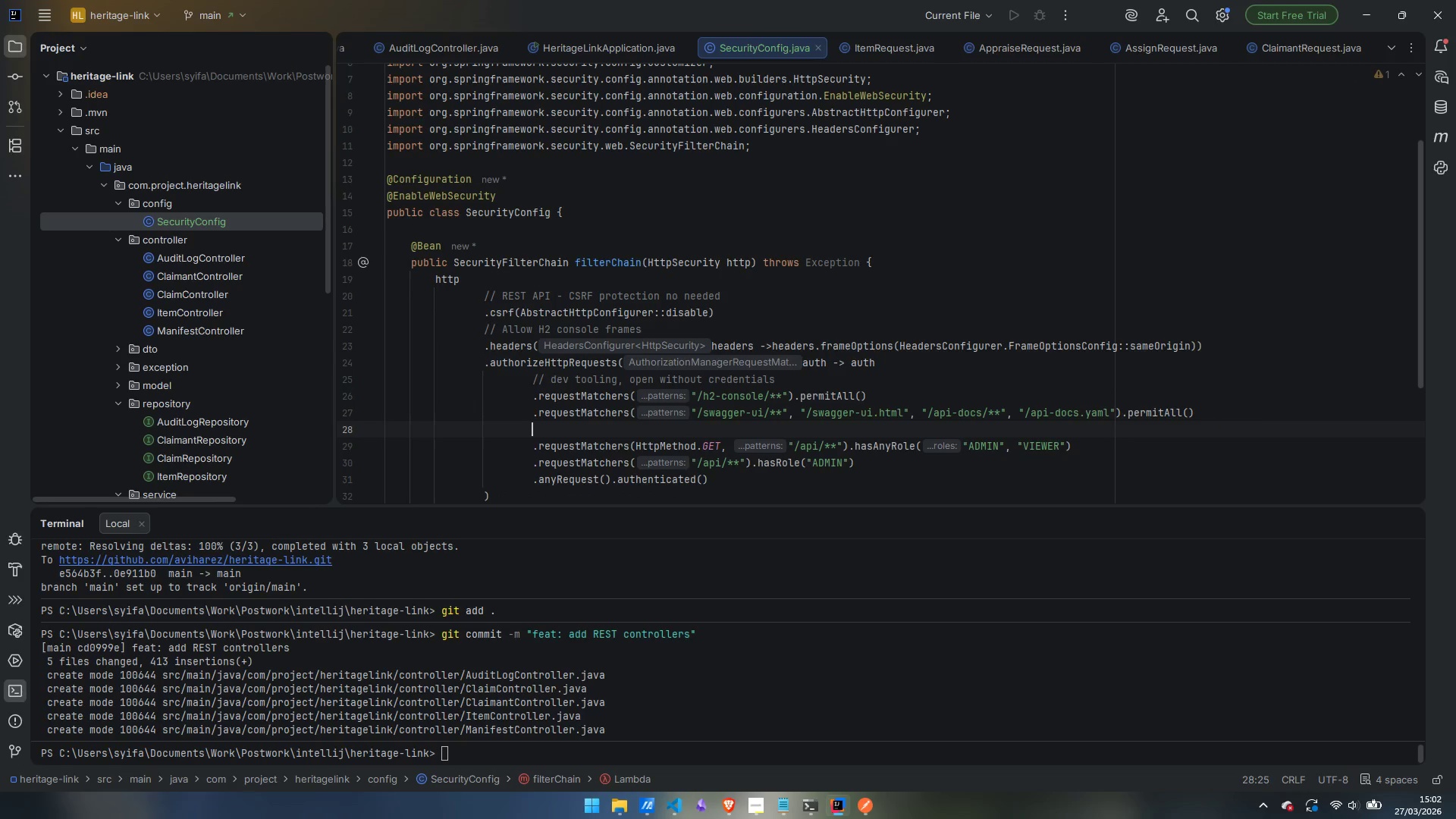 
type(// VIEWER and ADMIN my per)
 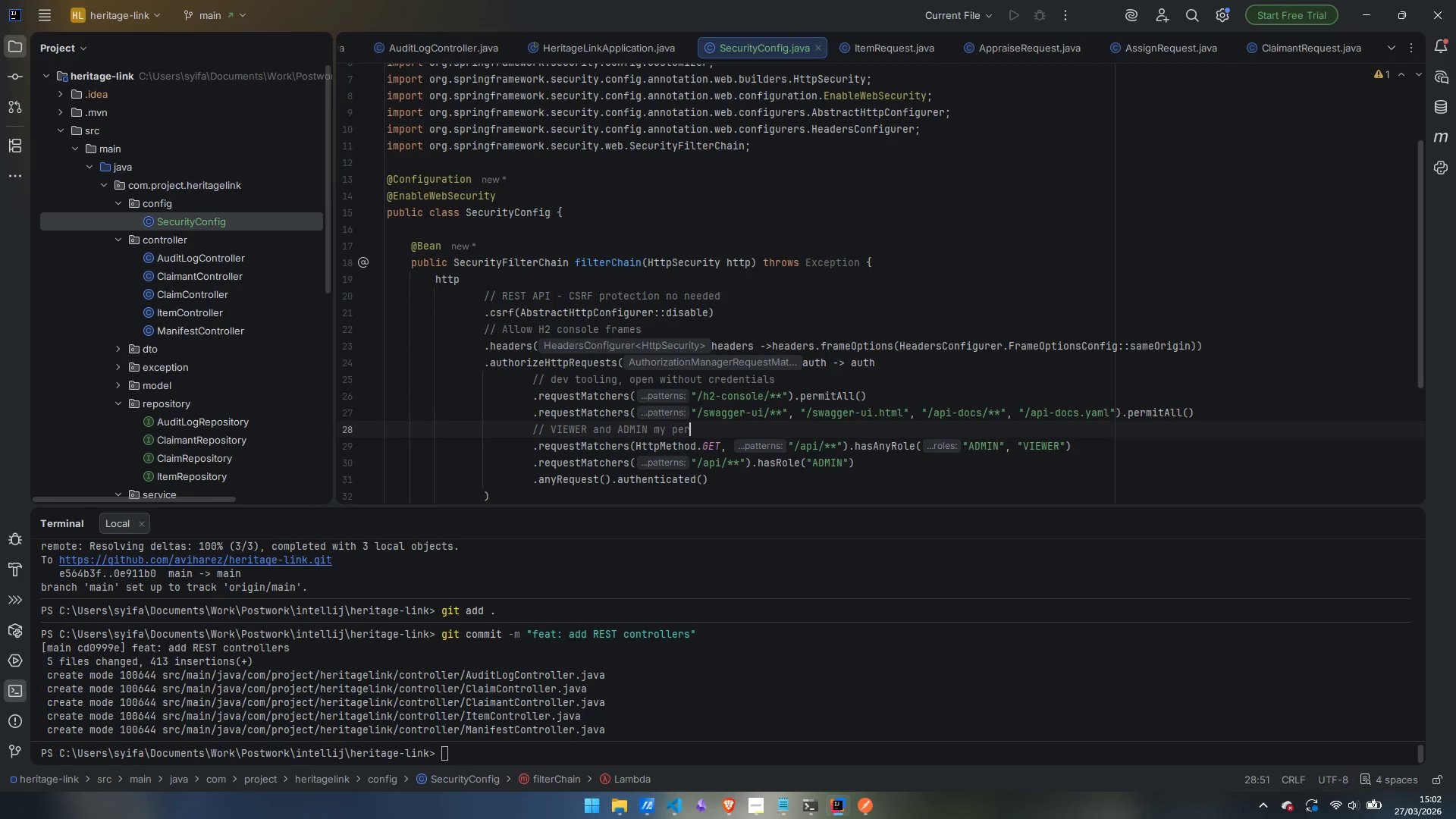 
key(Control+ArrowLeft)
 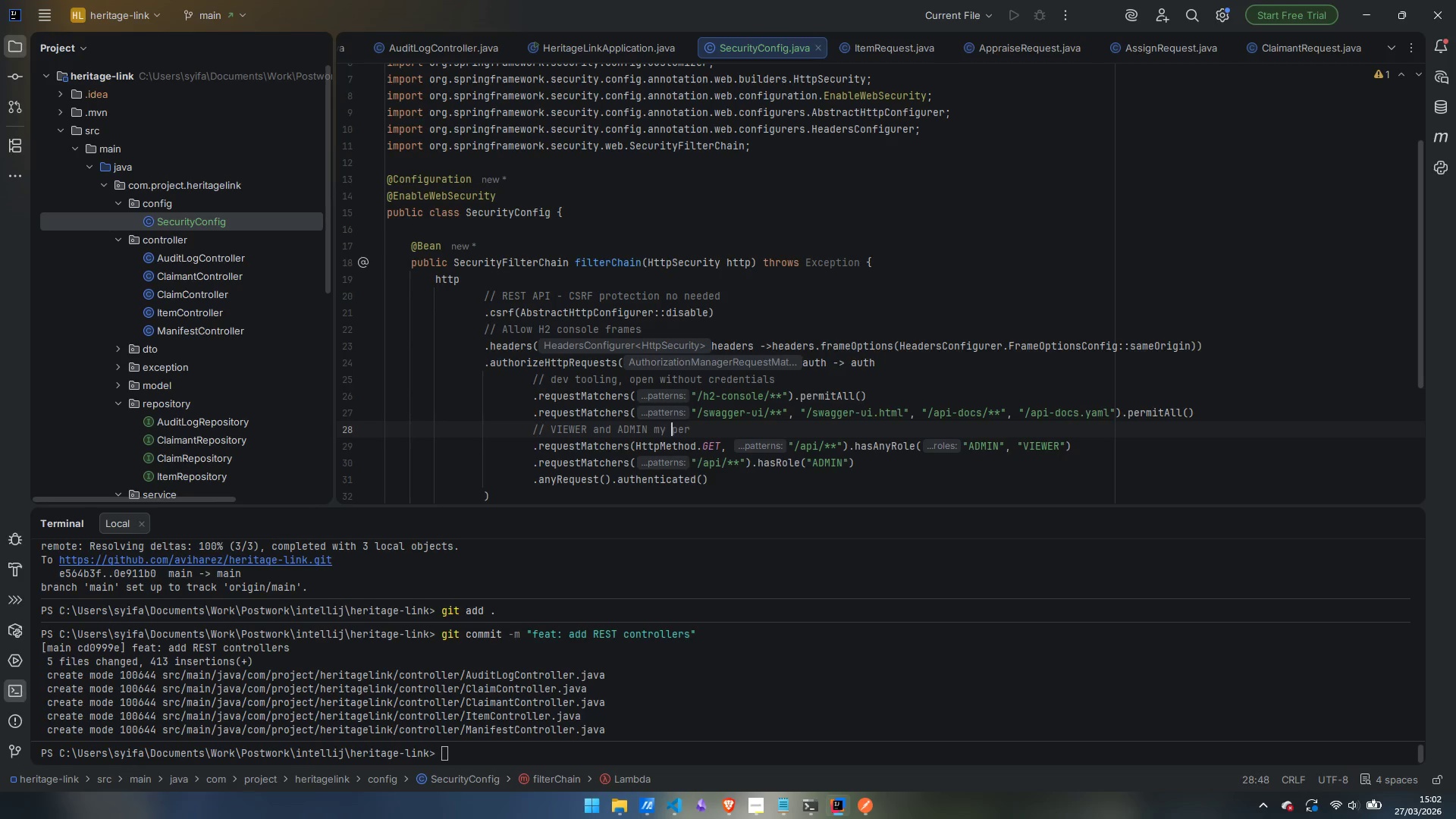 
key(ArrowLeft)
 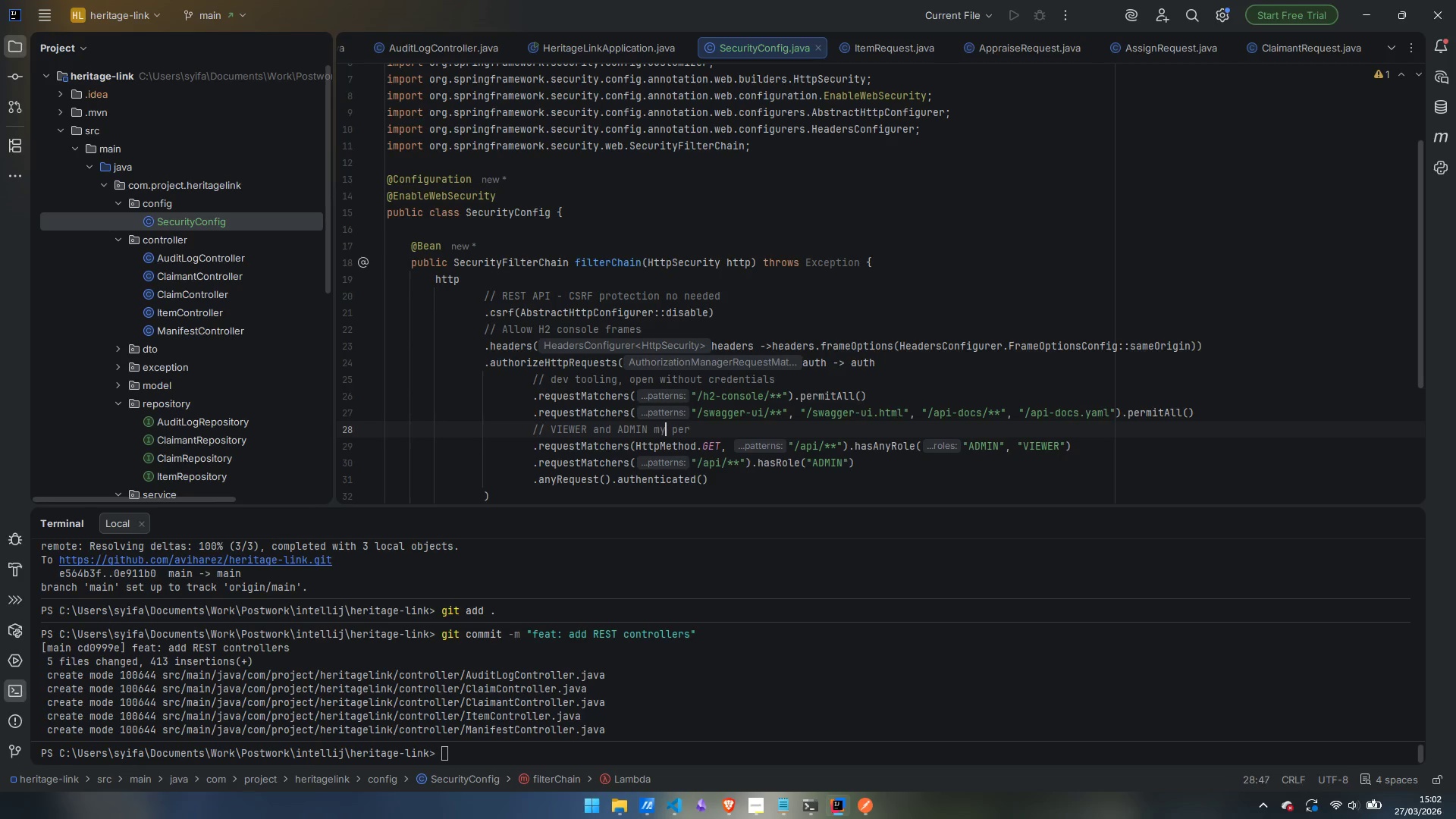 
key(ArrowLeft)
 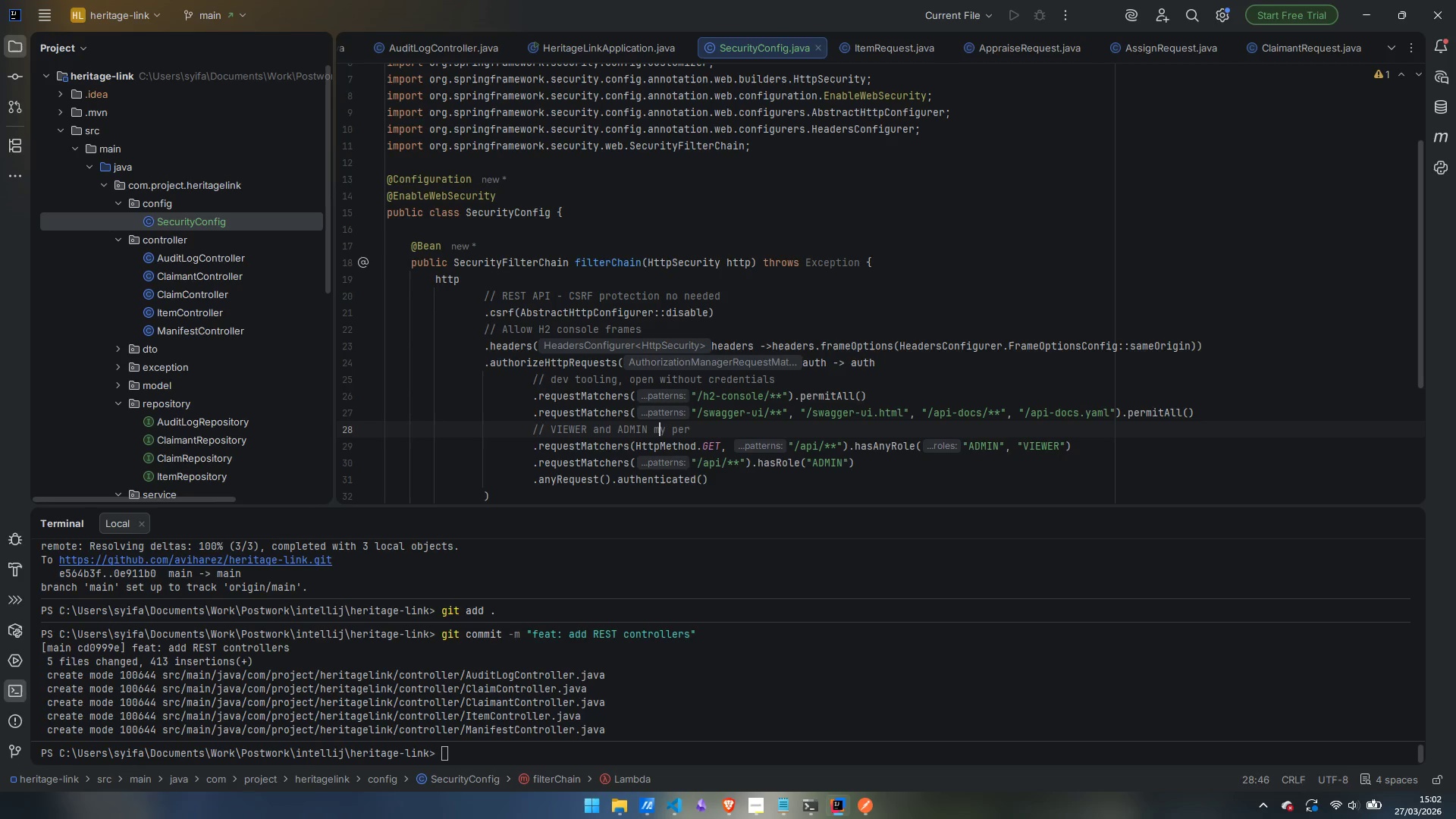 
key(A)
 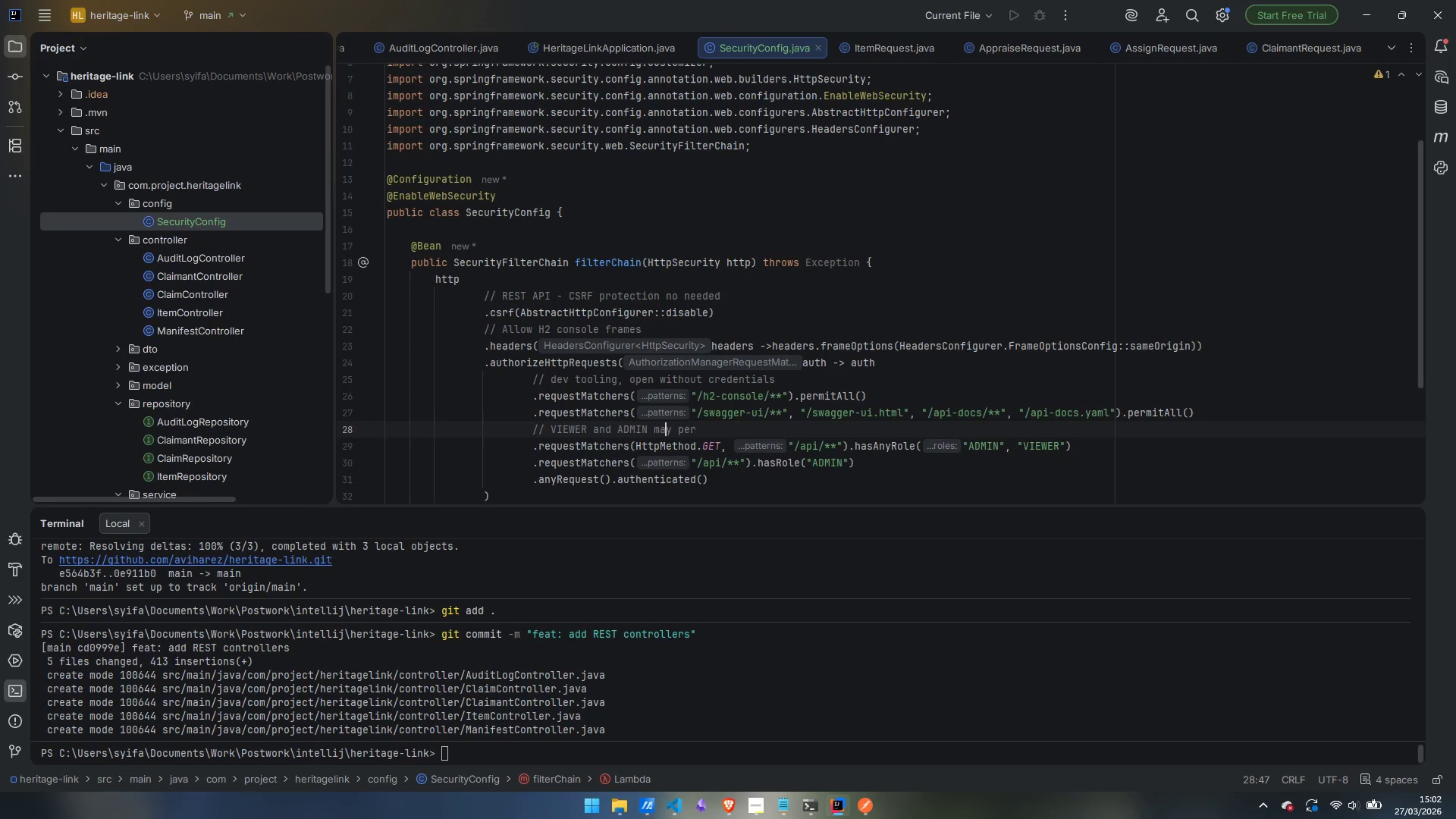 
key(Control+ArrowRight)
 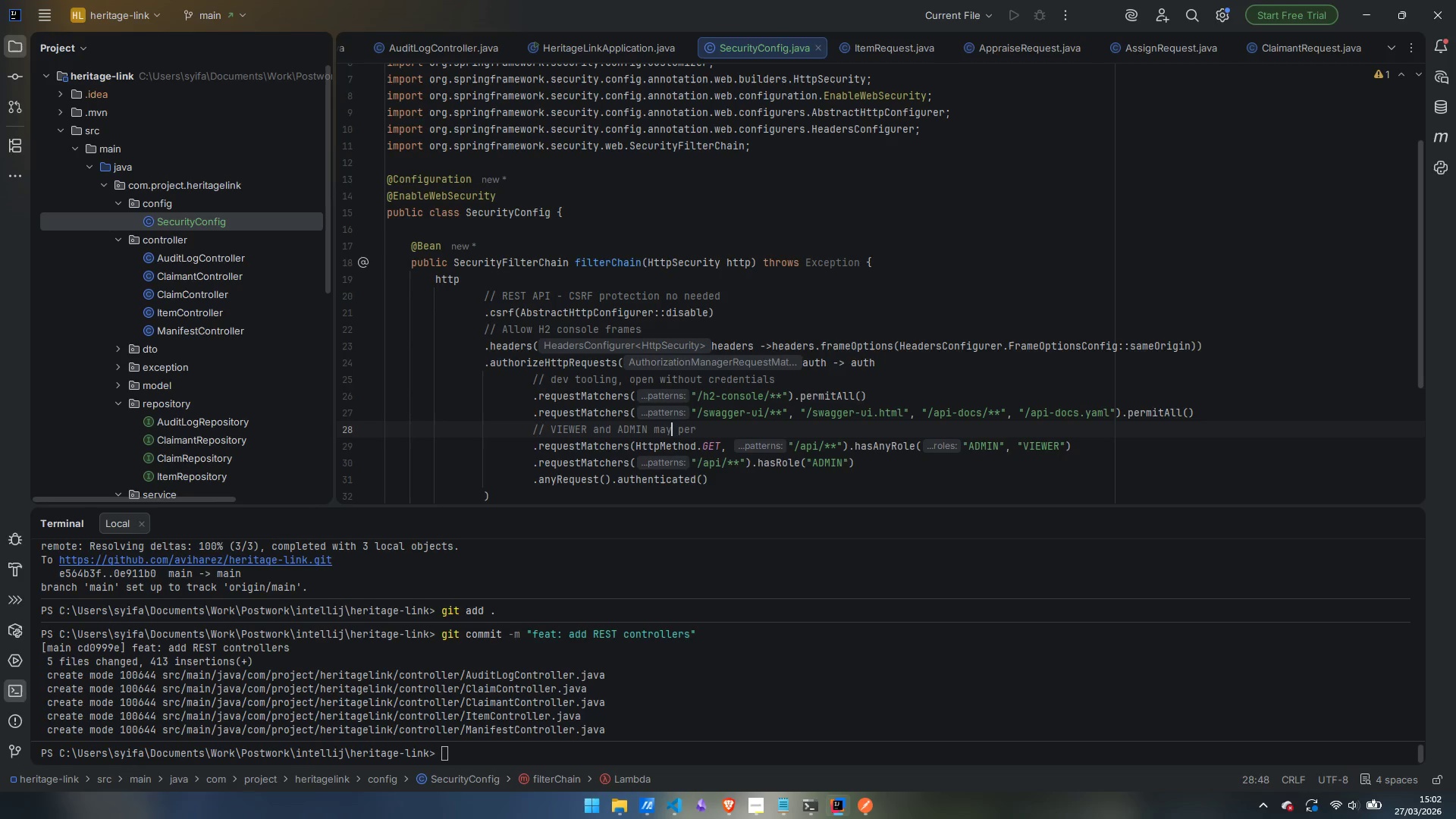 
key(Control+ArrowRight)
 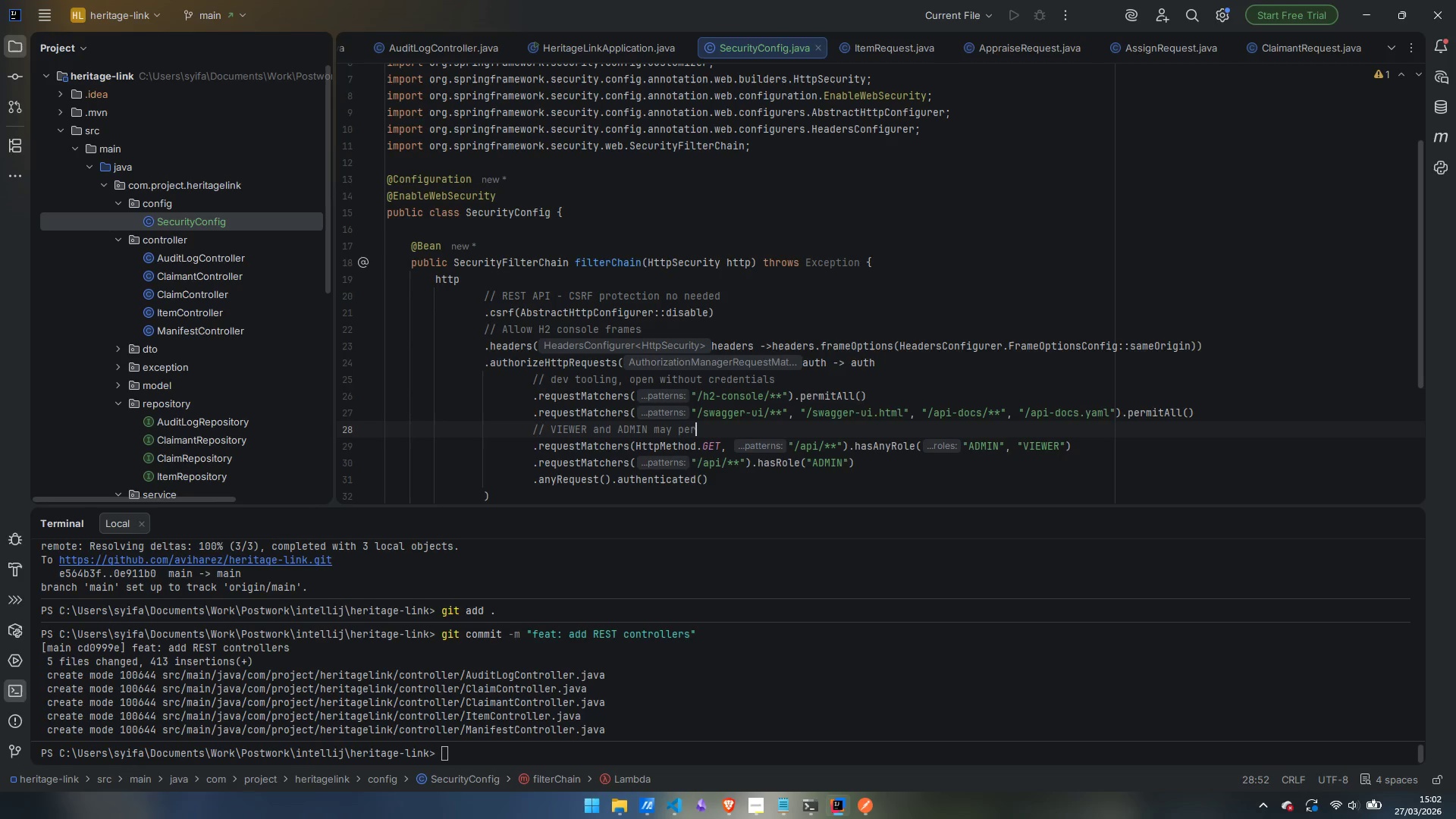 
type(form GET requests)
 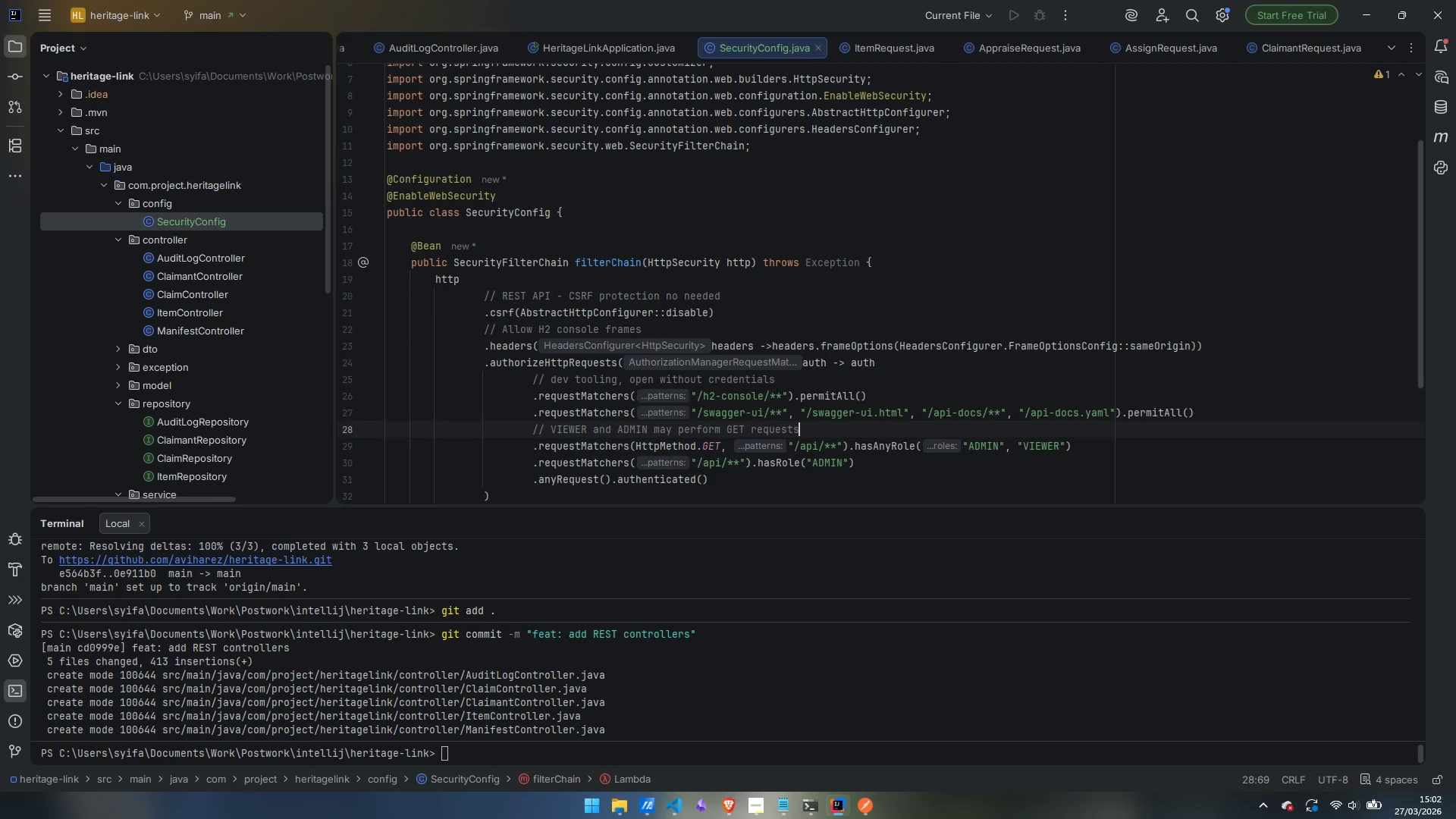 
left_click([1107, 443])
 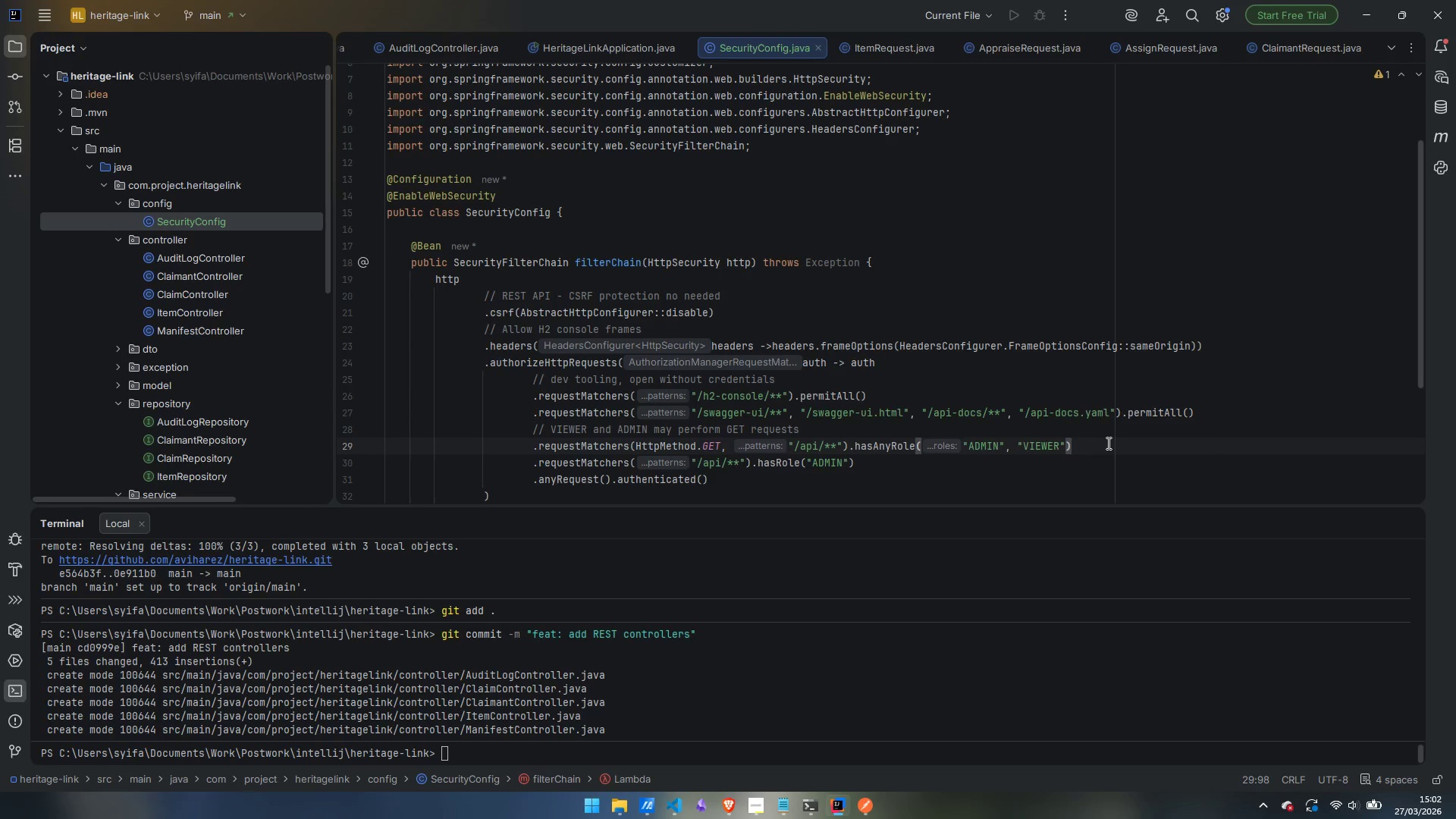 
key(Enter)
 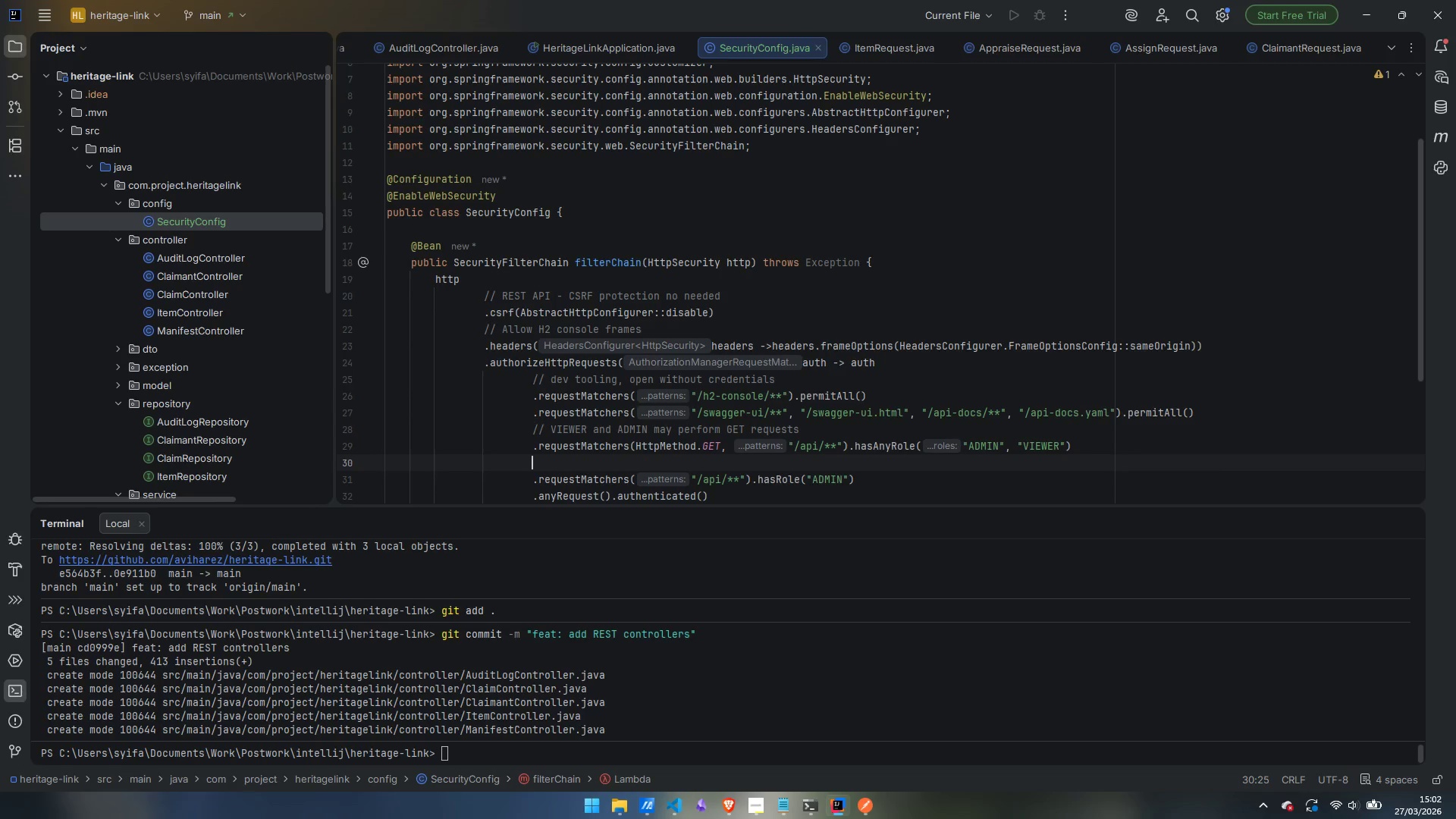 
type(// ALL )
key(Backspace)
key(Backspace)
key(Backspace)
type(ll muat)
key(Backspace)
key(Backspace)
type(tating operations require ad)
key(Backspace)
key(Backspace)
key(Backspace)
type( ADMIN)
 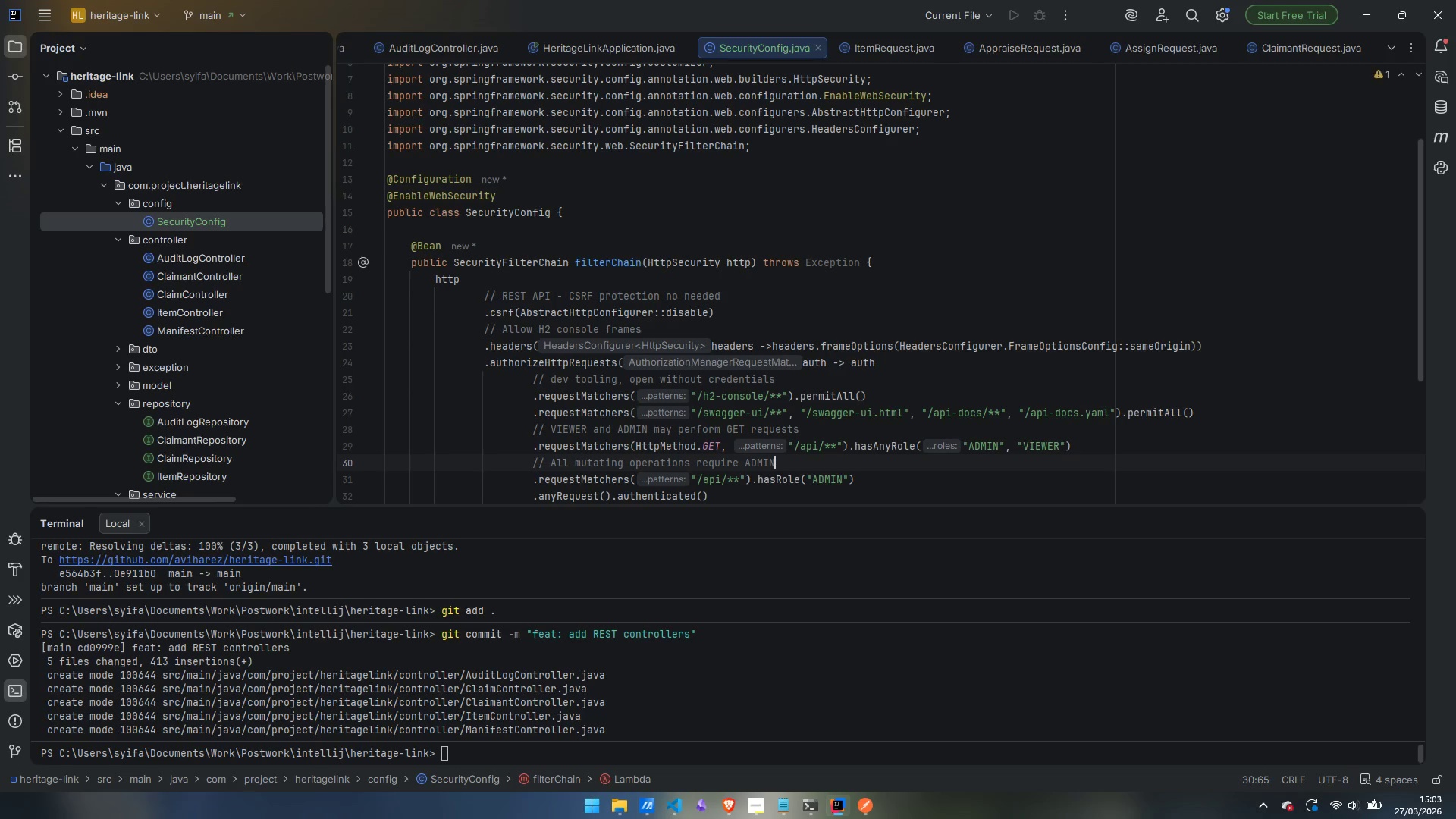 
wait(6.62)
 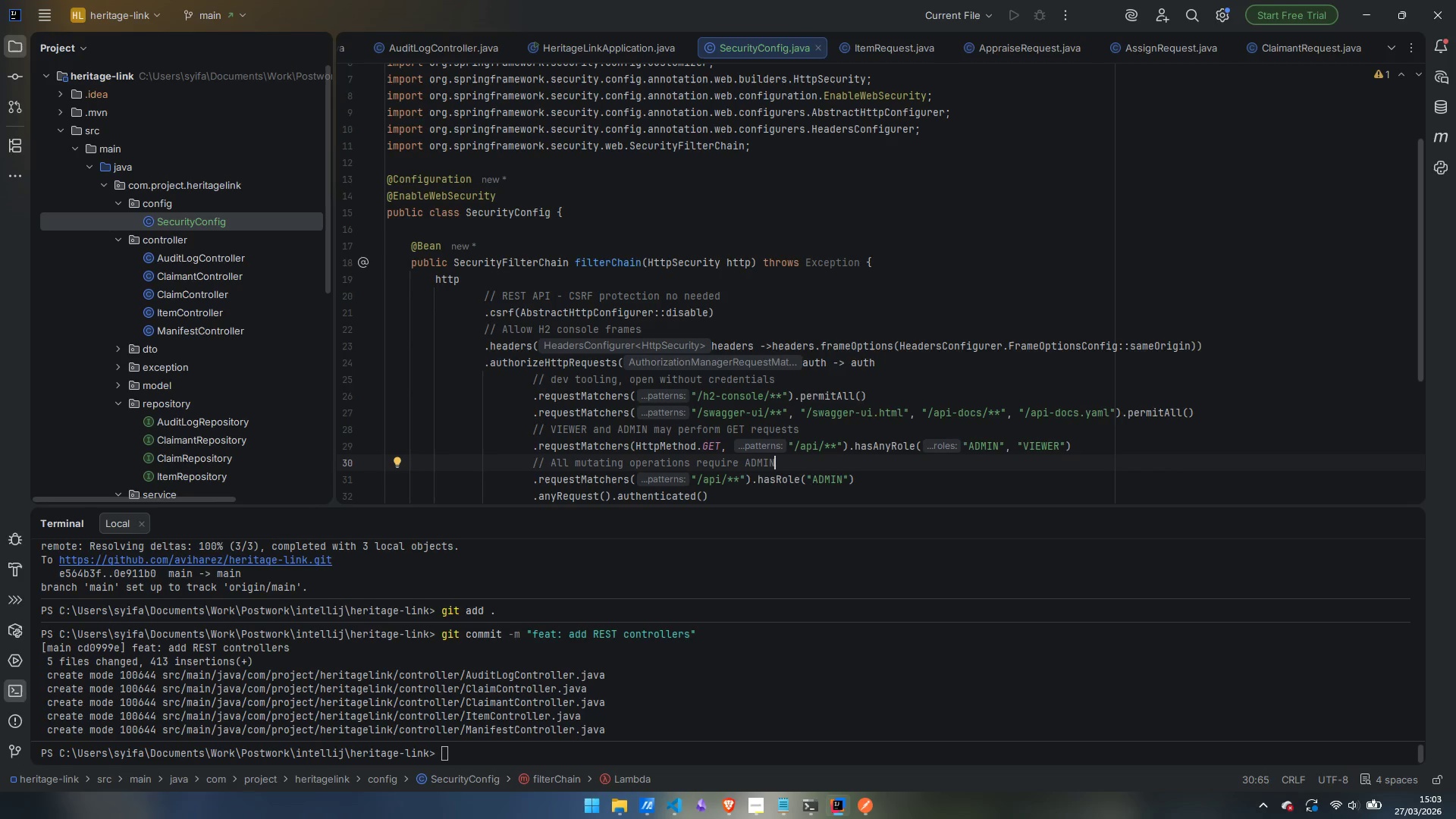 
scroll: coordinate [802, 391], scroll_direction: down, amount: 5.0
 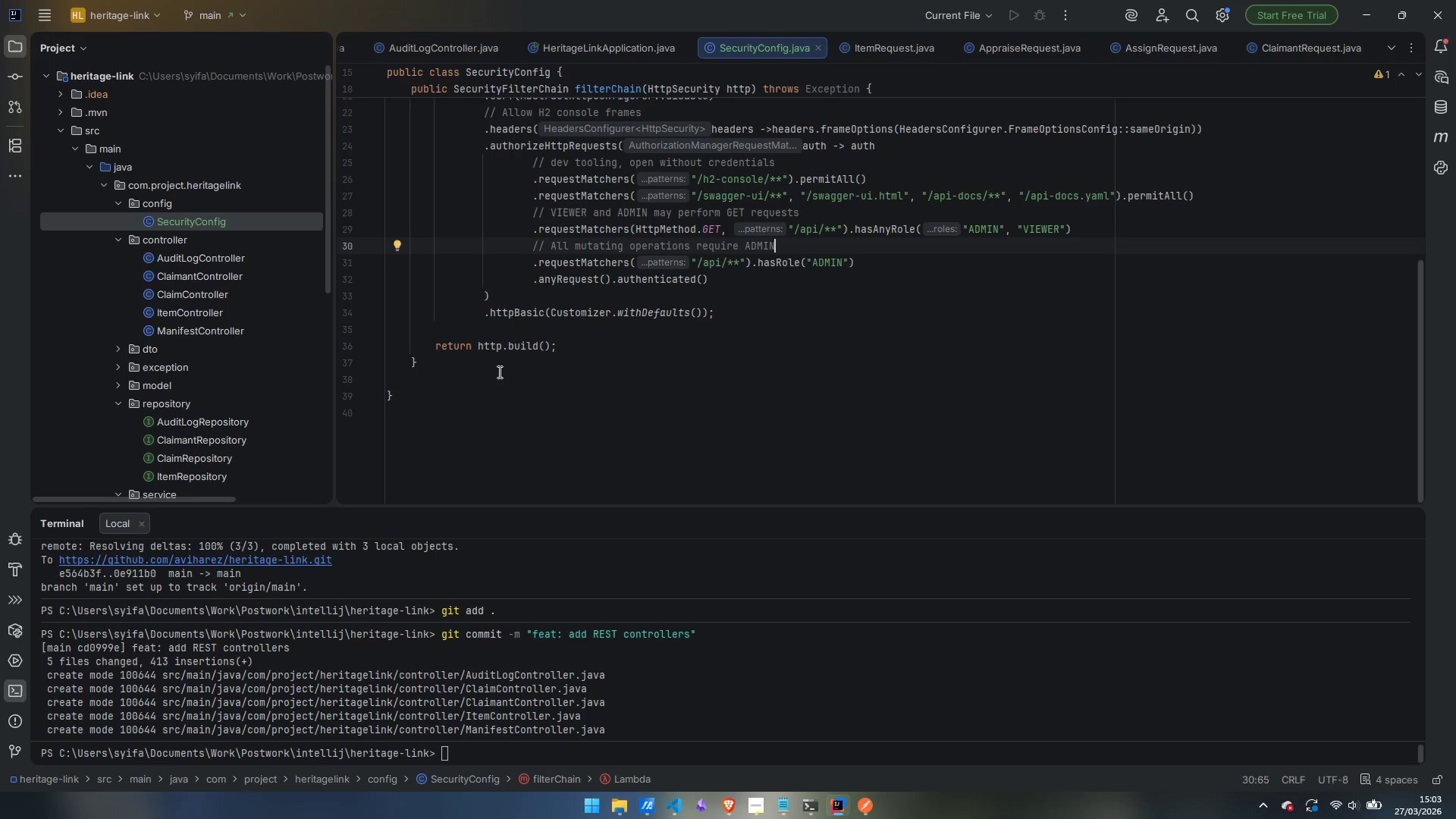 
left_click([492, 363])
 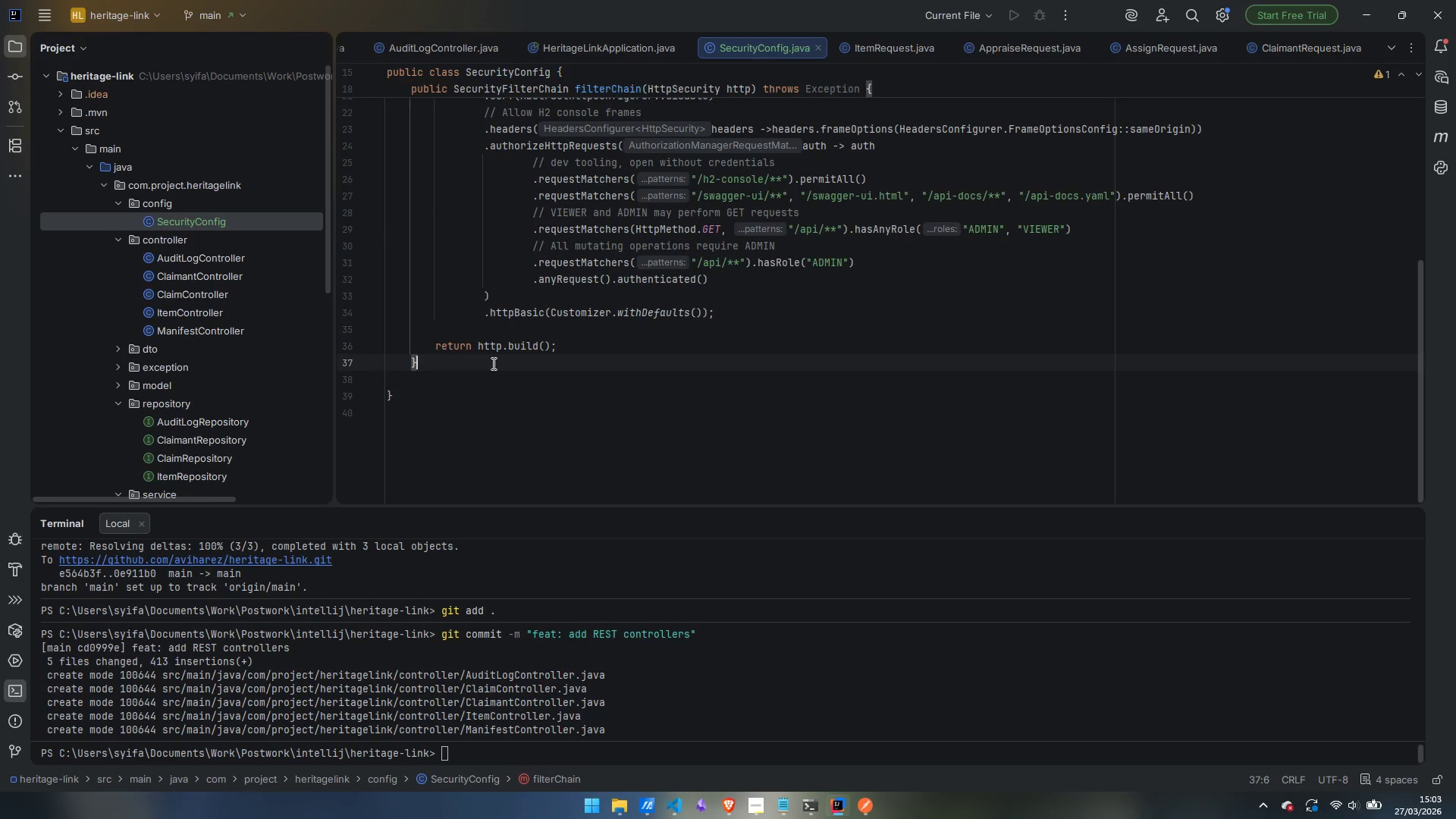 
key(Enter)
 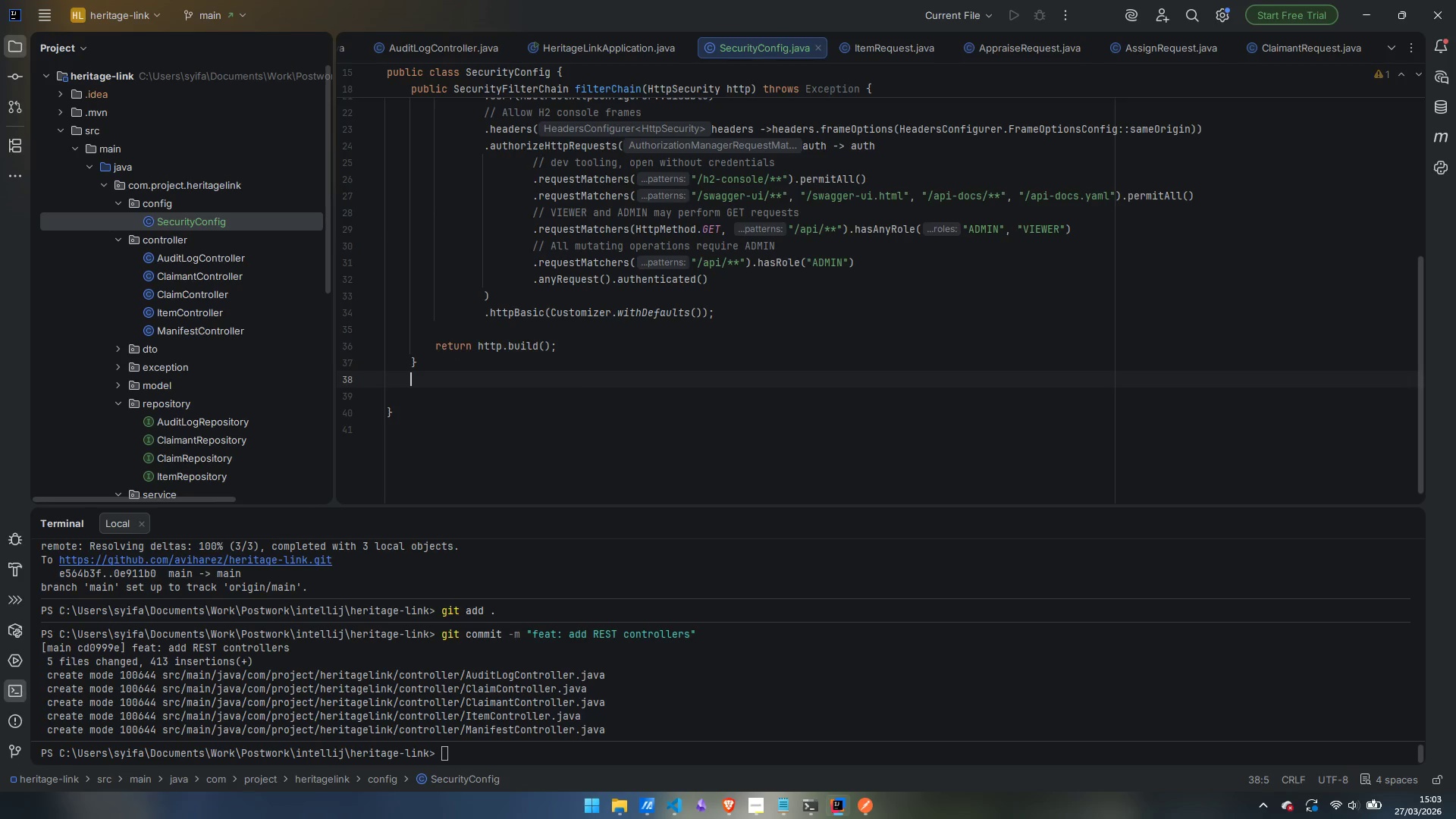 
key(Enter)
 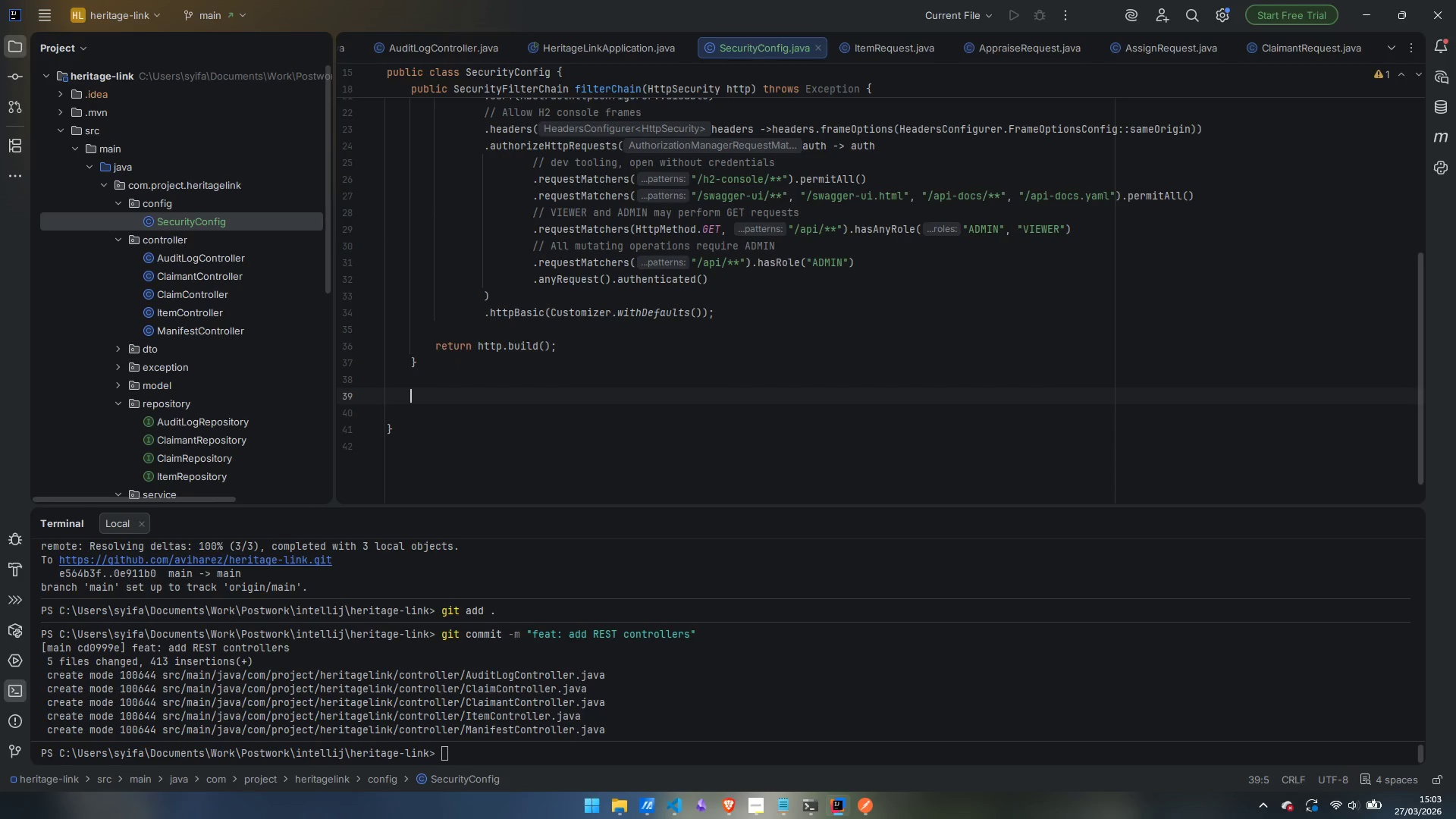 
key(Shift+2)
 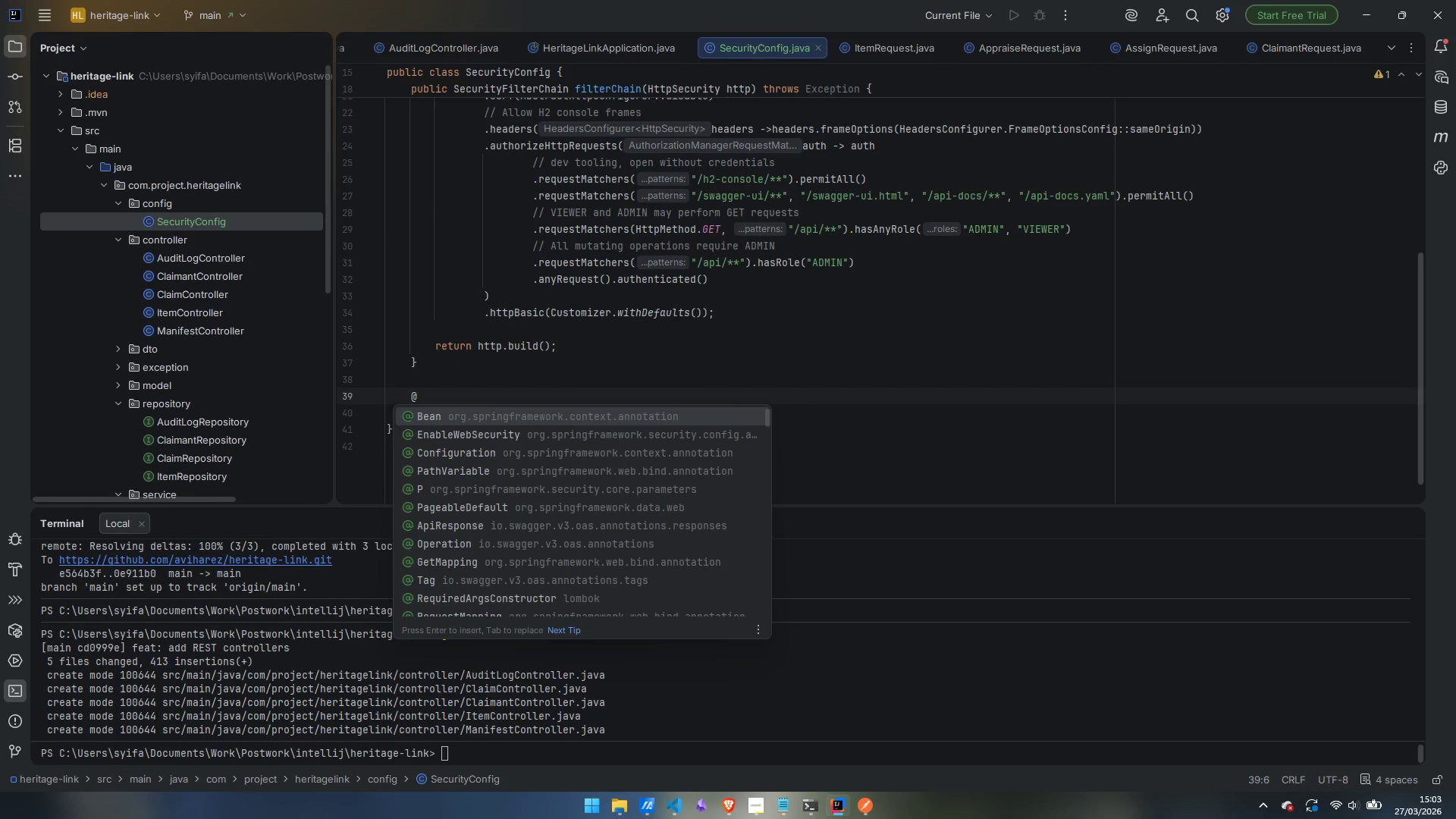 
key(Enter)
 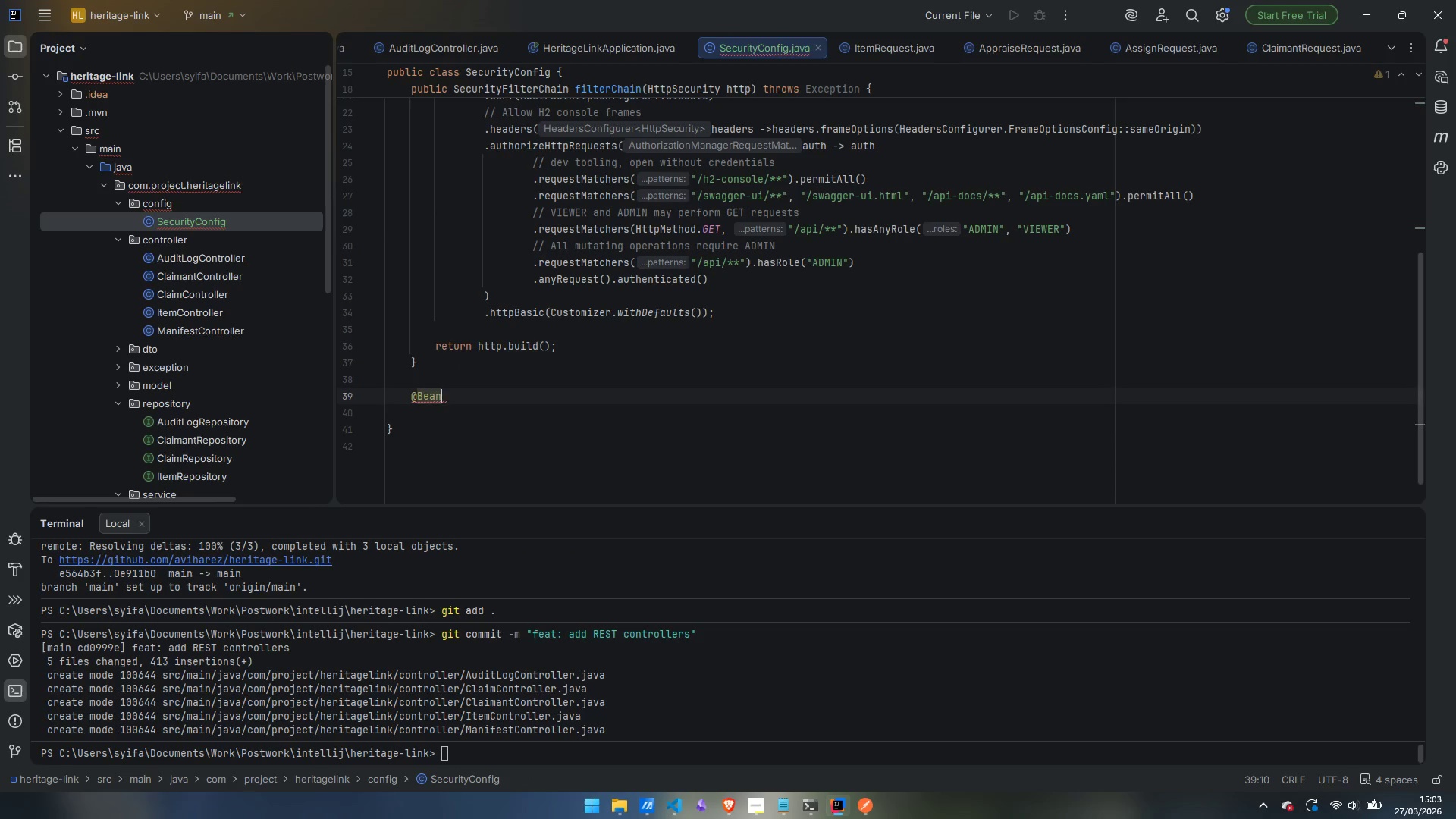 
key(Enter)
 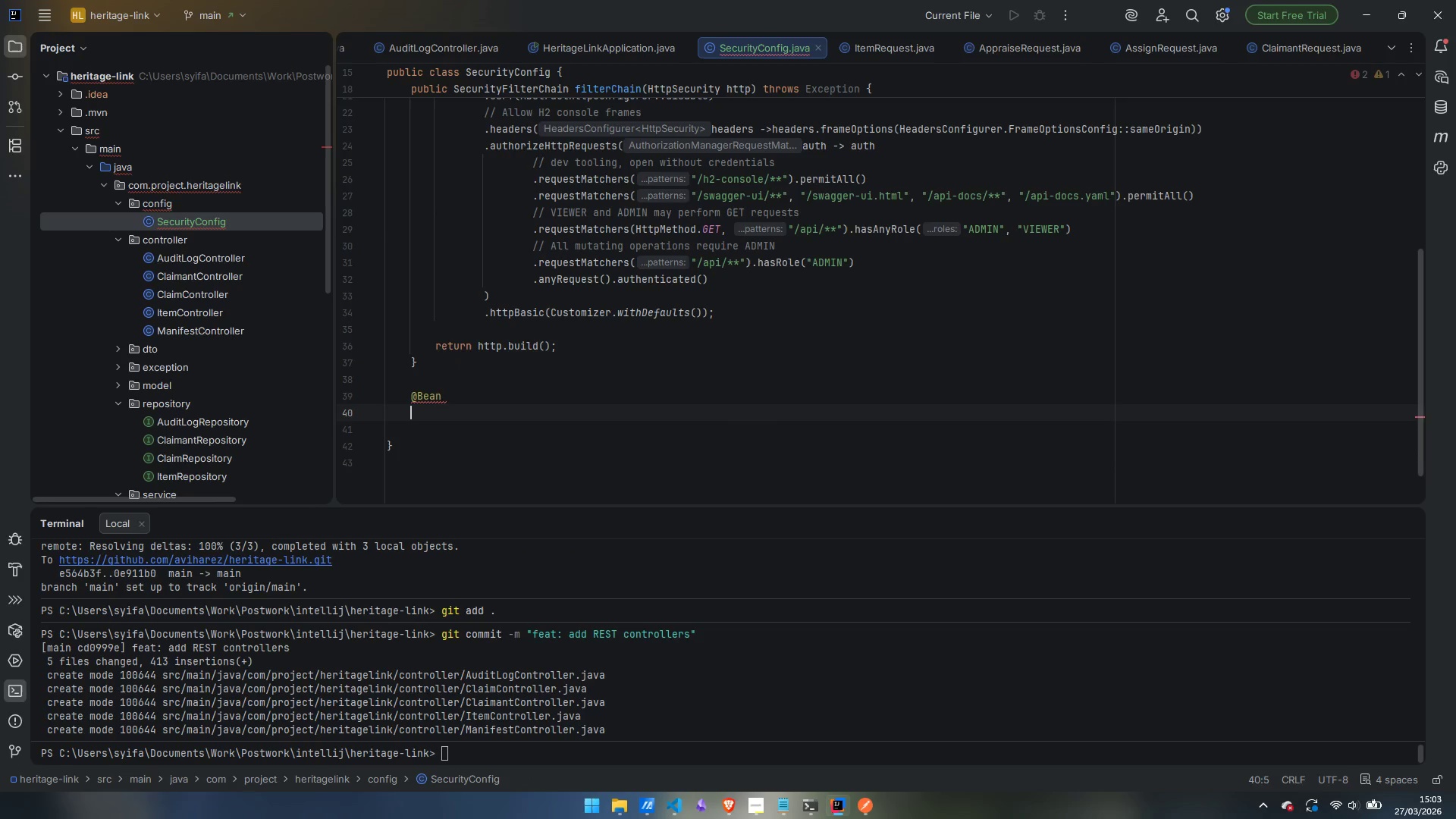 
hold_key(key=ShiftLeft, duration=0.69)
 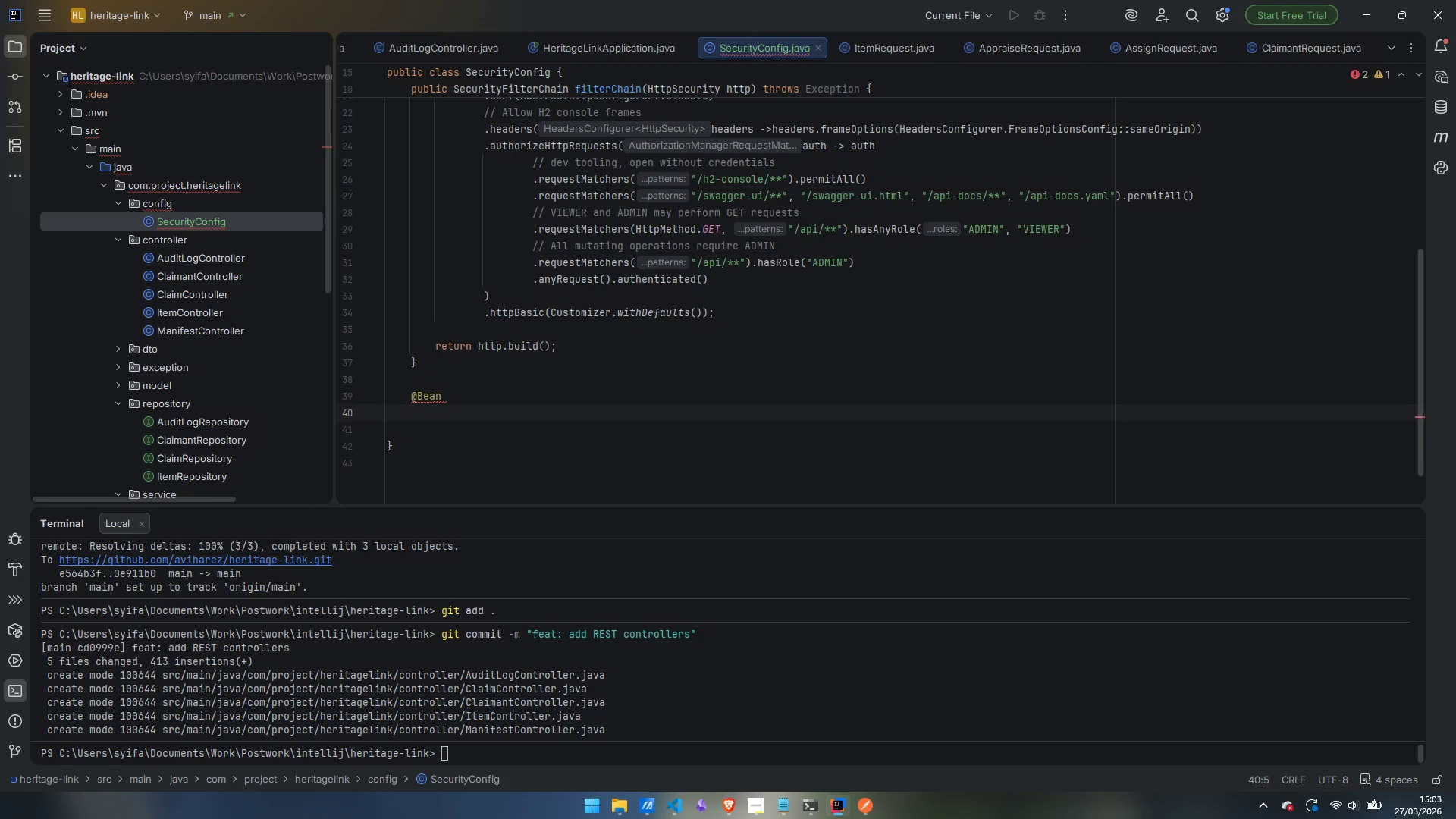 
type(public UserDef)
key(Backspace)
type(ta)
 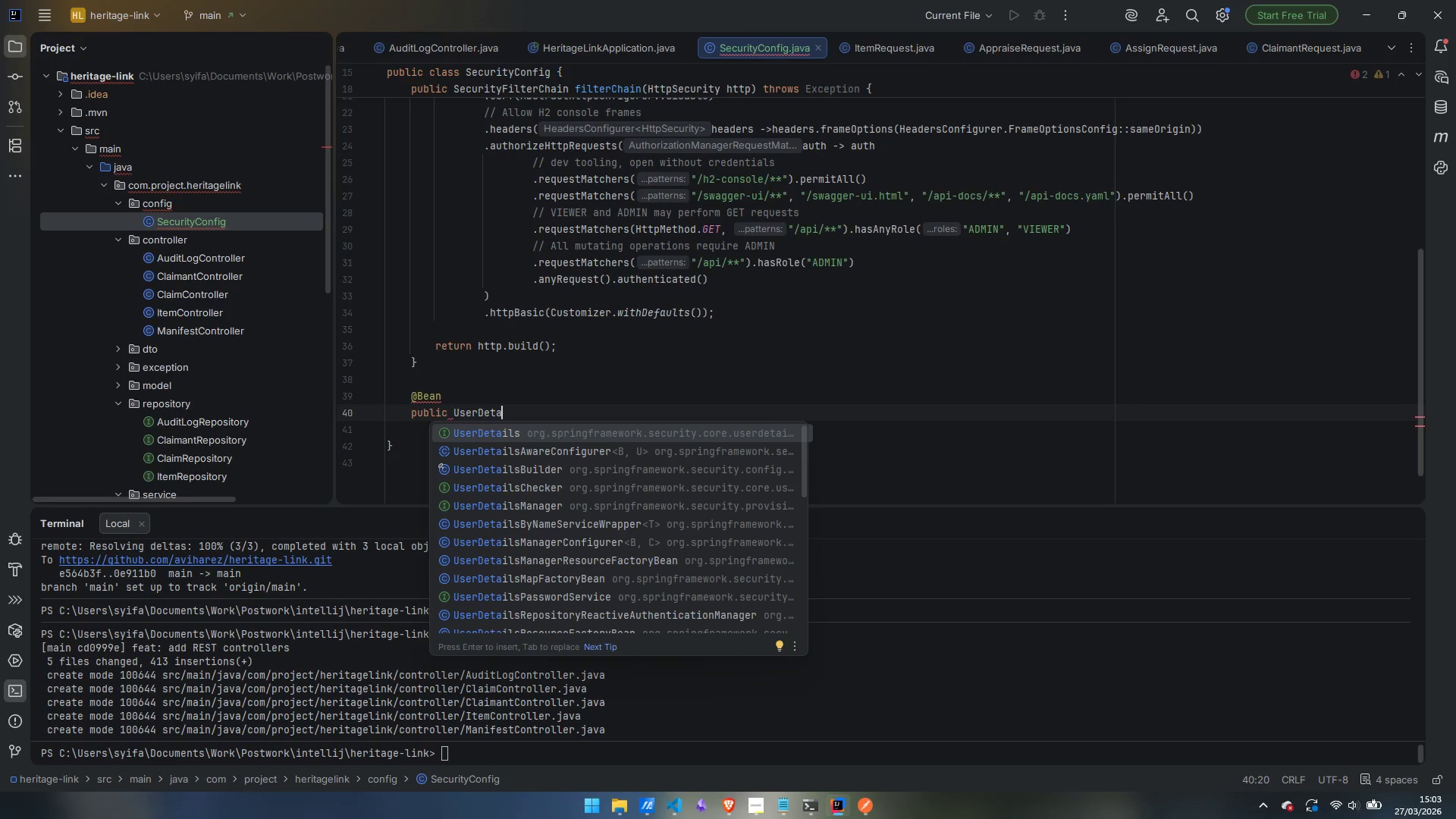 
type(ilSe)
 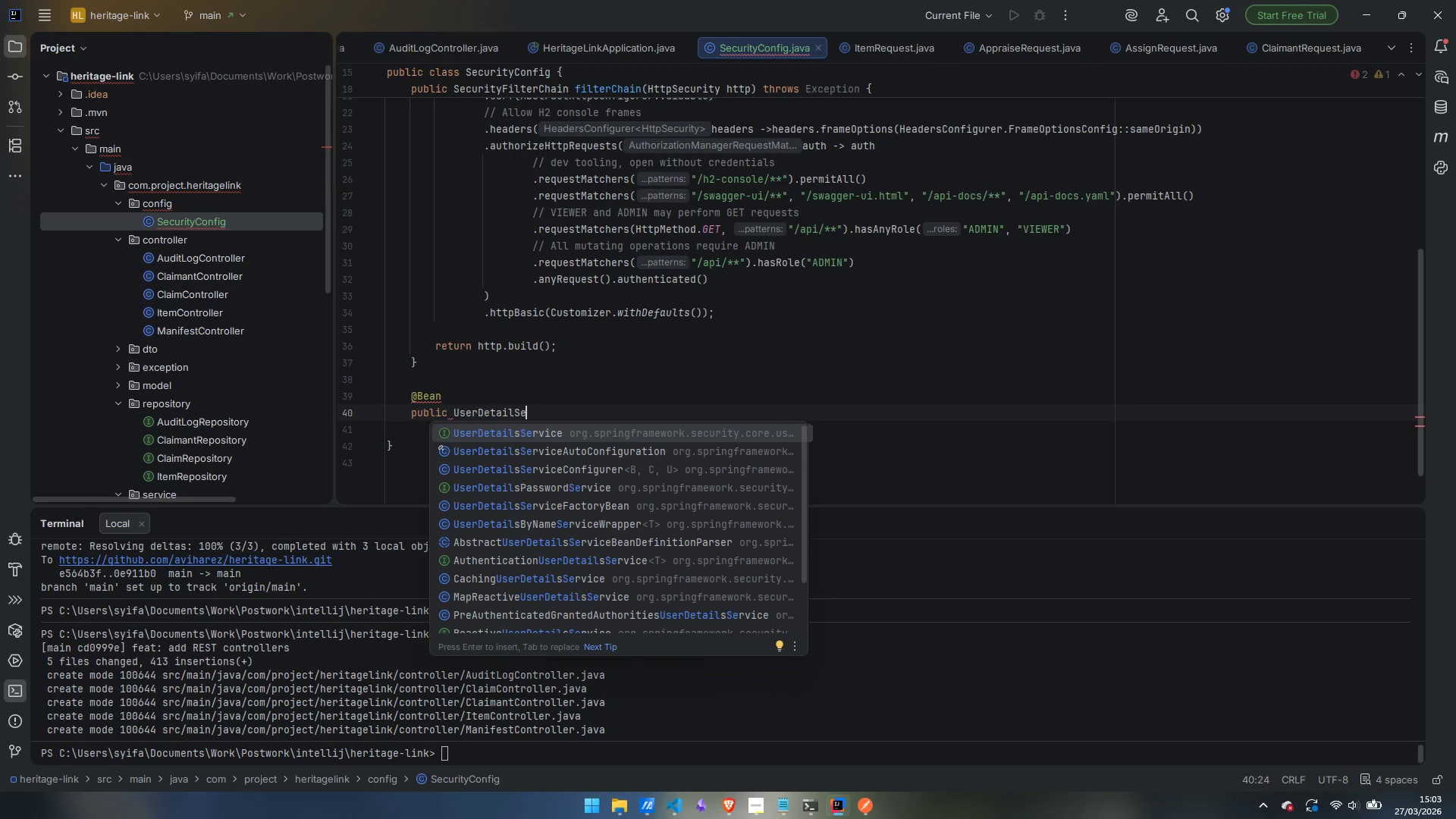 
wait(15.53)
 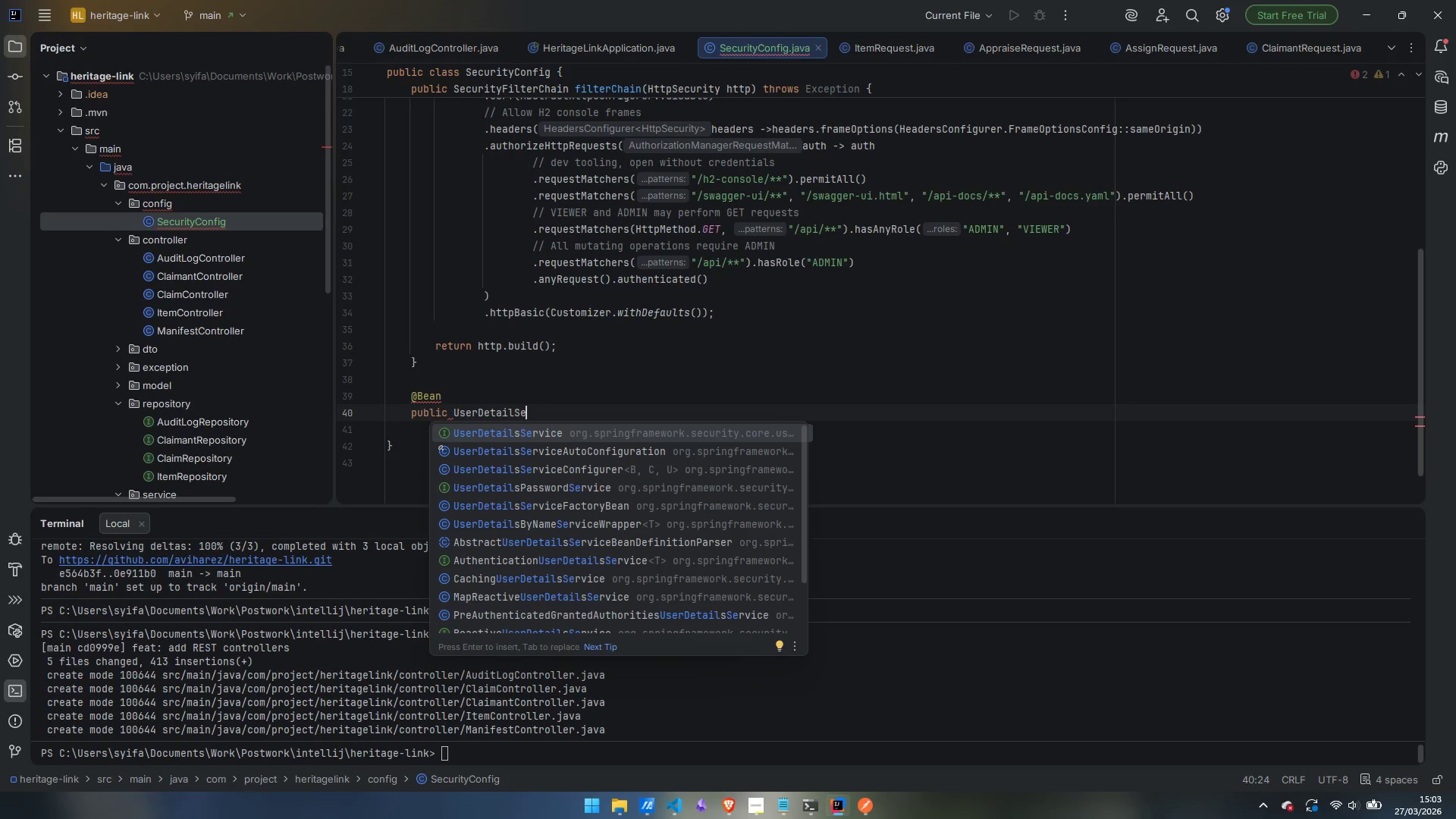 
key(Enter)
 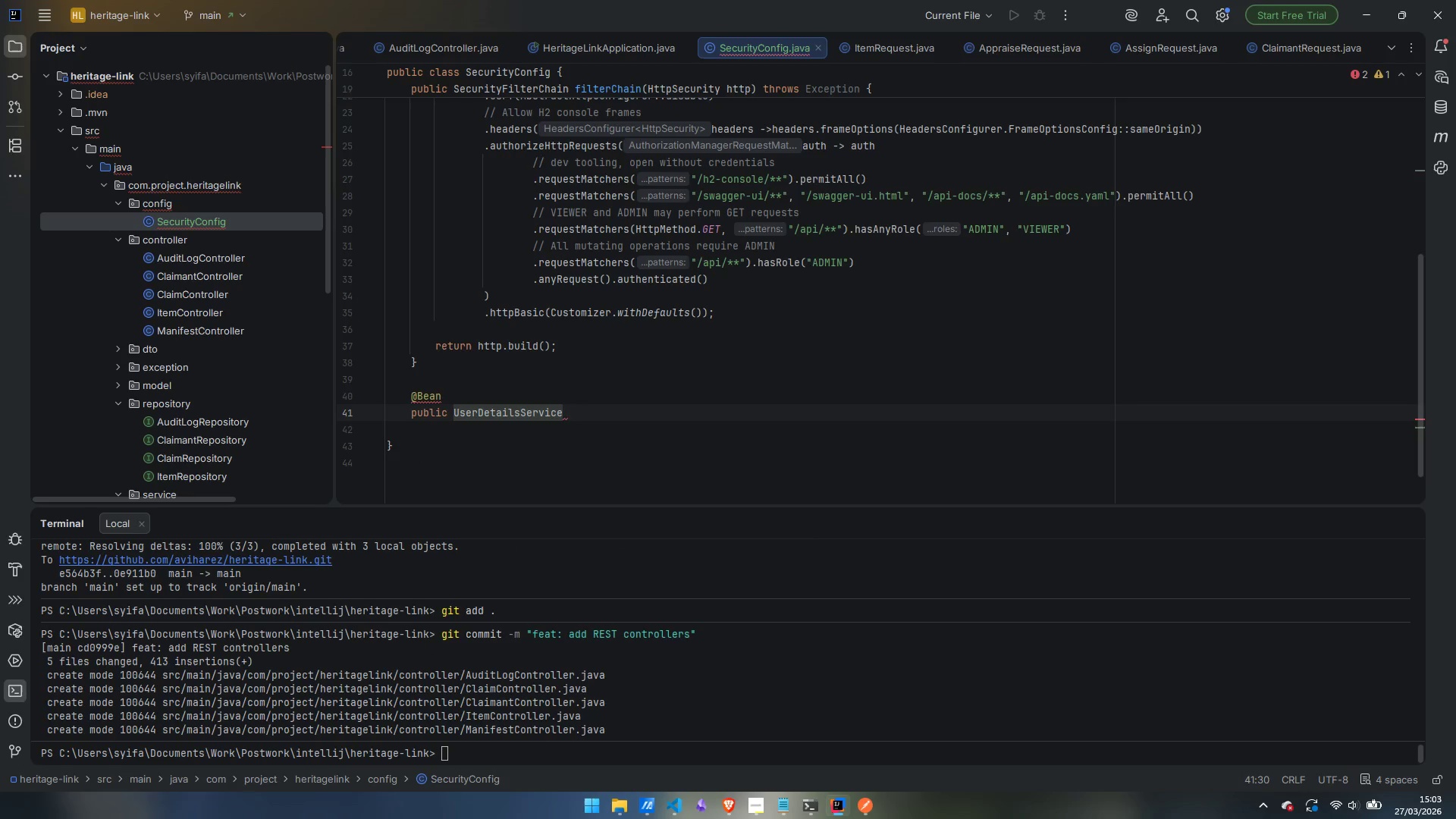 
type( user)
 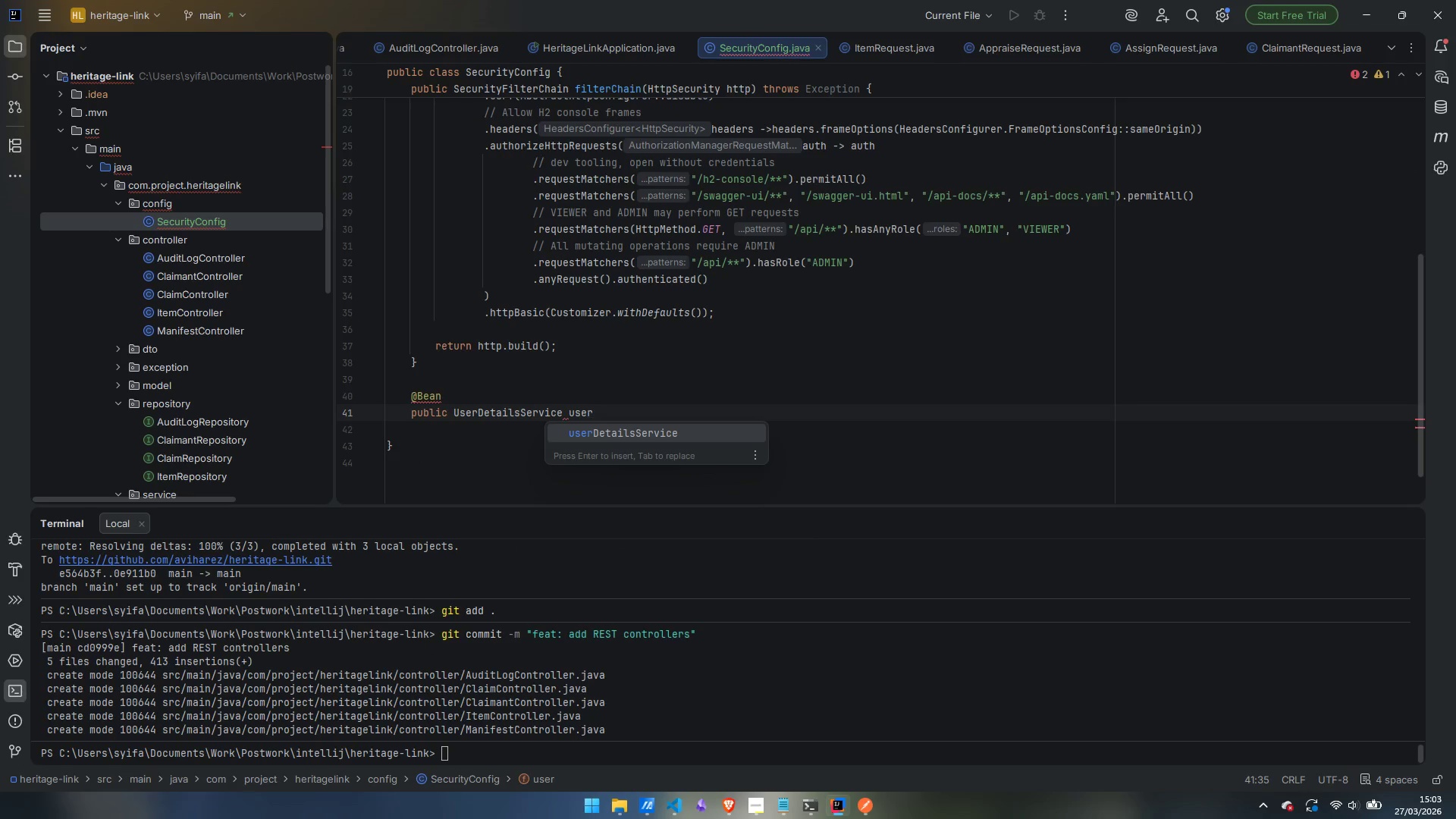 
key(Enter)
 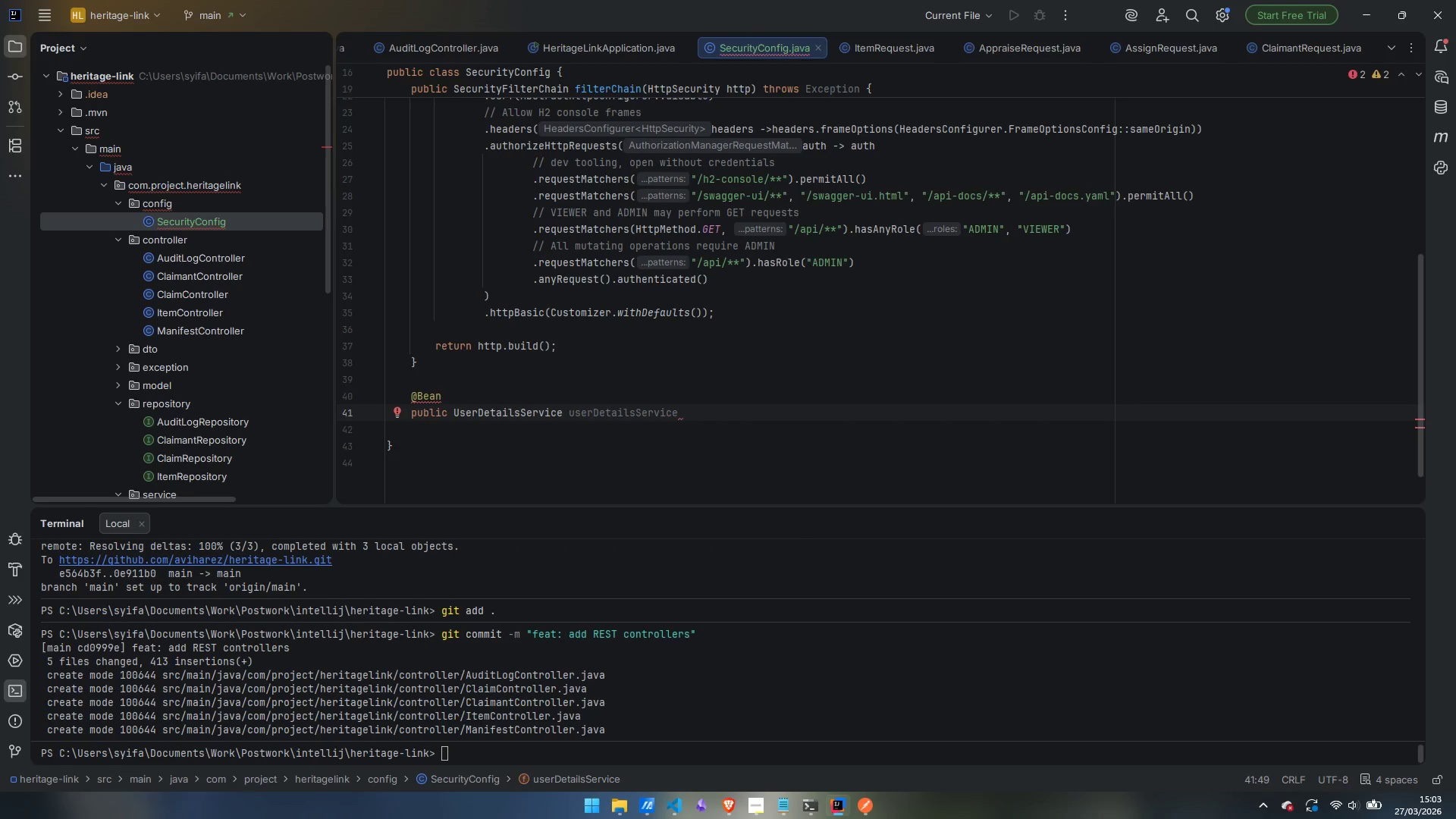 
type(*)
key(Backspace)
type((pass)
key(Backspace)
key(Backspace)
key(Backspace)
key(Backspace)
type(_)
key(Backspace)
type(PasswordE)
 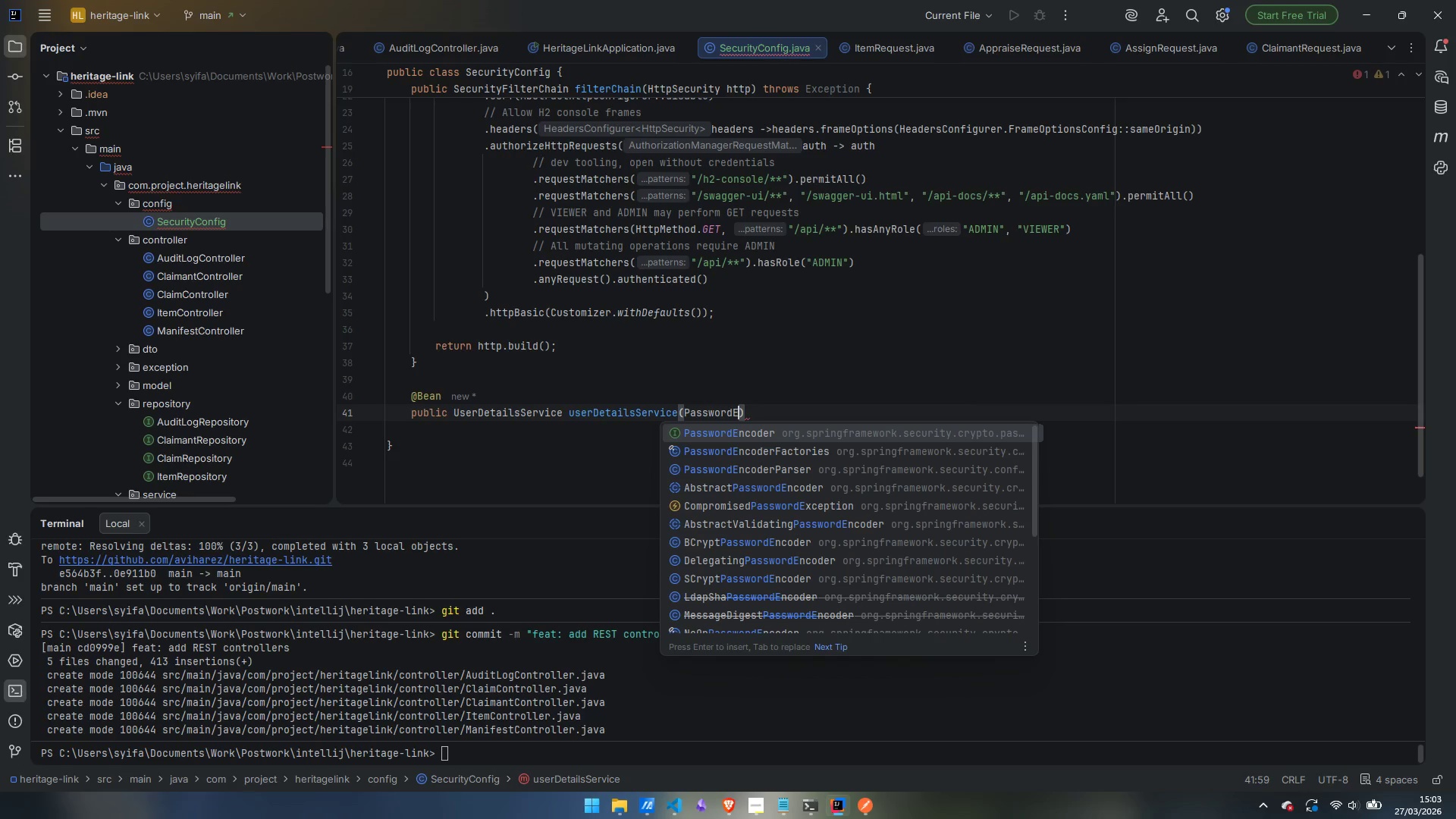 
key(Enter)
 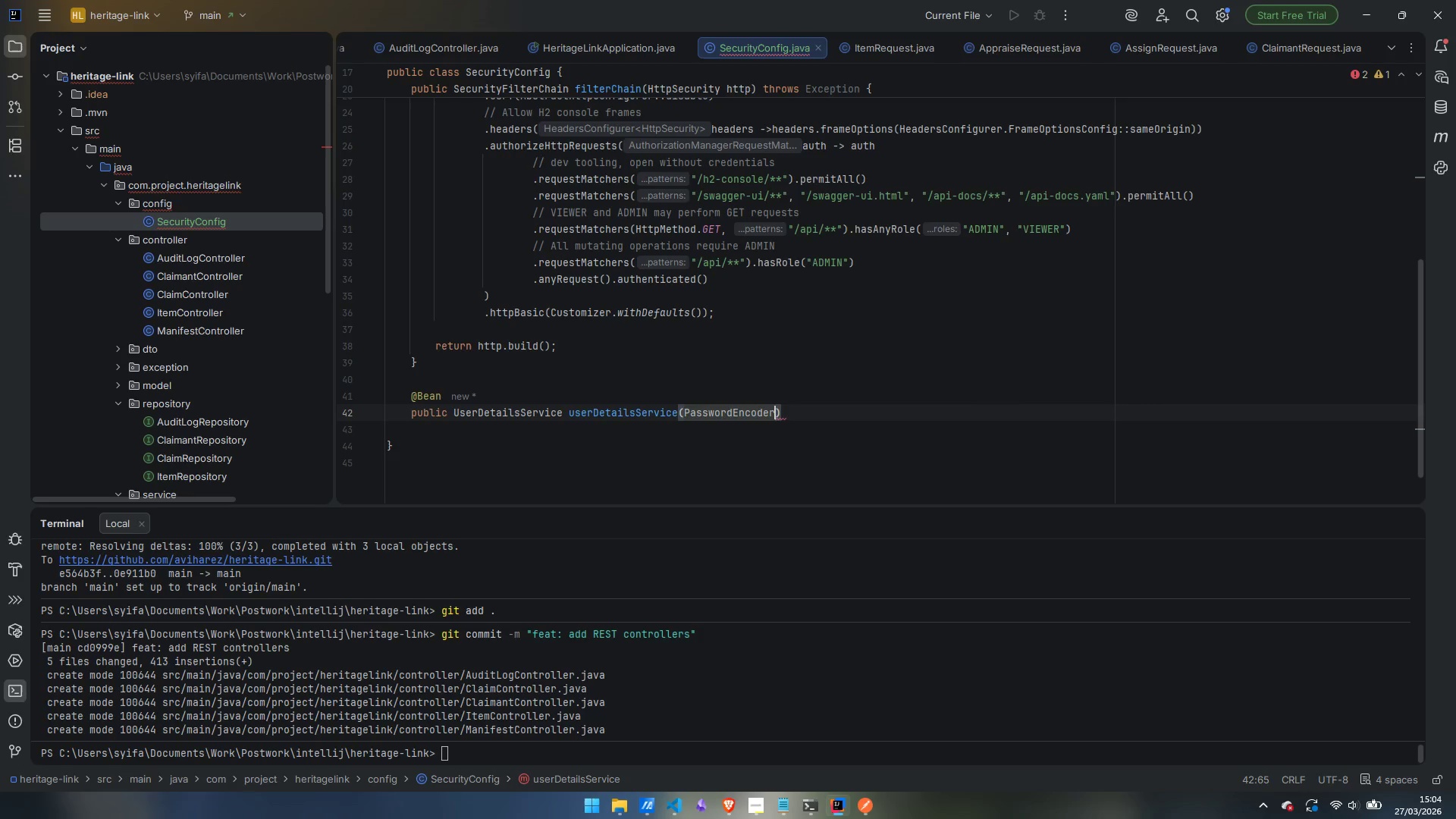 
type( encoder)
 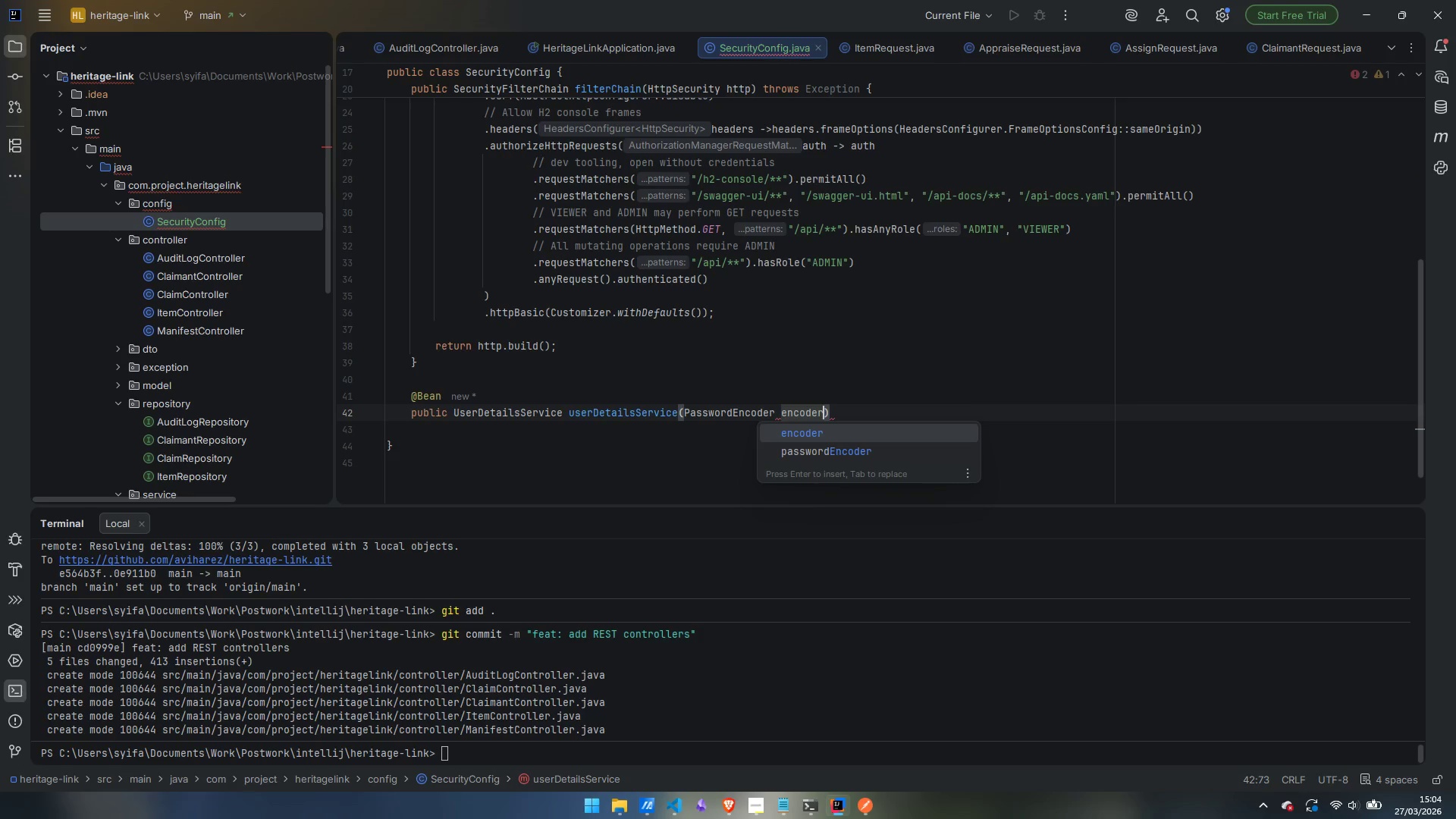 
key(ArrowRight)
 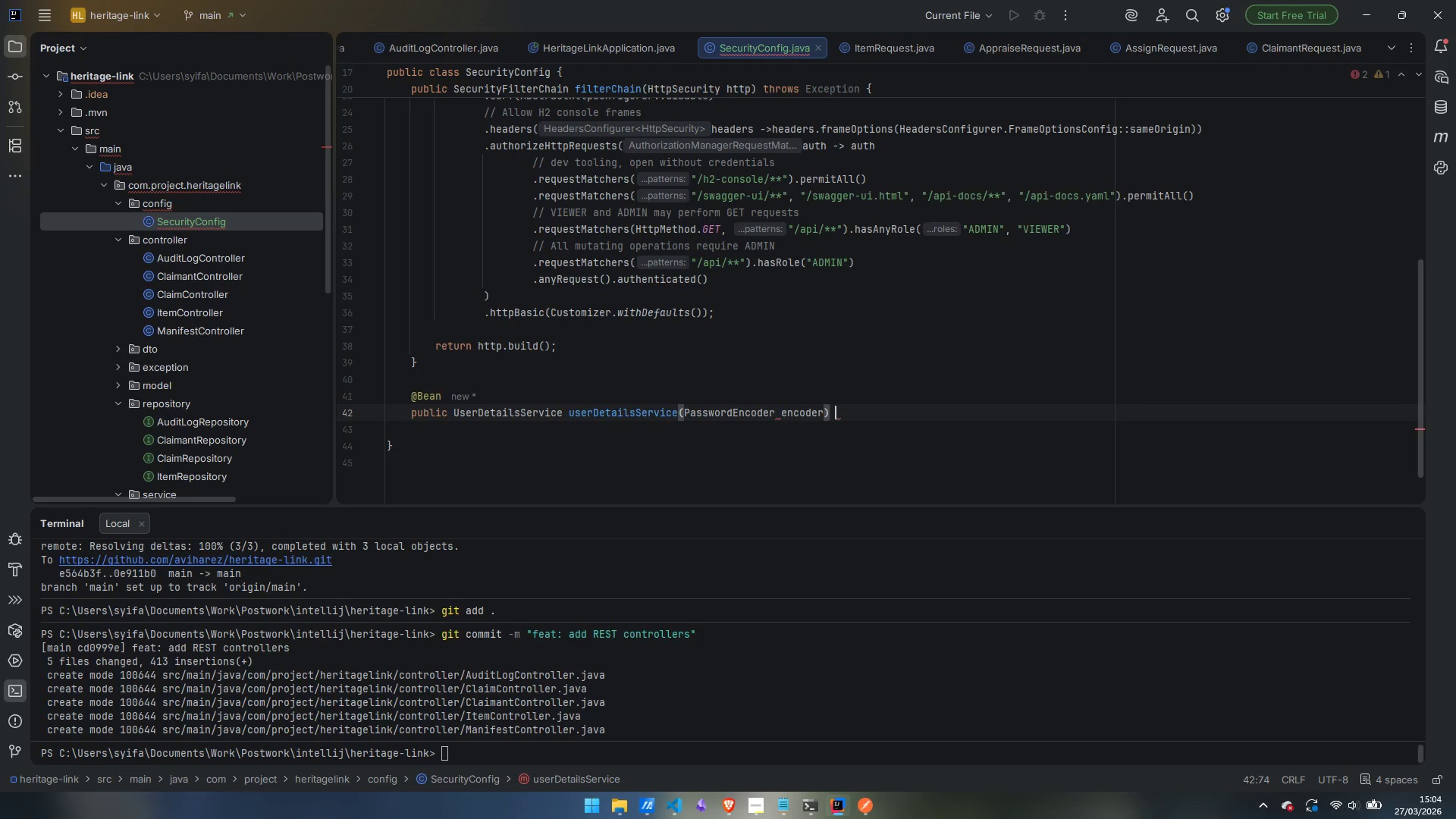 
key(Space)
 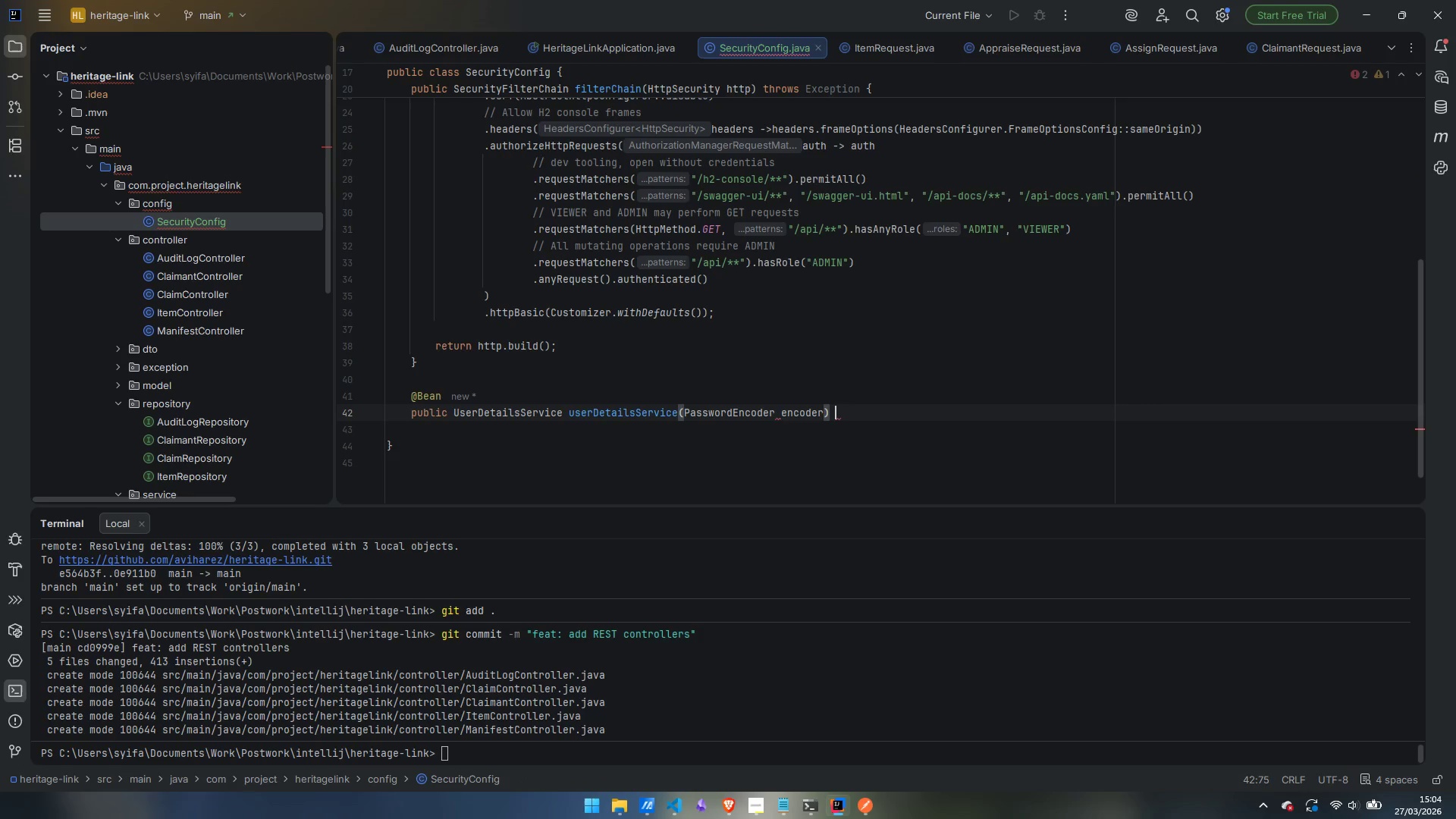 
key(Shift+ShiftLeft)
 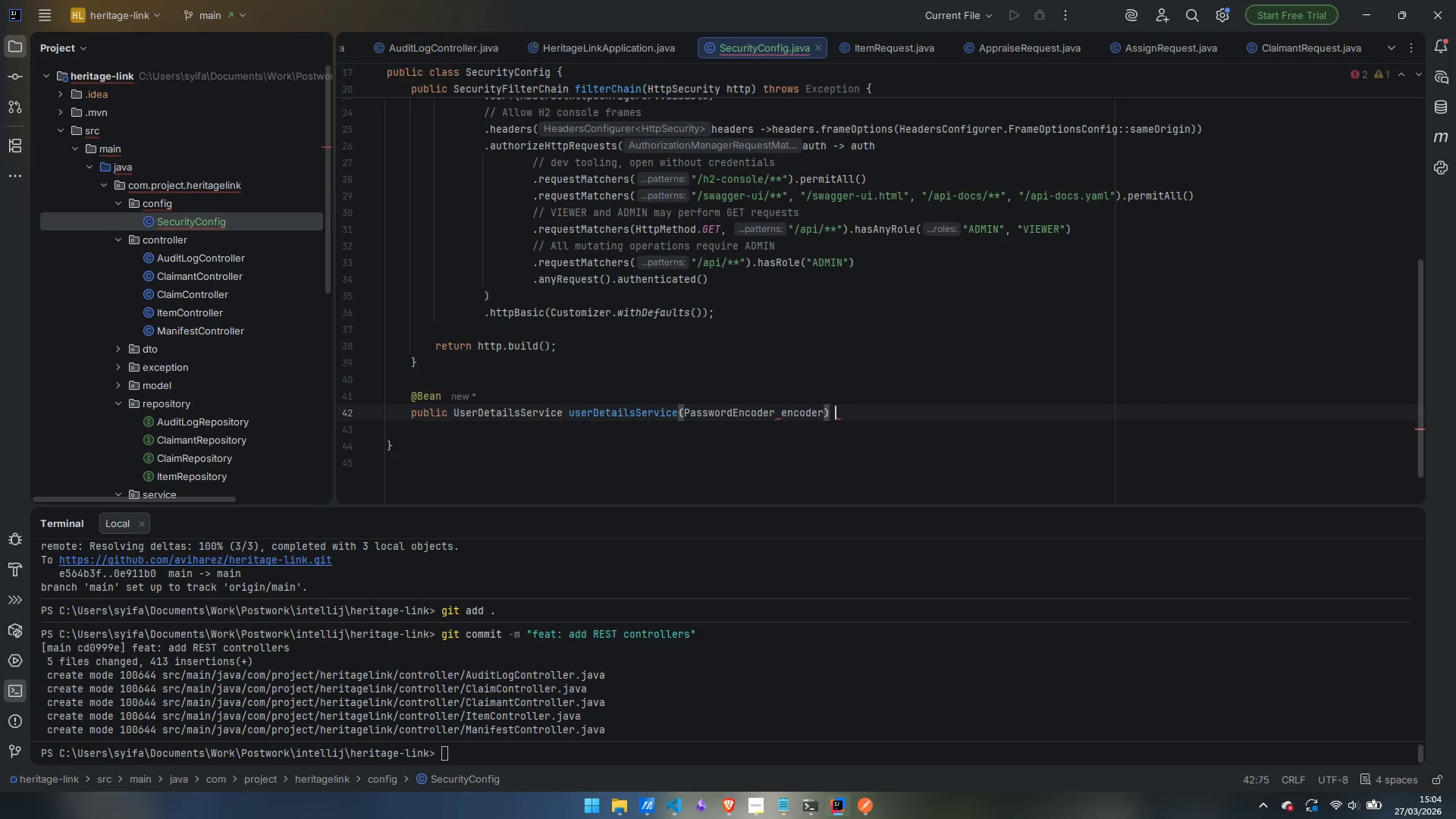 
key(Shift+BracketLeft)
 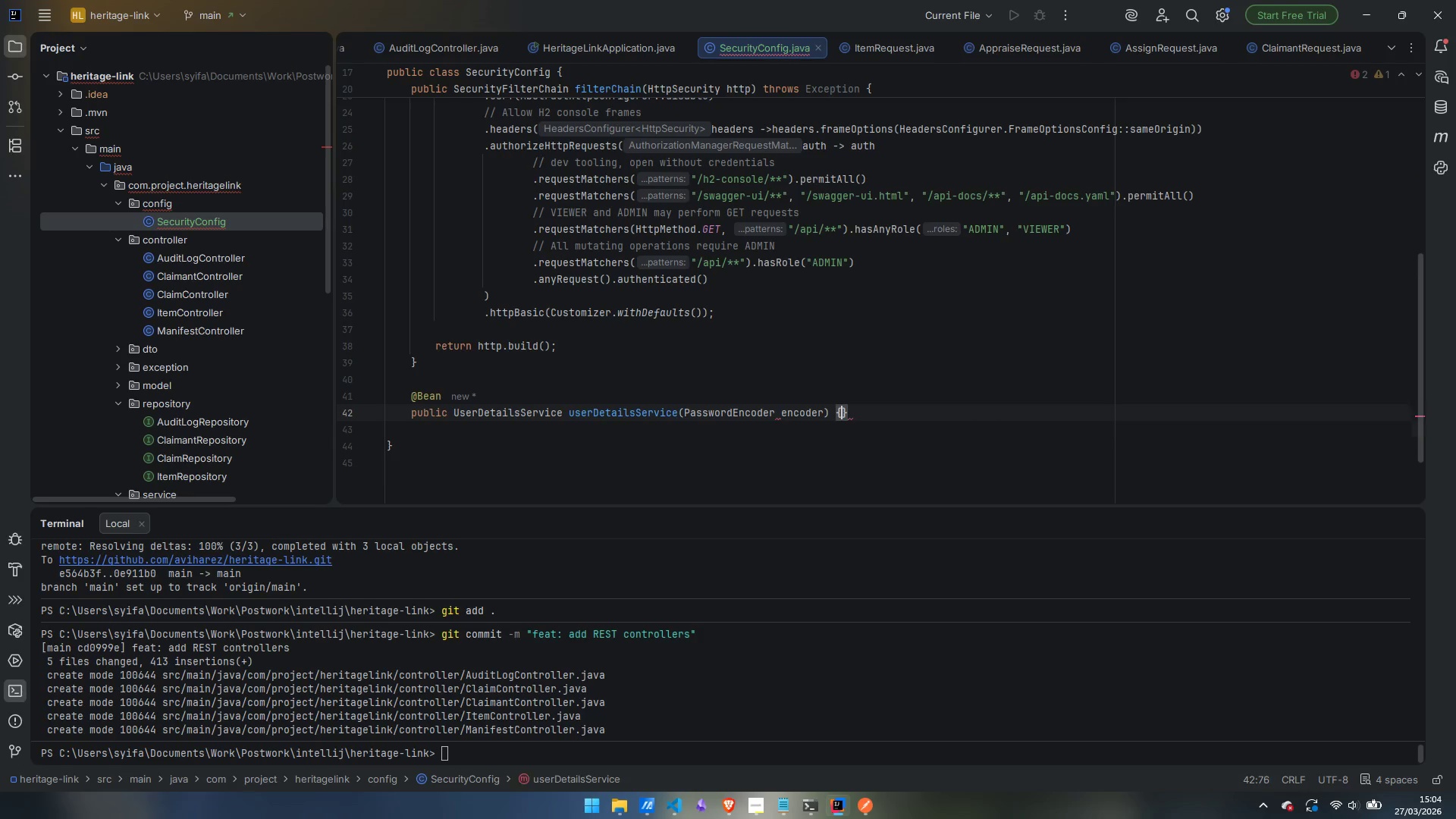 
key(Enter)
 